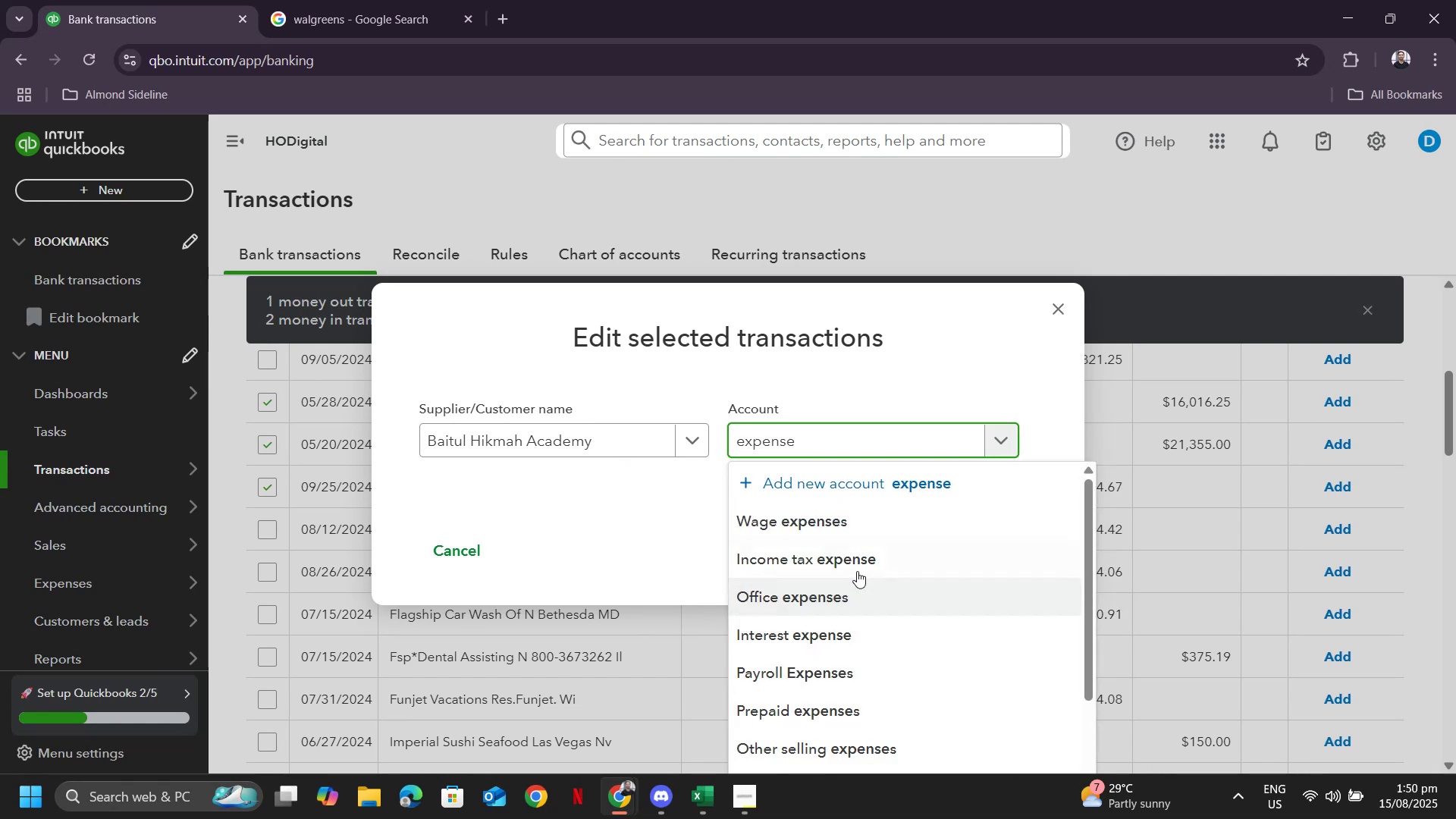 
scroll: coordinate [907, 645], scroll_direction: down, amount: 4.0
 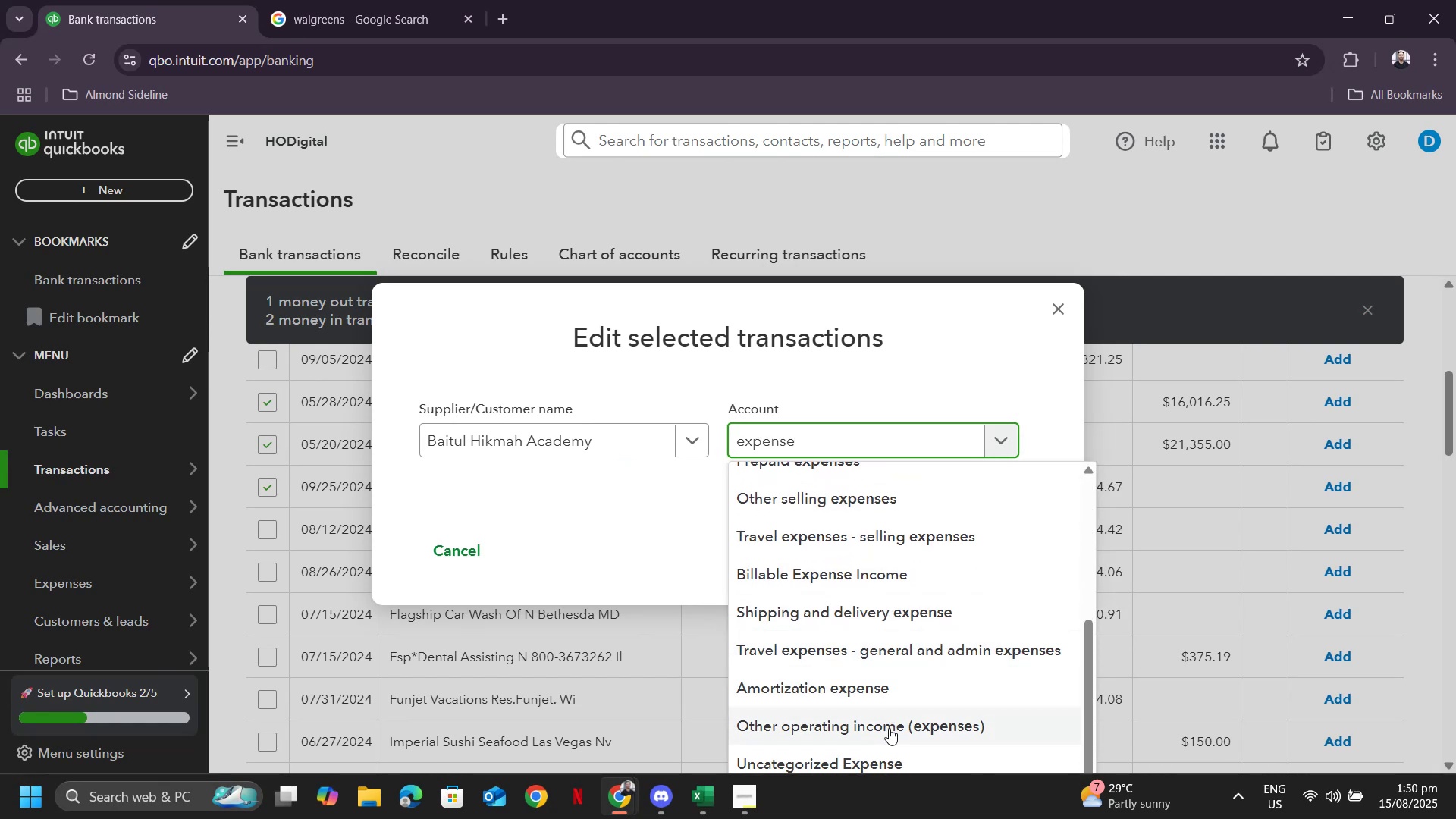 
left_click([889, 728])
 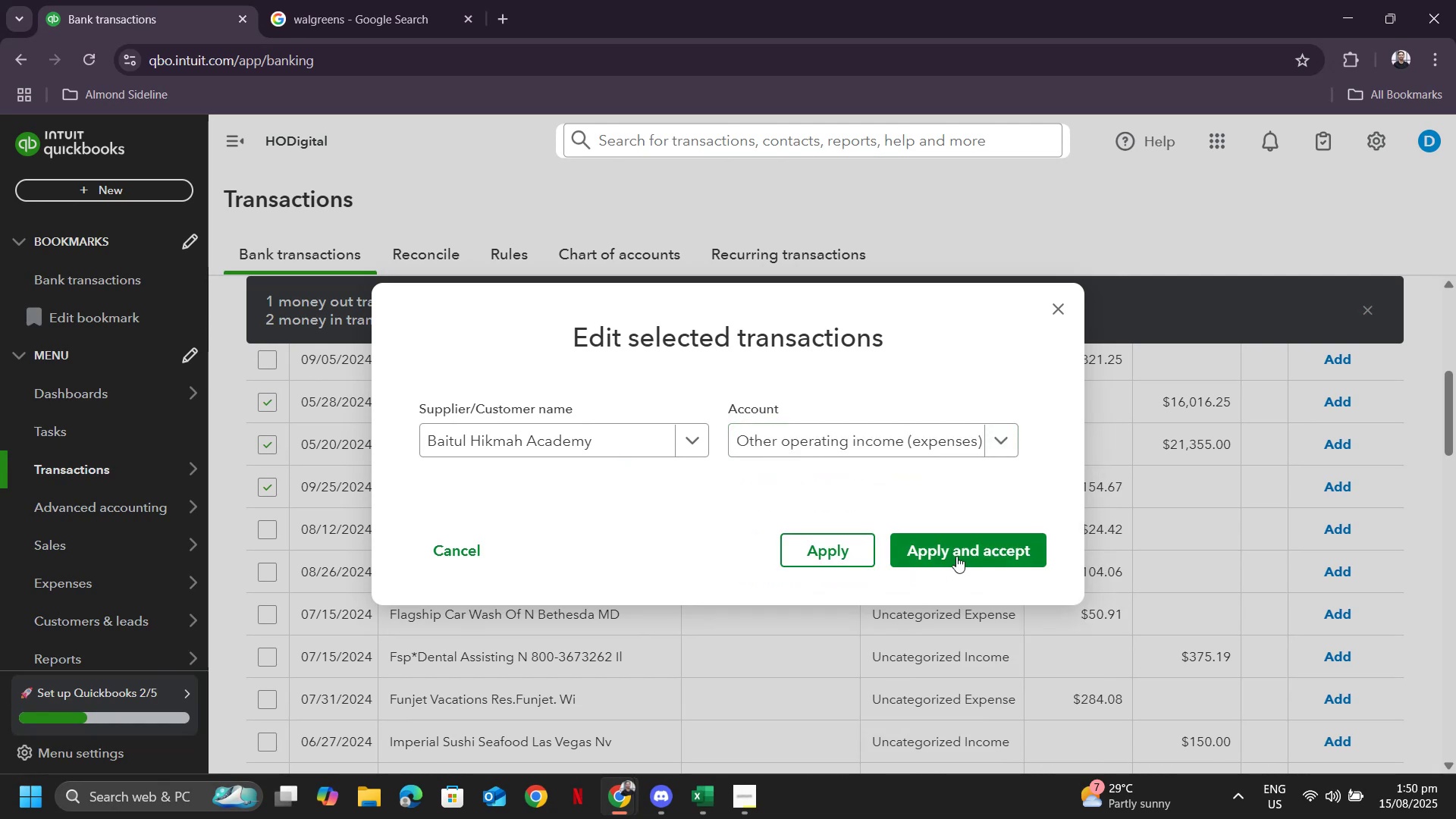 
double_click([960, 547])
 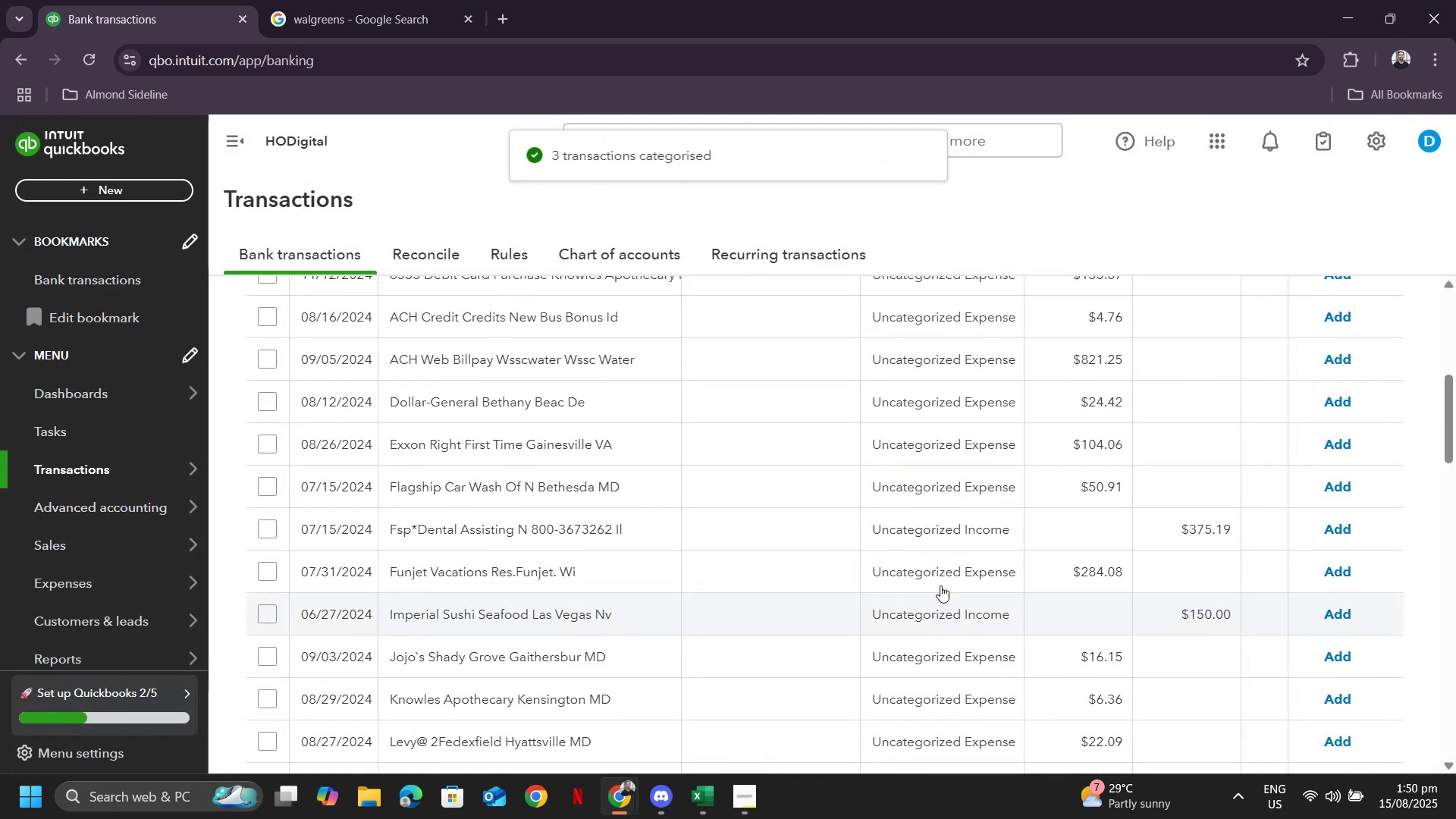 
scroll: coordinate [770, 551], scroll_direction: down, amount: 17.0
 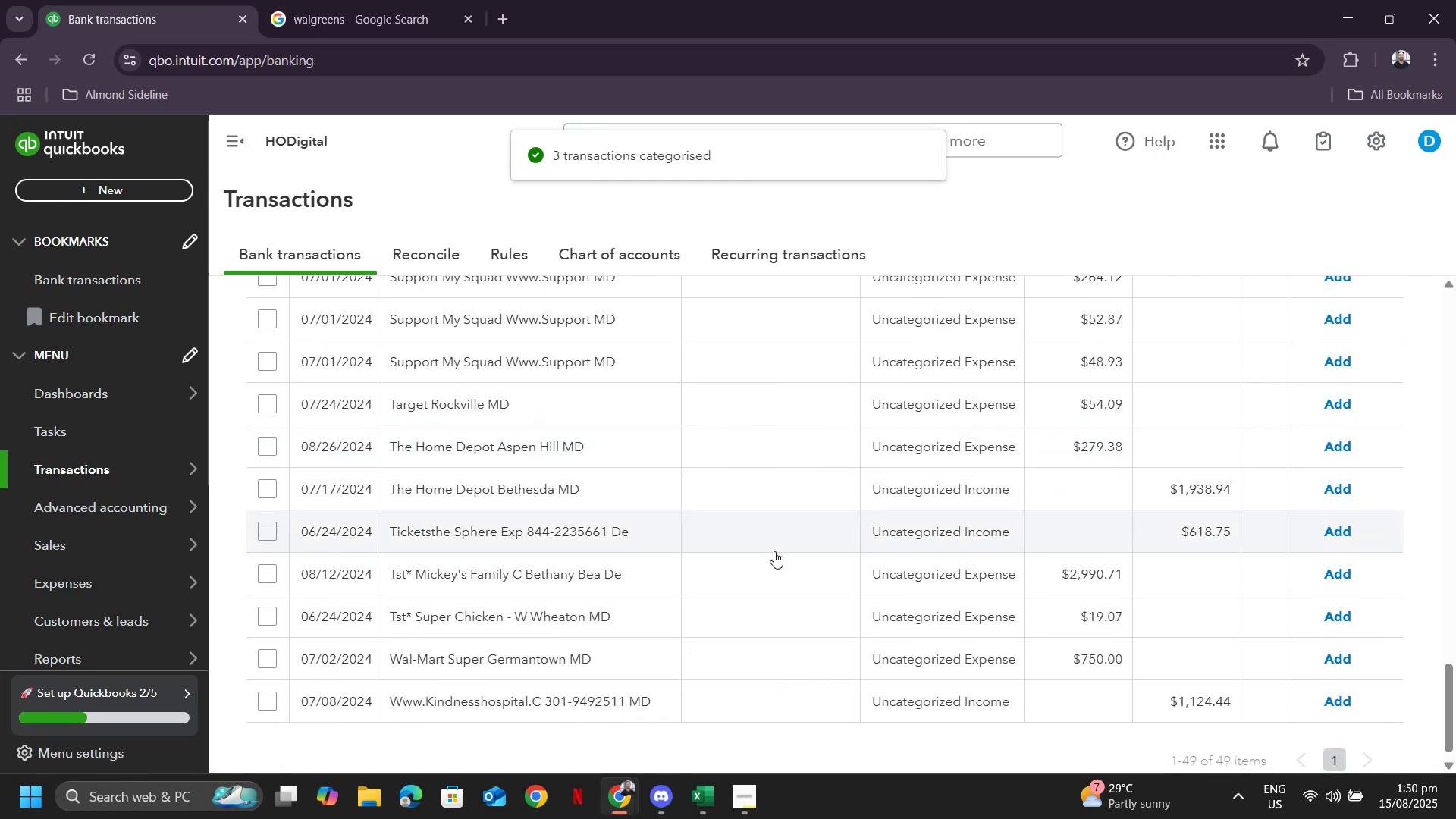 
scroll: coordinate [738, 513], scroll_direction: up, amount: 15.0
 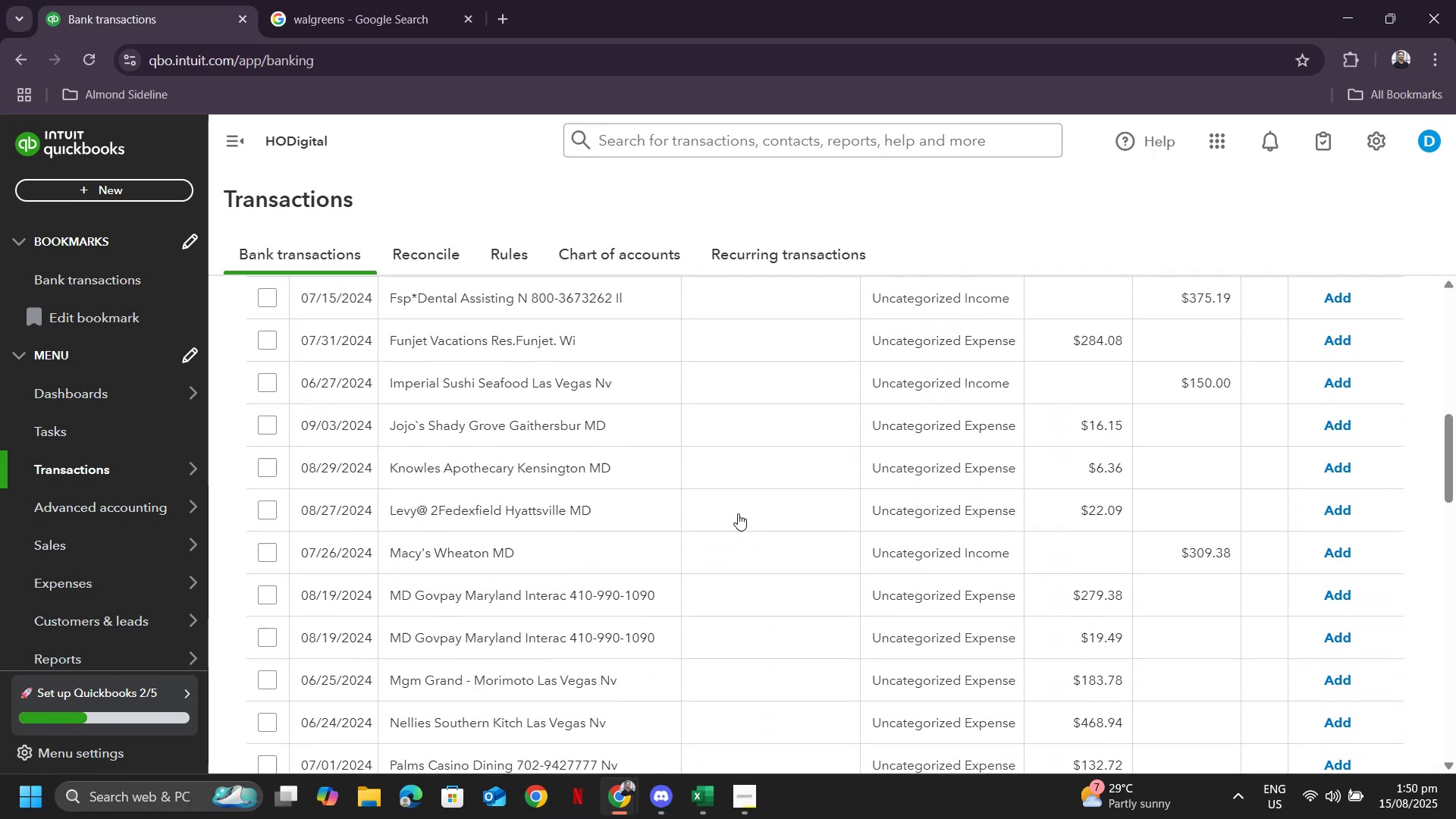 
key(Control+F)
 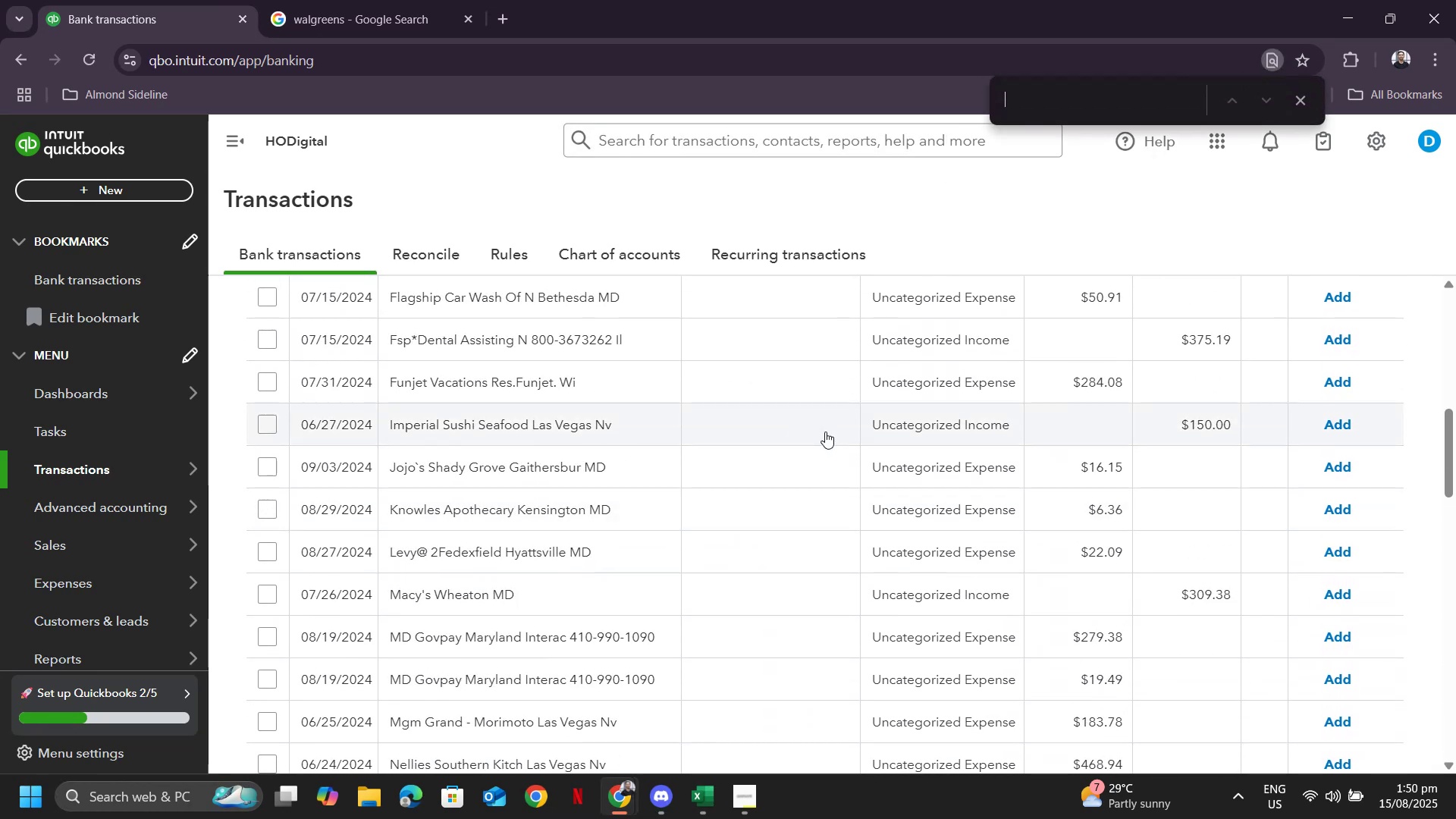 
type(shell)
 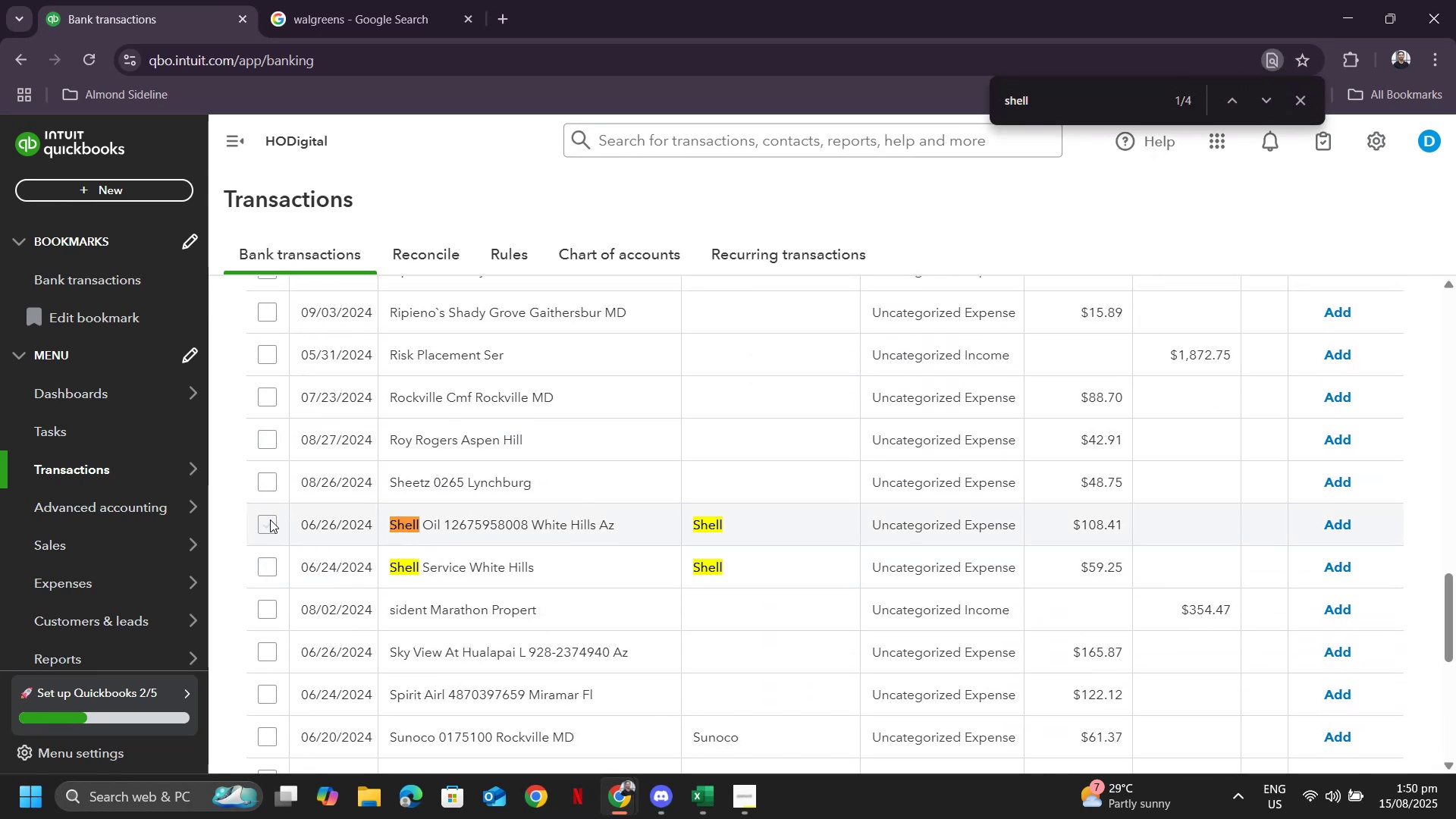 
double_click([269, 566])
 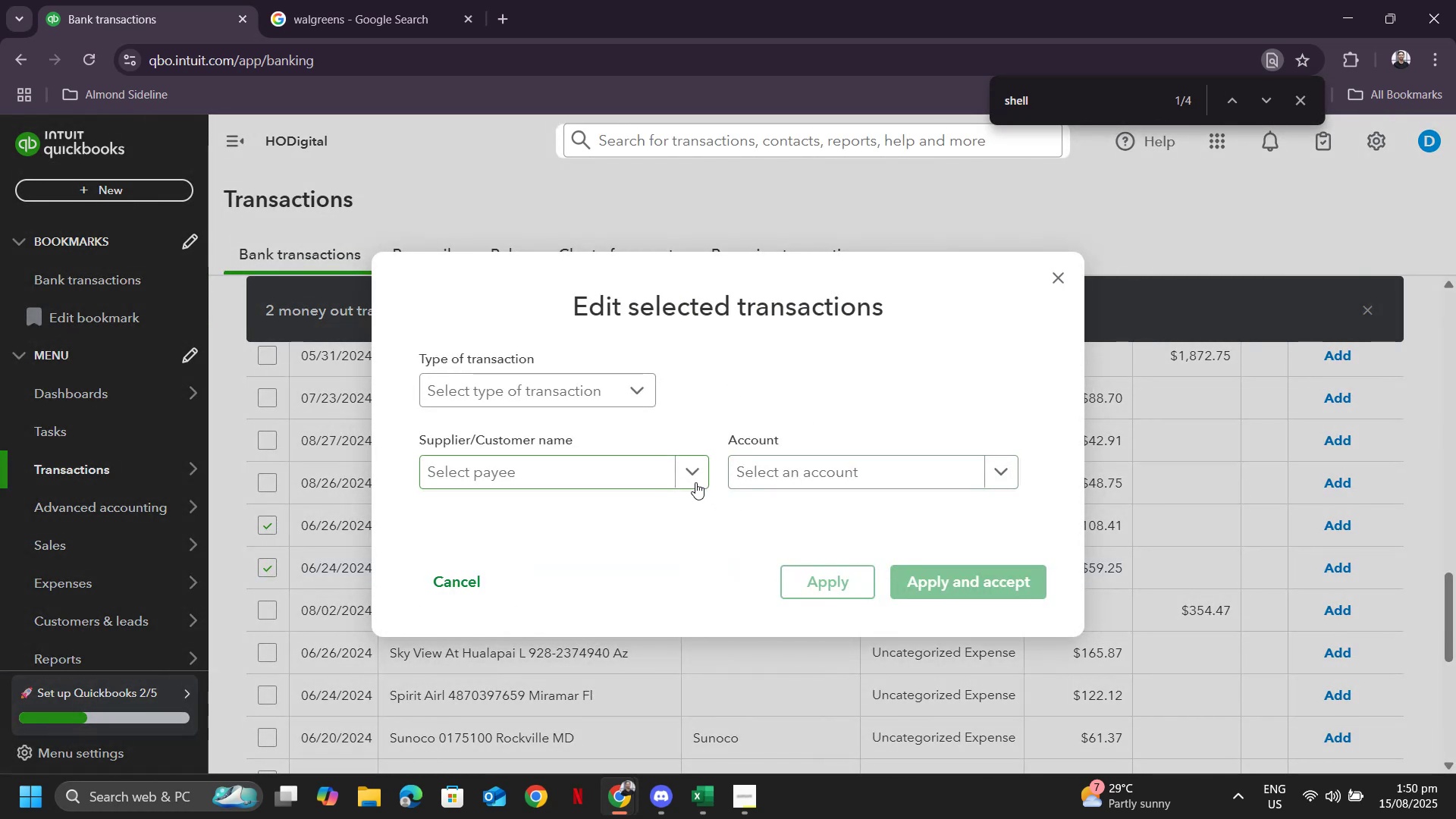 
left_click([846, 479])
 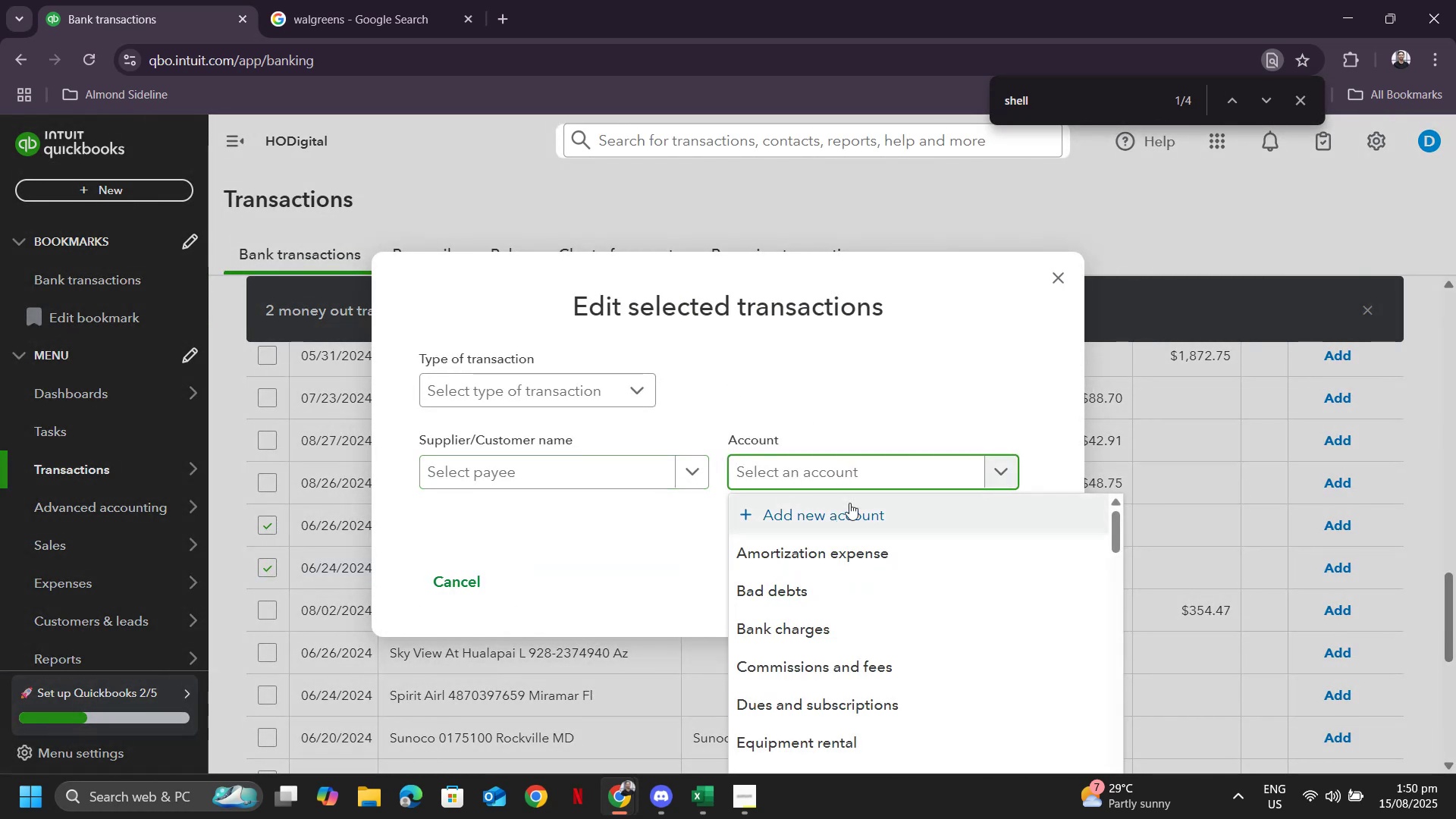 
type(travel)
 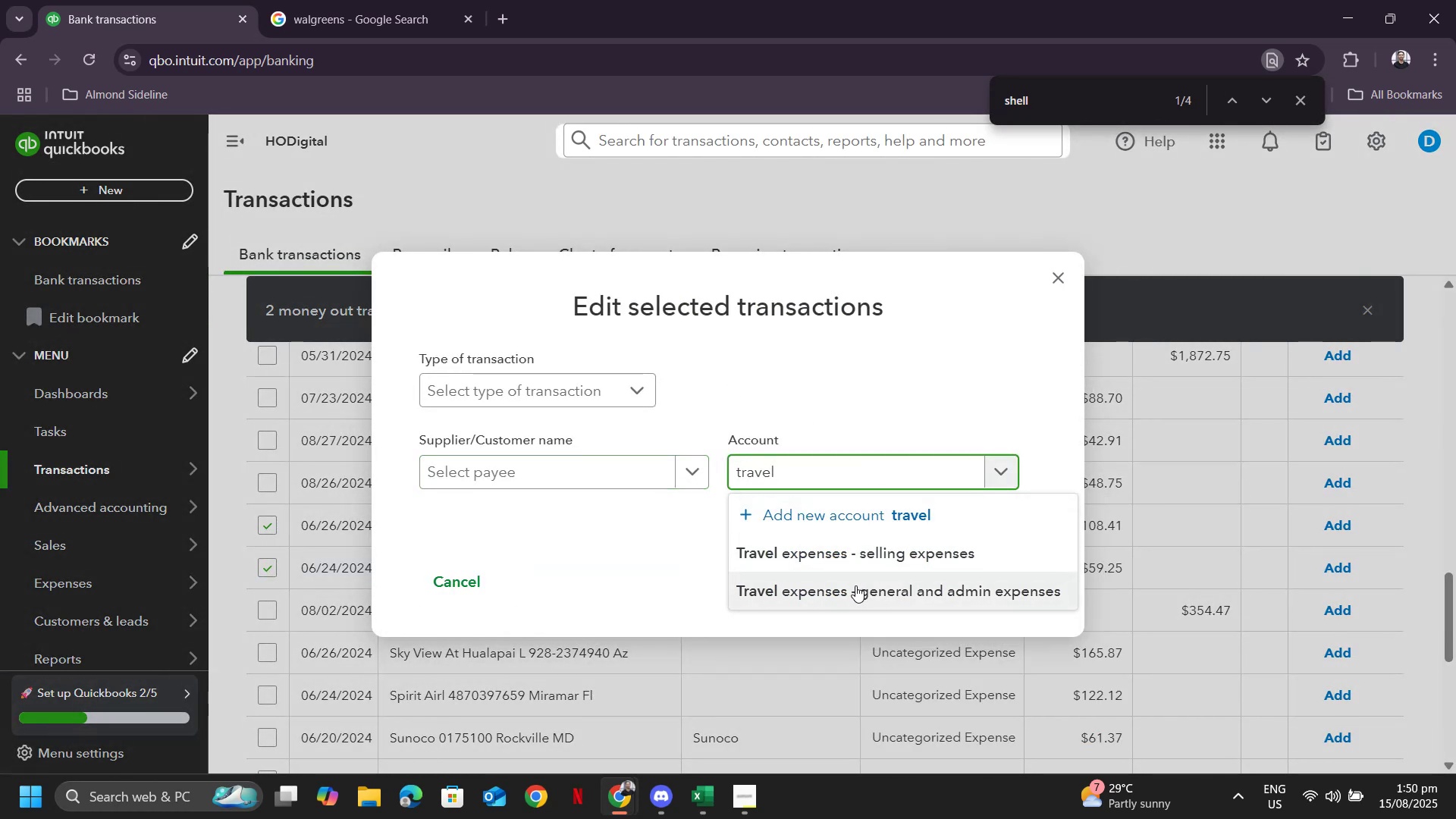 
left_click([937, 586])
 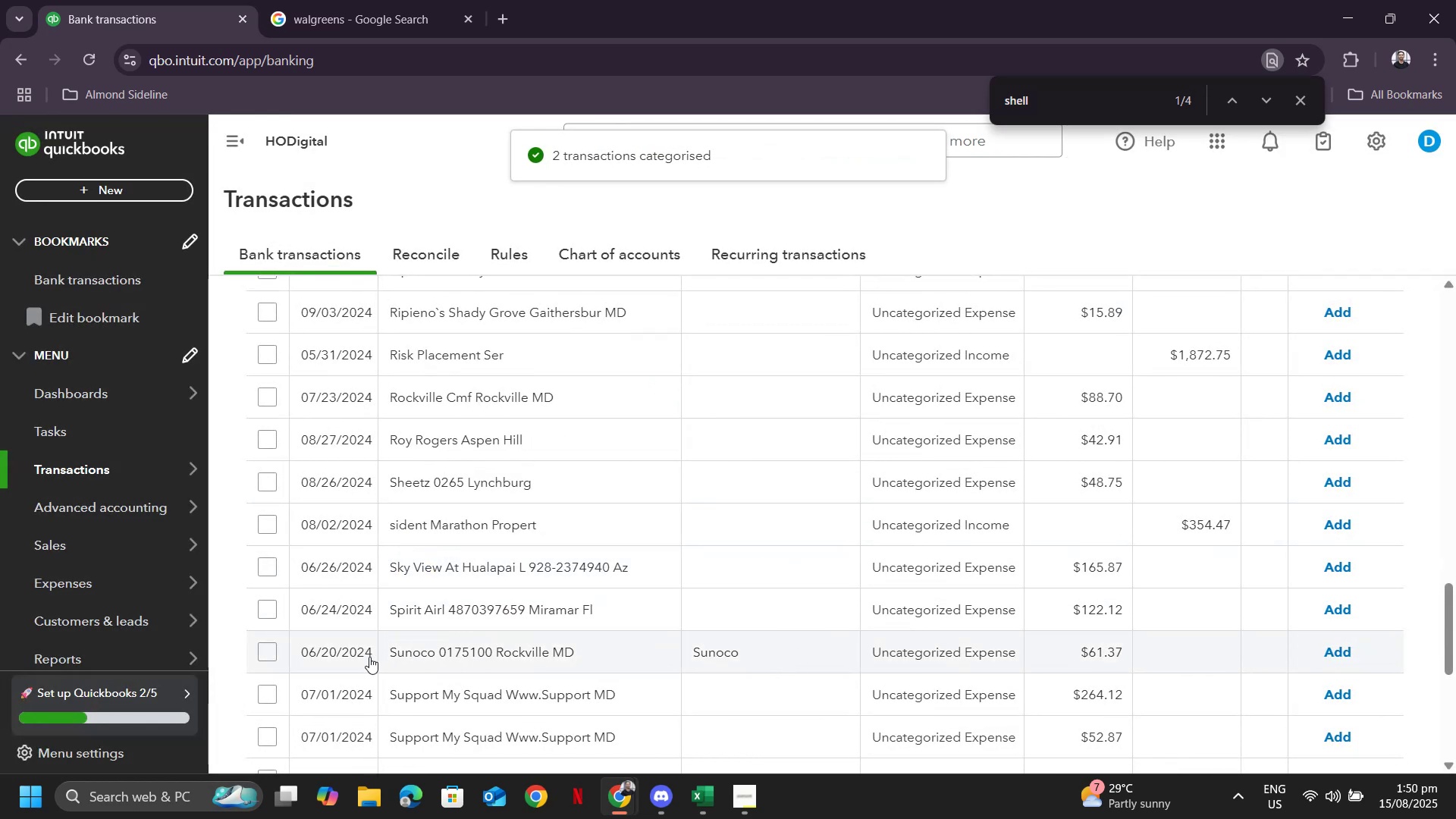 
left_click([264, 655])
 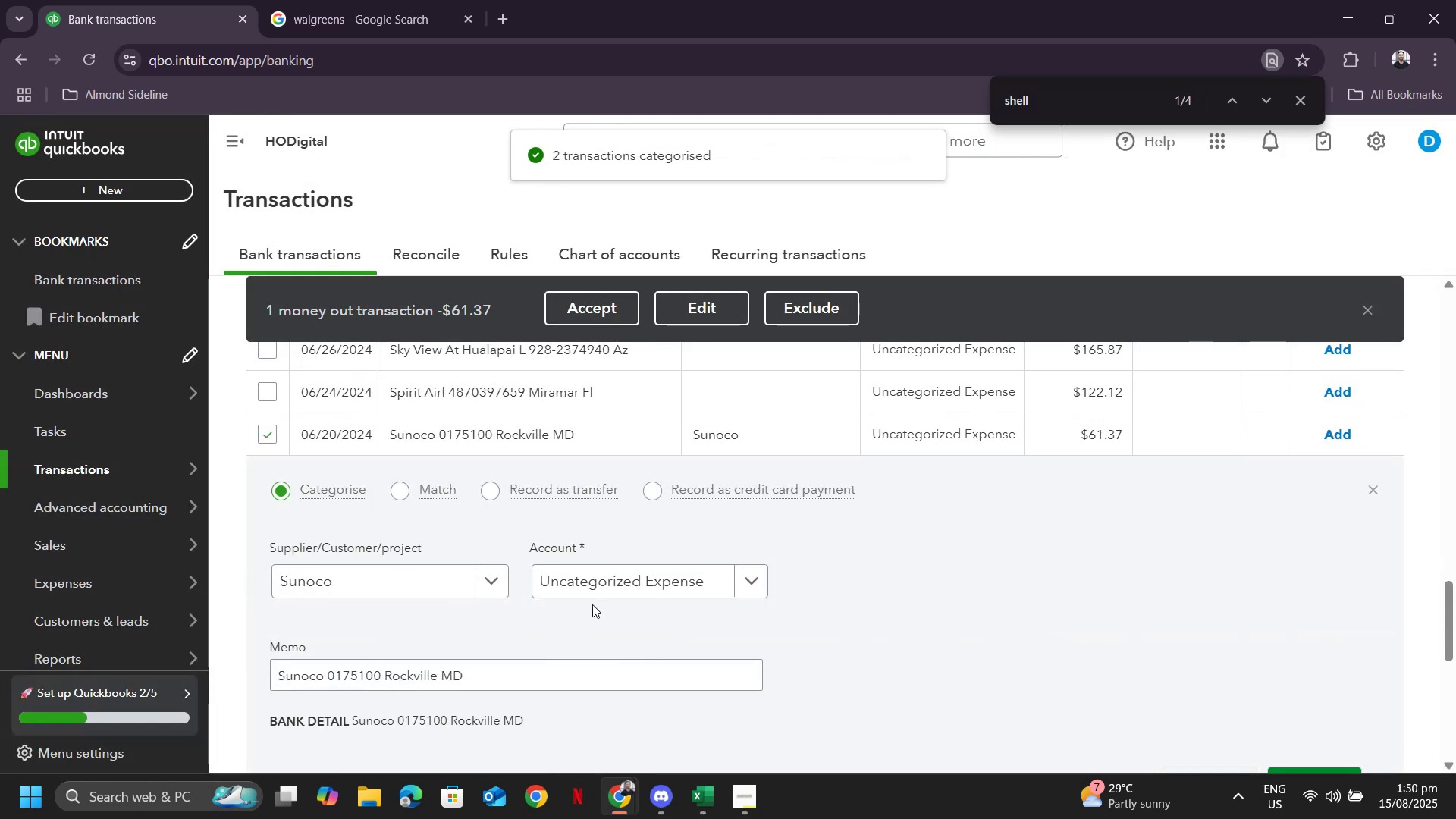 
type(trave)
 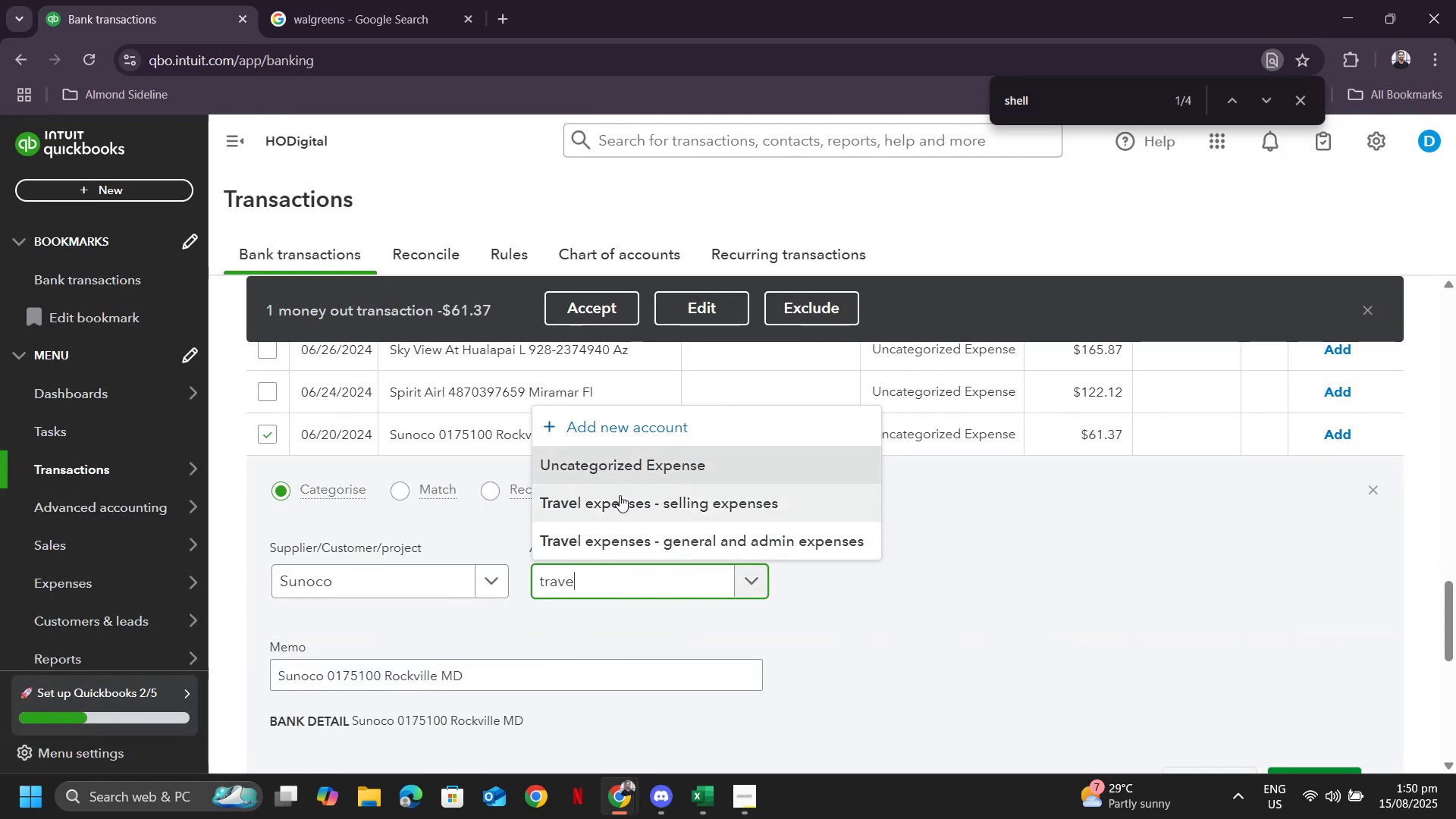 
left_click([634, 530])
 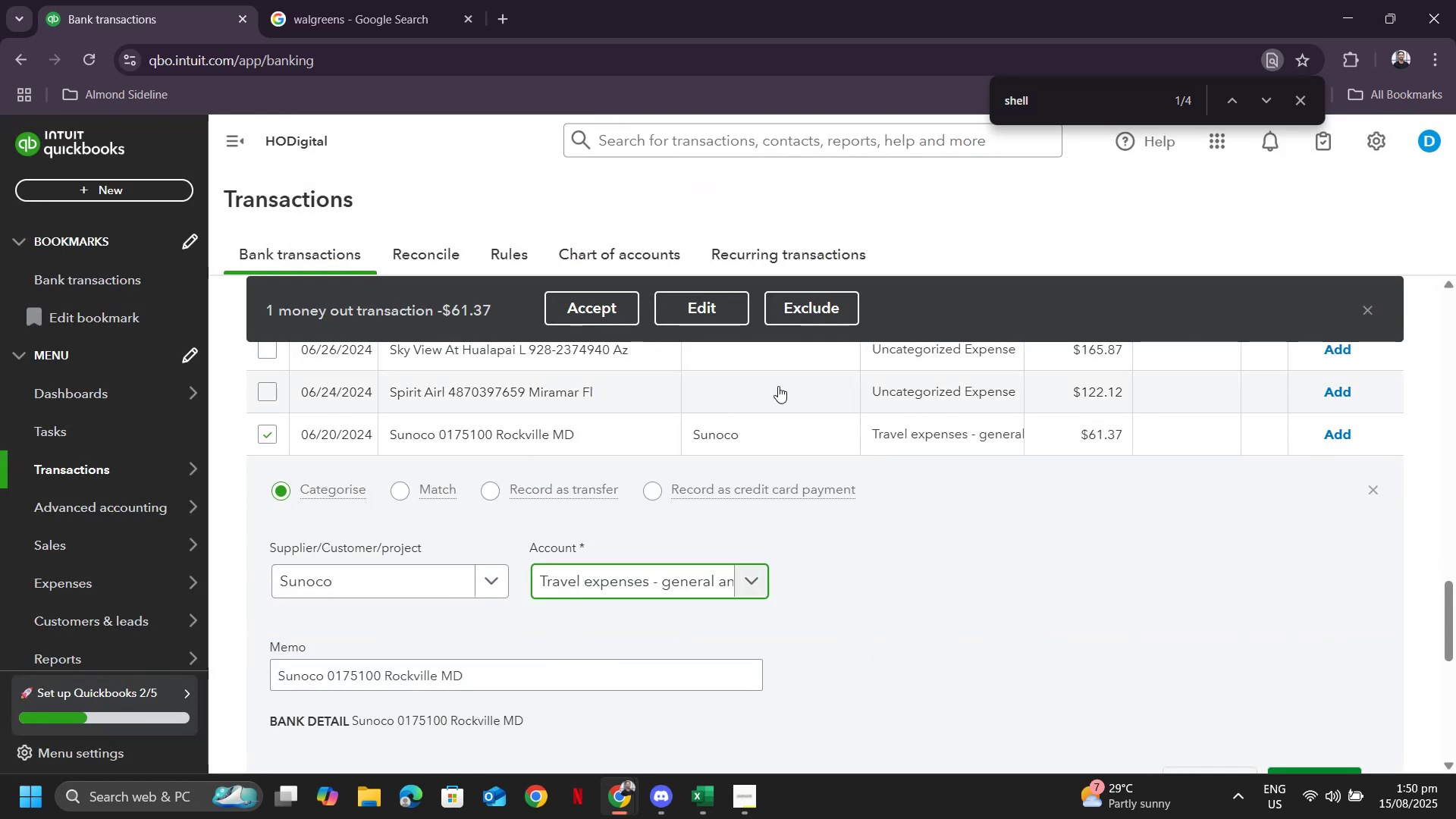 
scroll: coordinate [851, 484], scroll_direction: down, amount: 3.0
 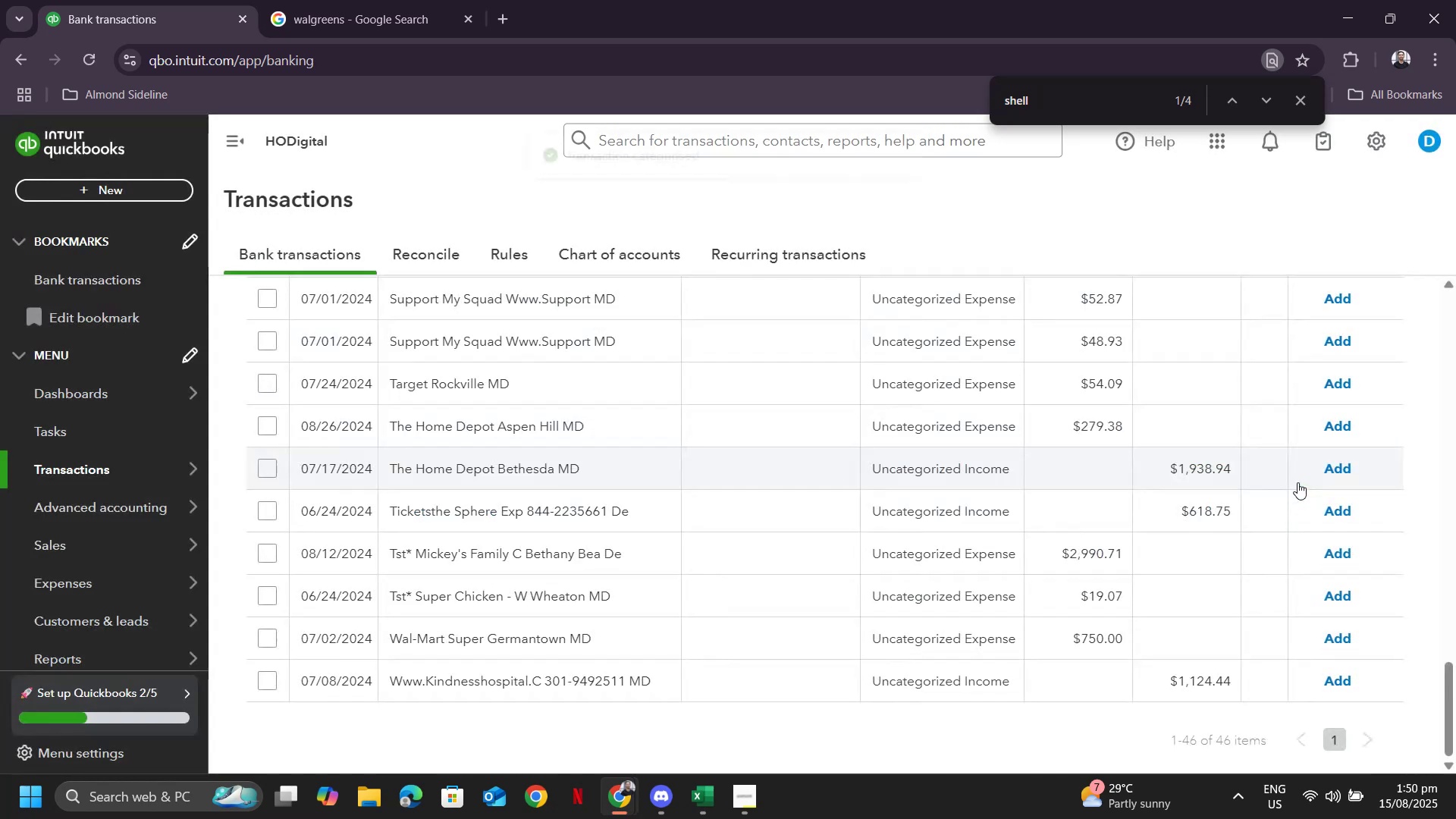 
scroll: coordinate [411, 561], scroll_direction: up, amount: 11.0
 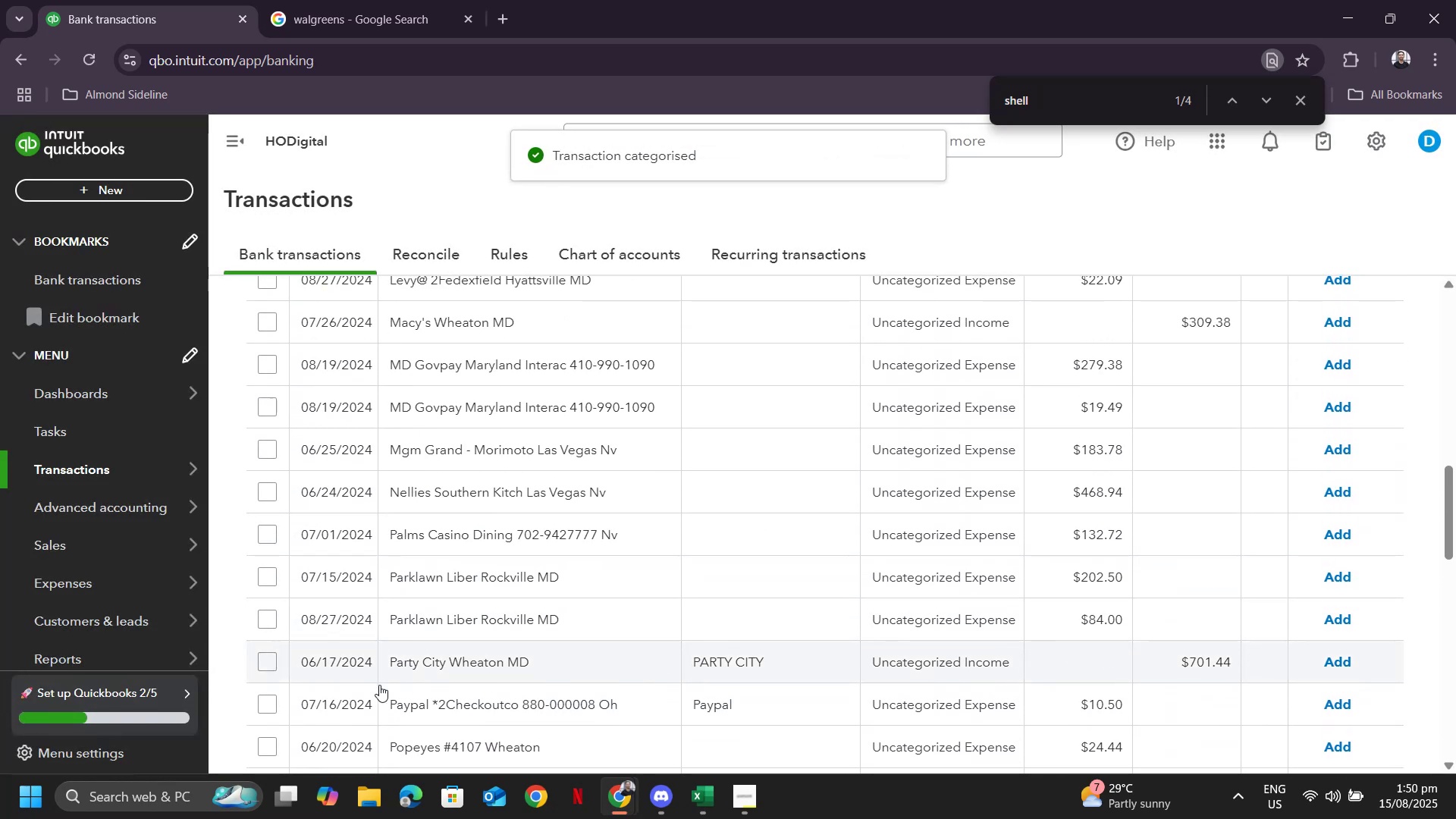 
left_click([358, 666])
 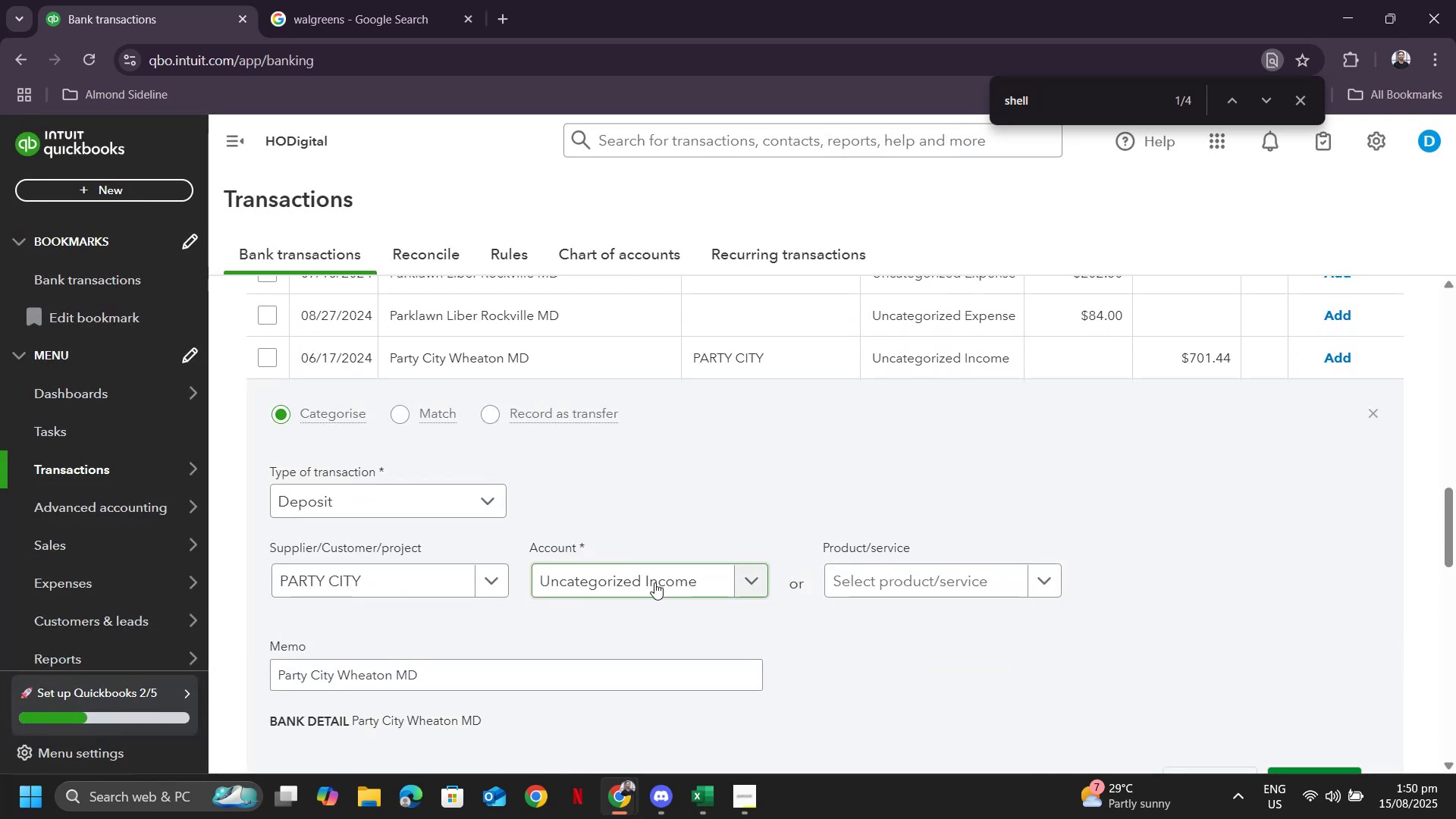 
left_click([654, 582])
 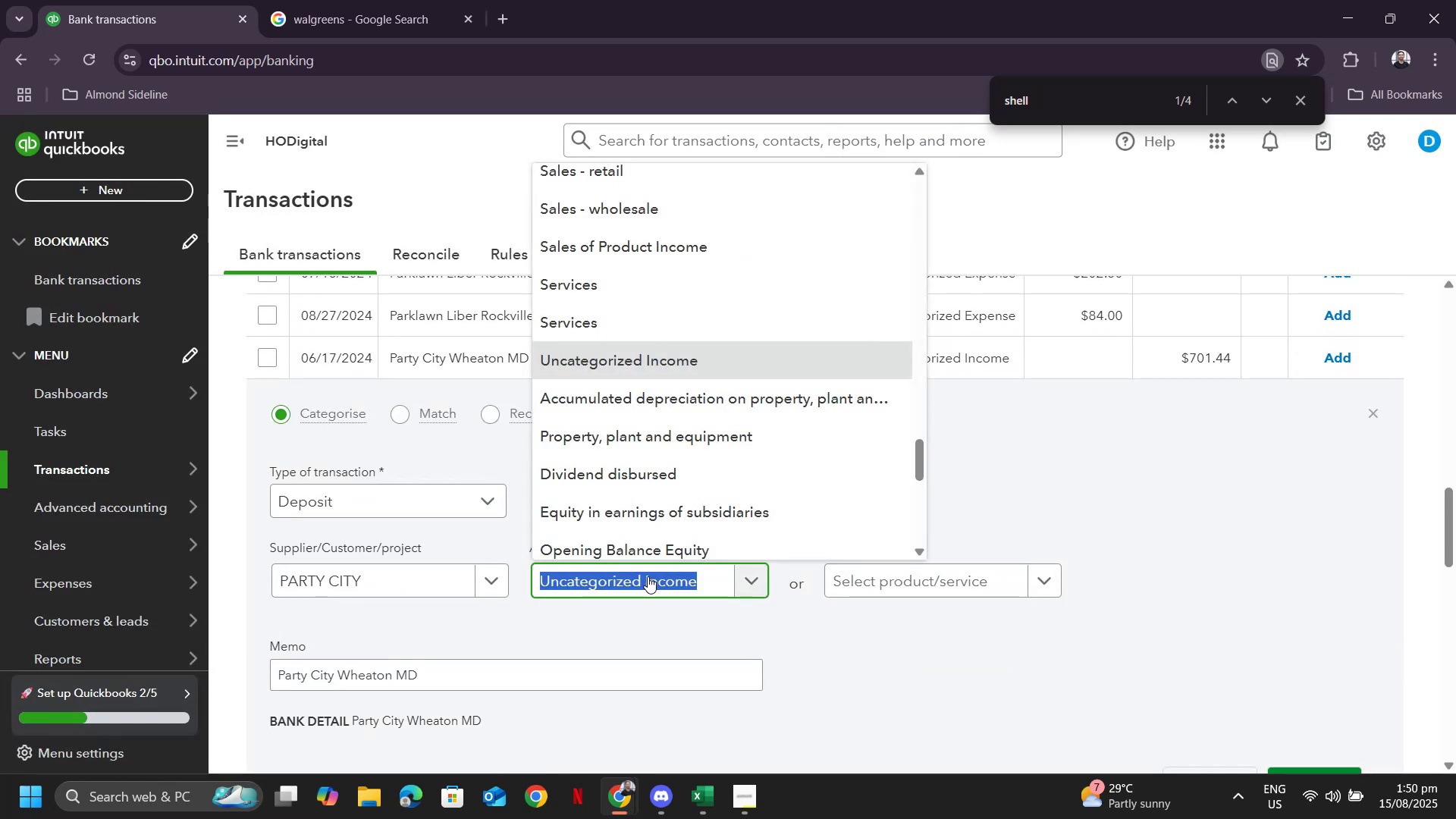 
type(other)
 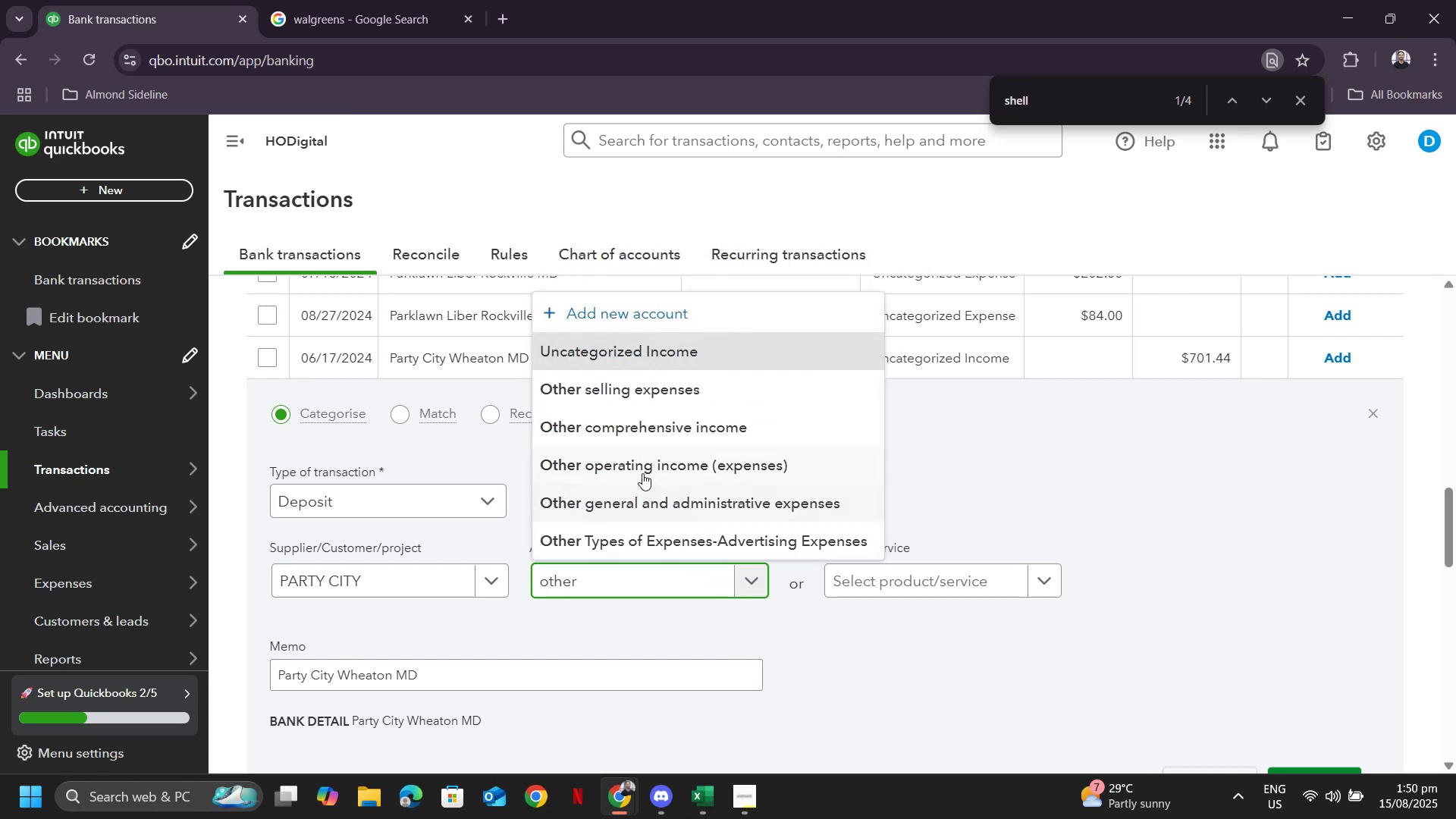 
left_click([642, 472])
 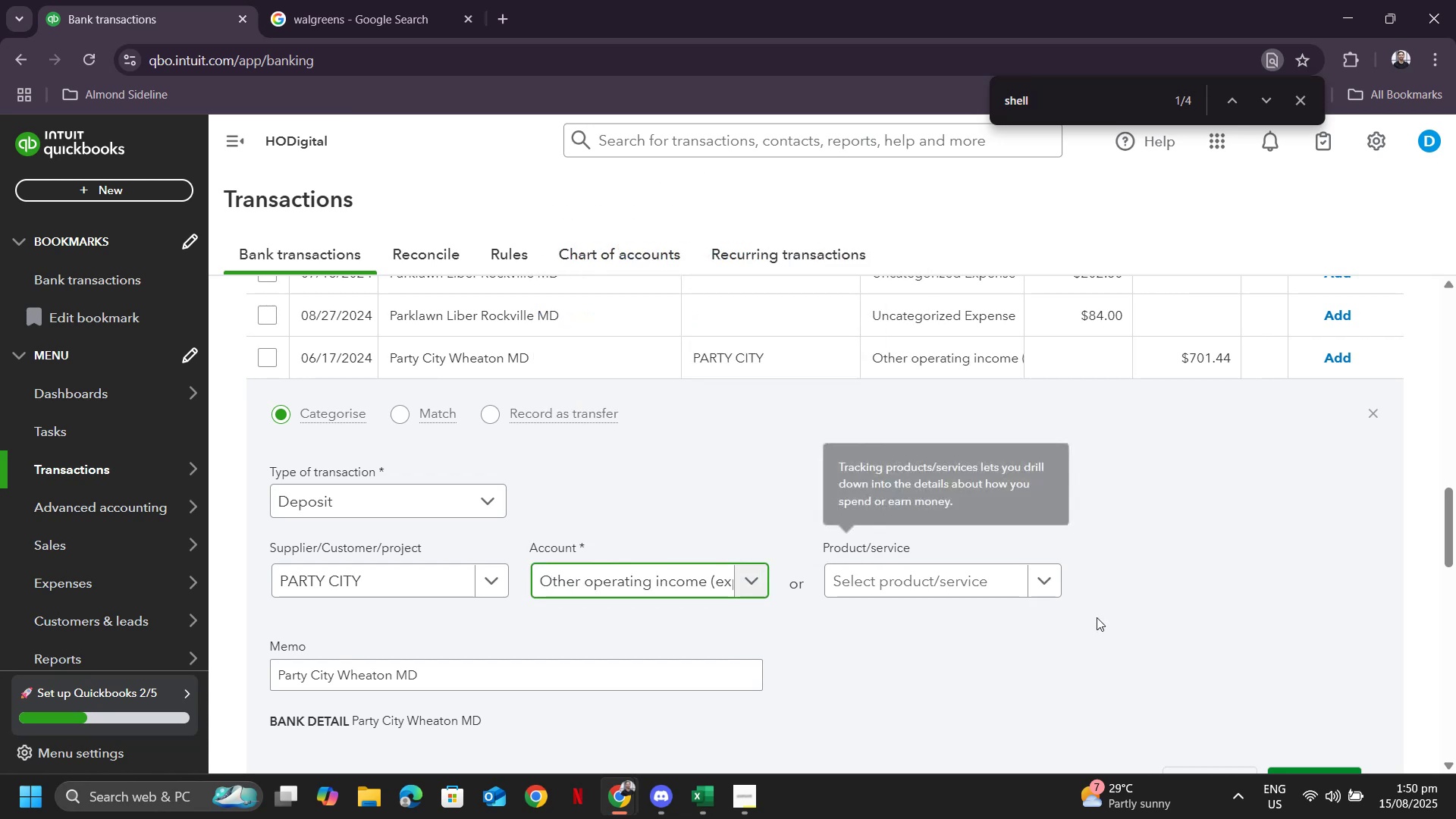 
scroll: coordinate [1100, 642], scroll_direction: down, amount: 2.0
 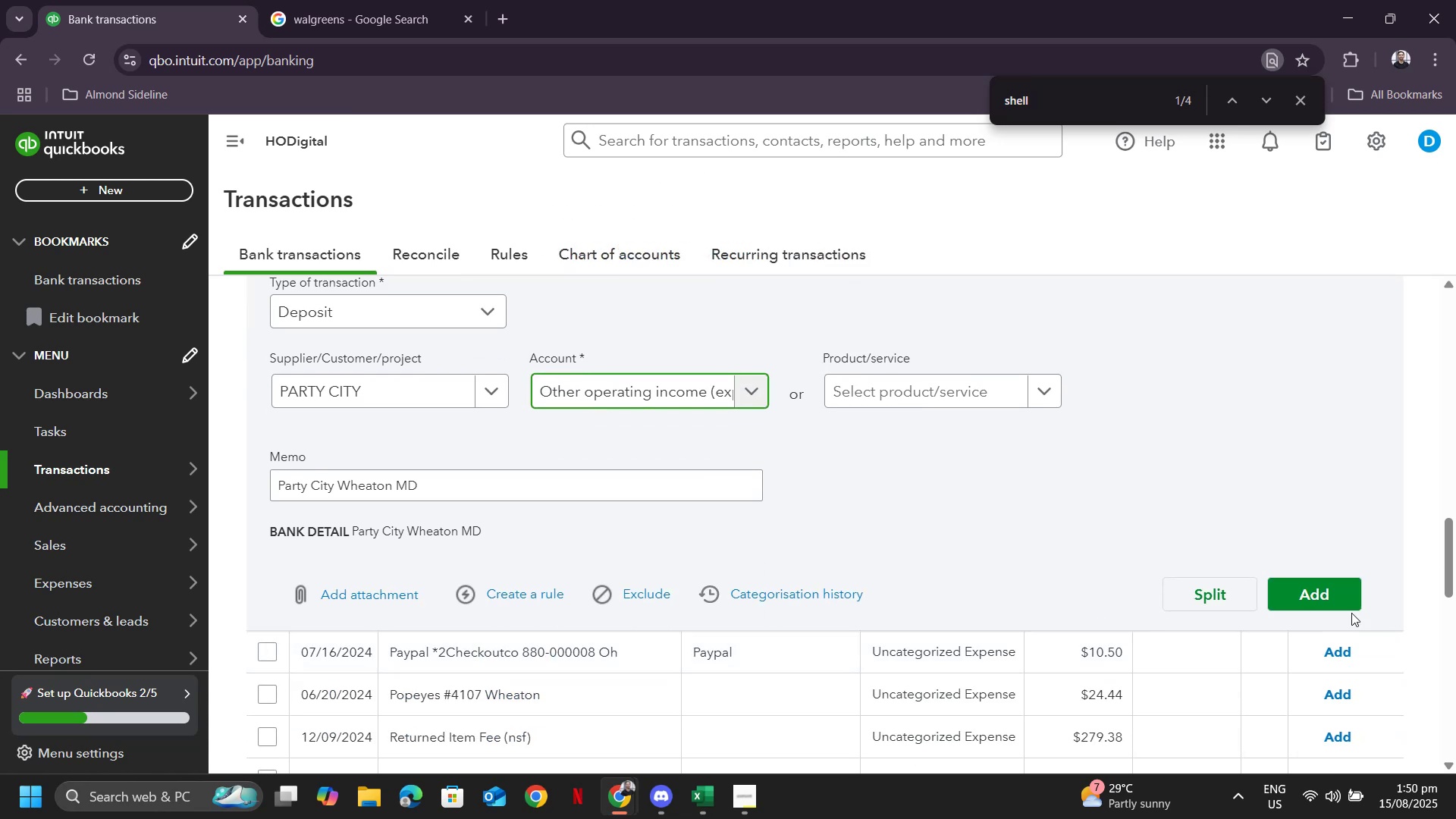 
left_click_drag(start_coordinate=[1348, 598], to_coordinate=[1335, 592])
 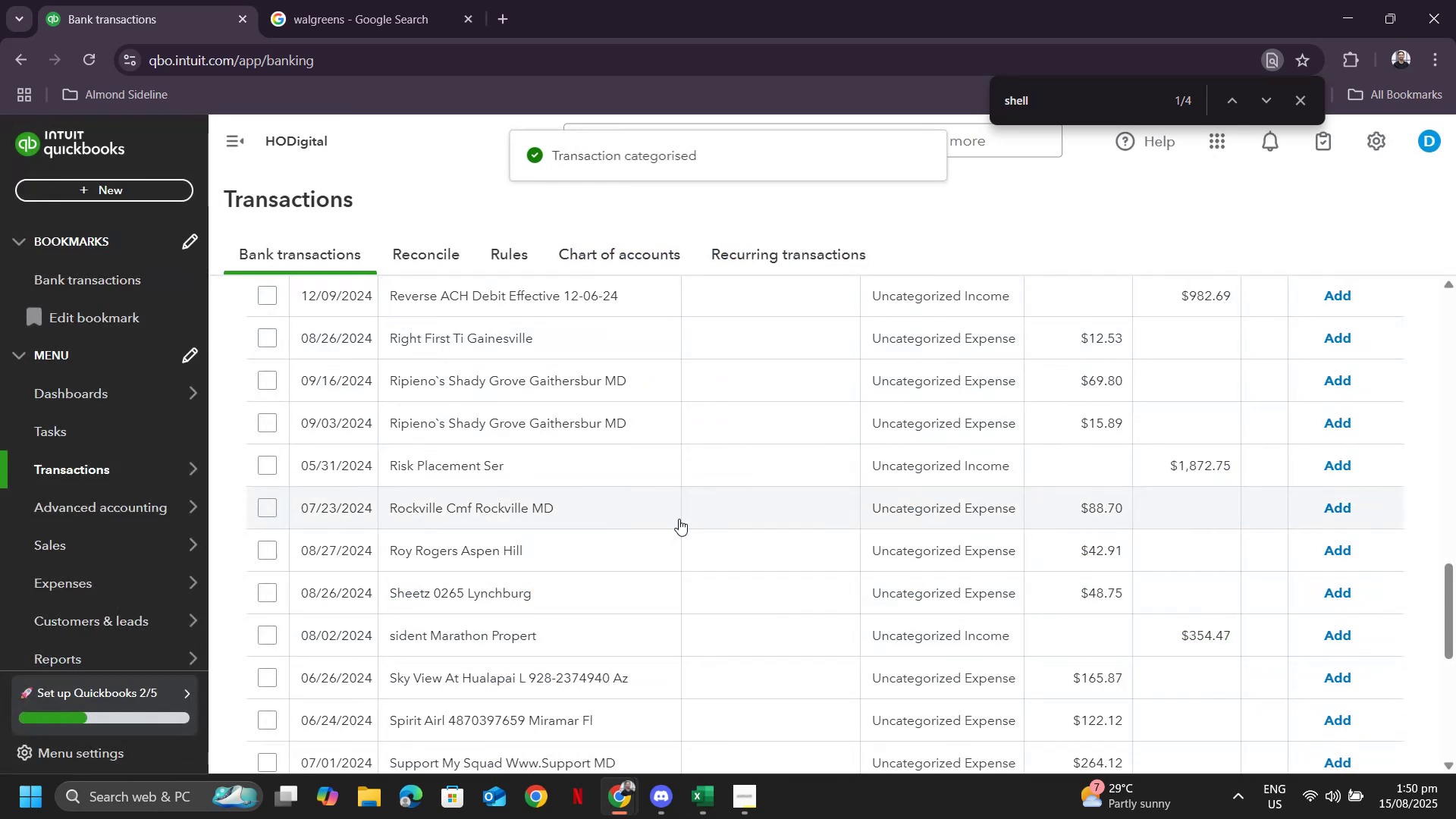 
scroll: coordinate [740, 487], scroll_direction: up, amount: 3.0
 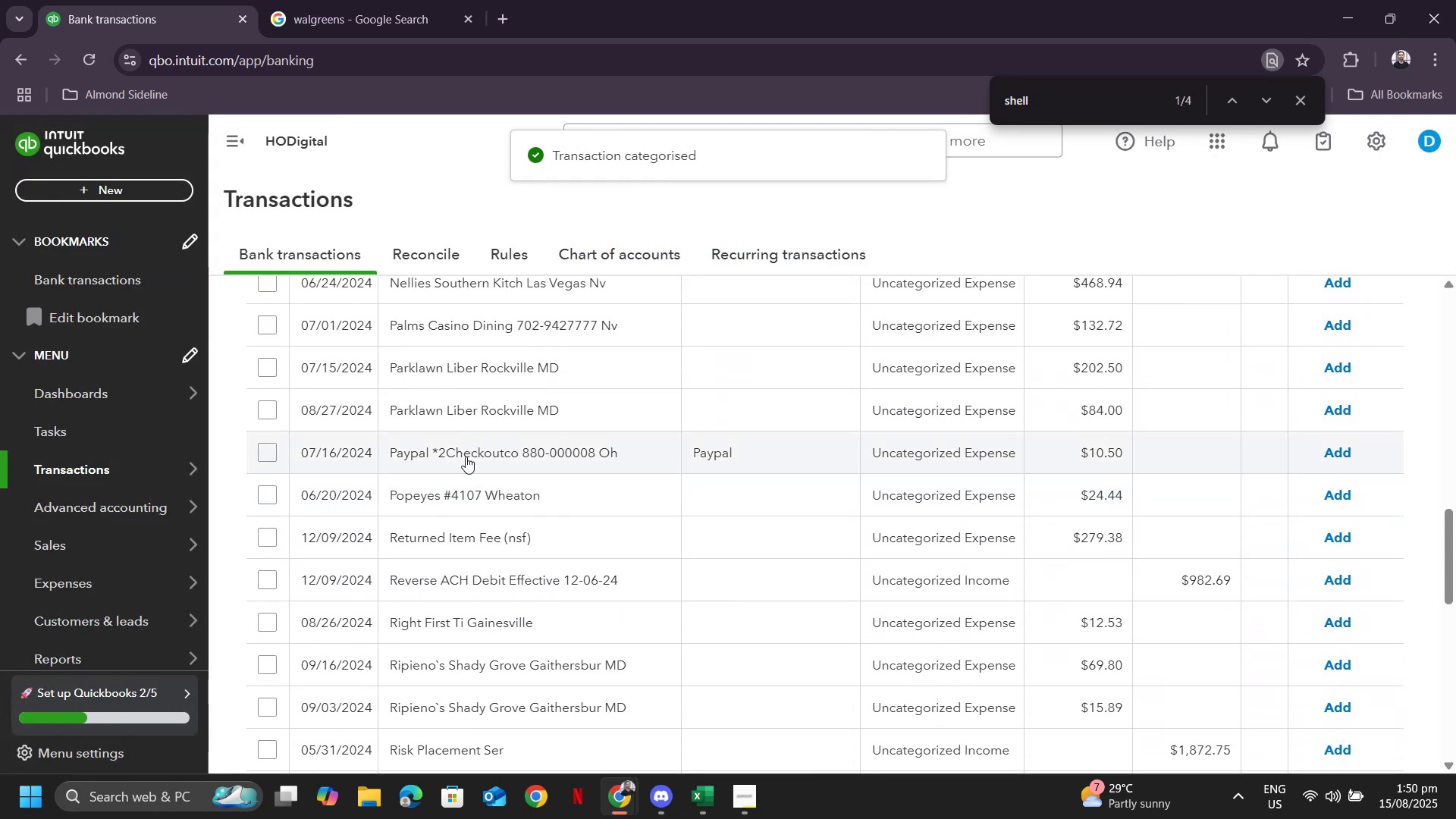 
left_click([466, 457])
 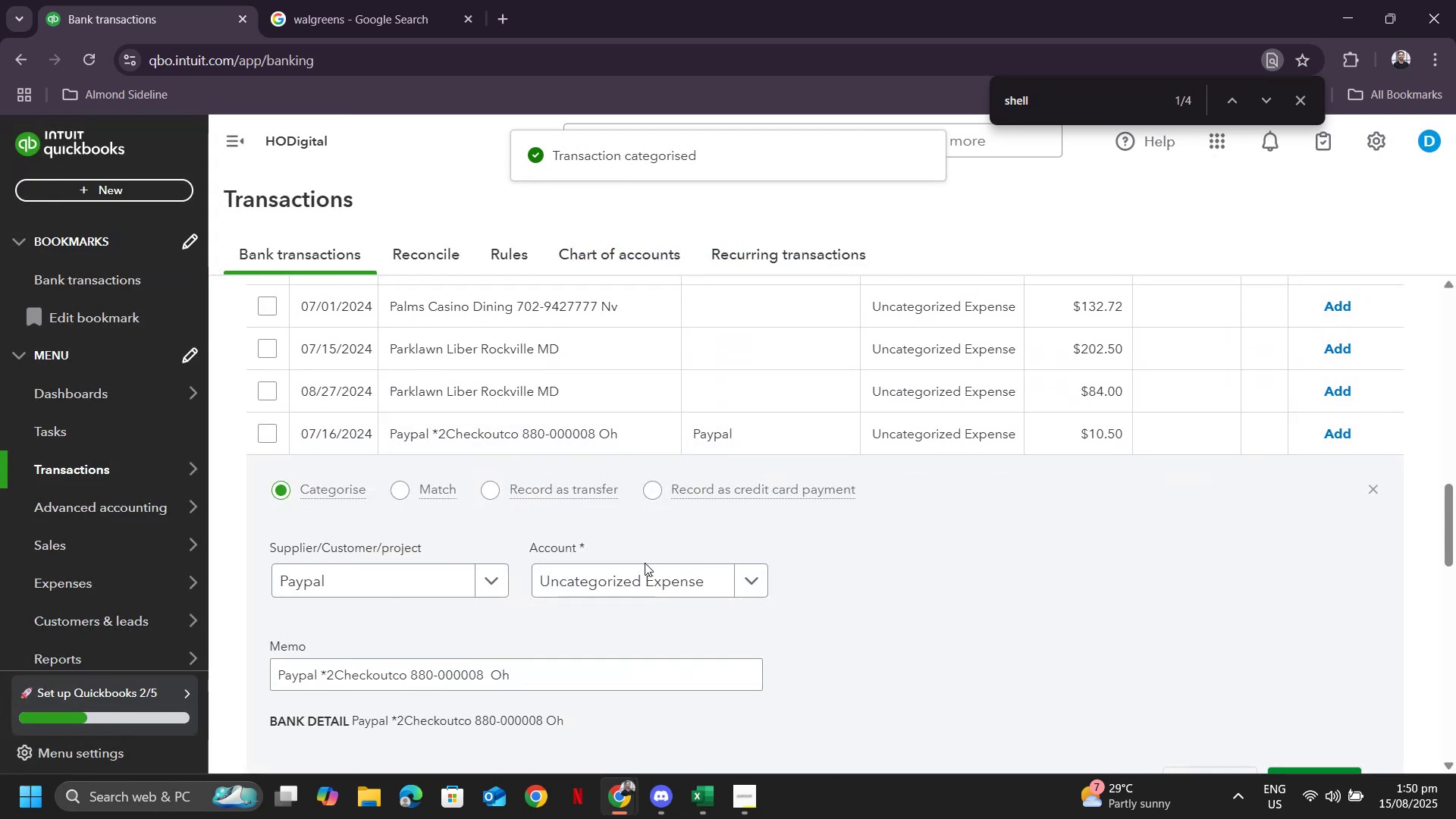 
left_click([629, 582])
 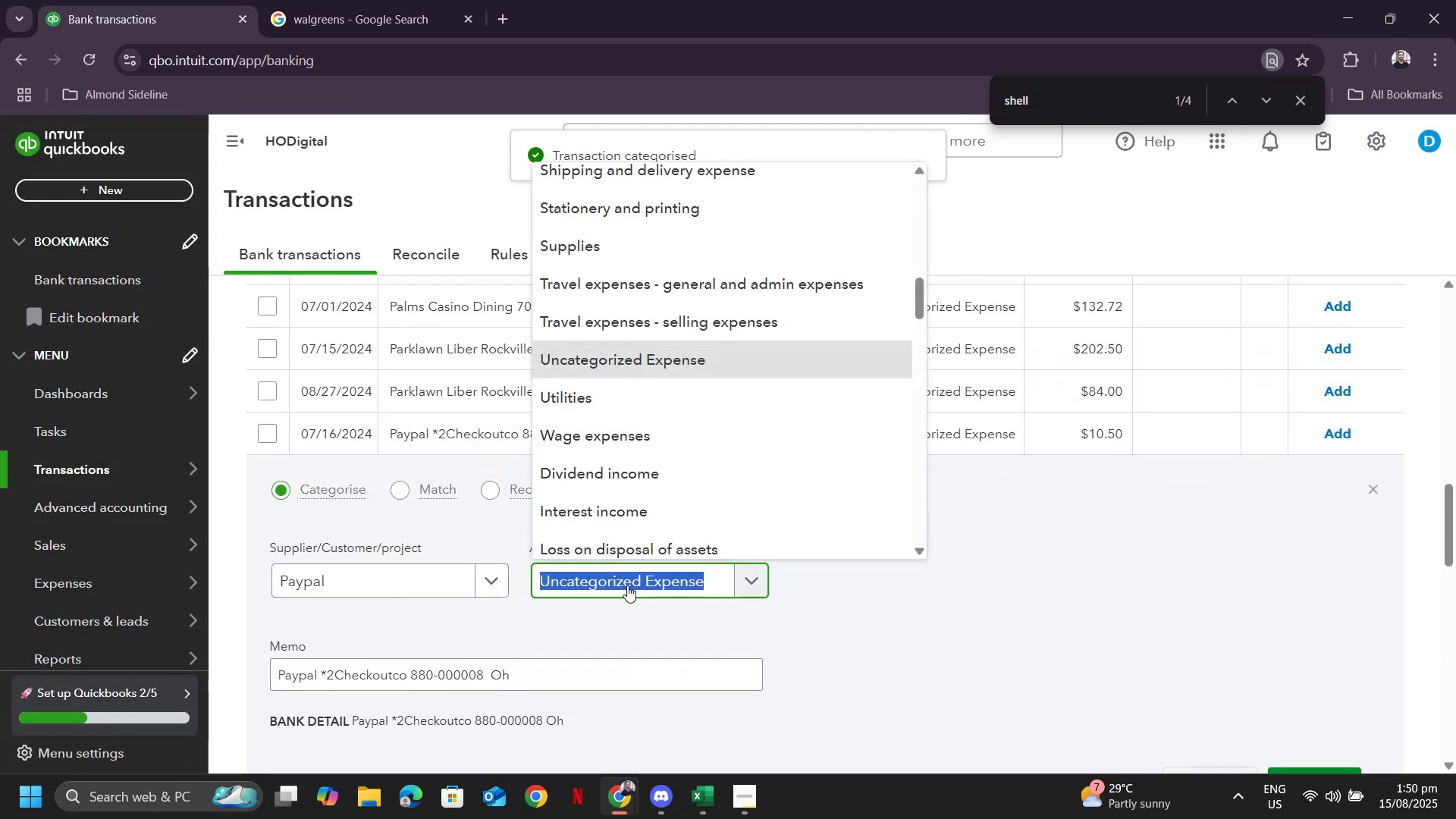 
type(dues)
 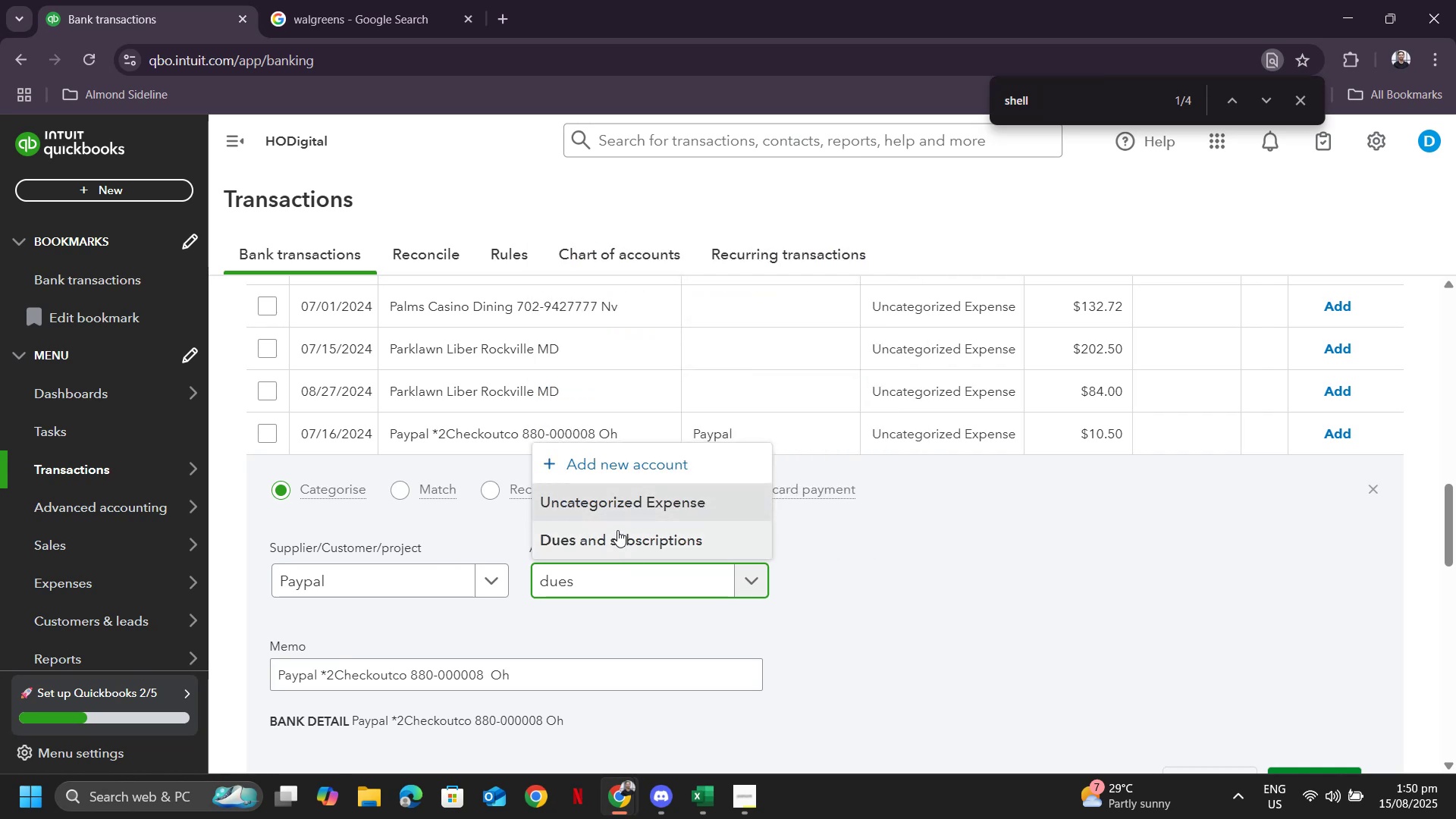 
left_click([617, 530])
 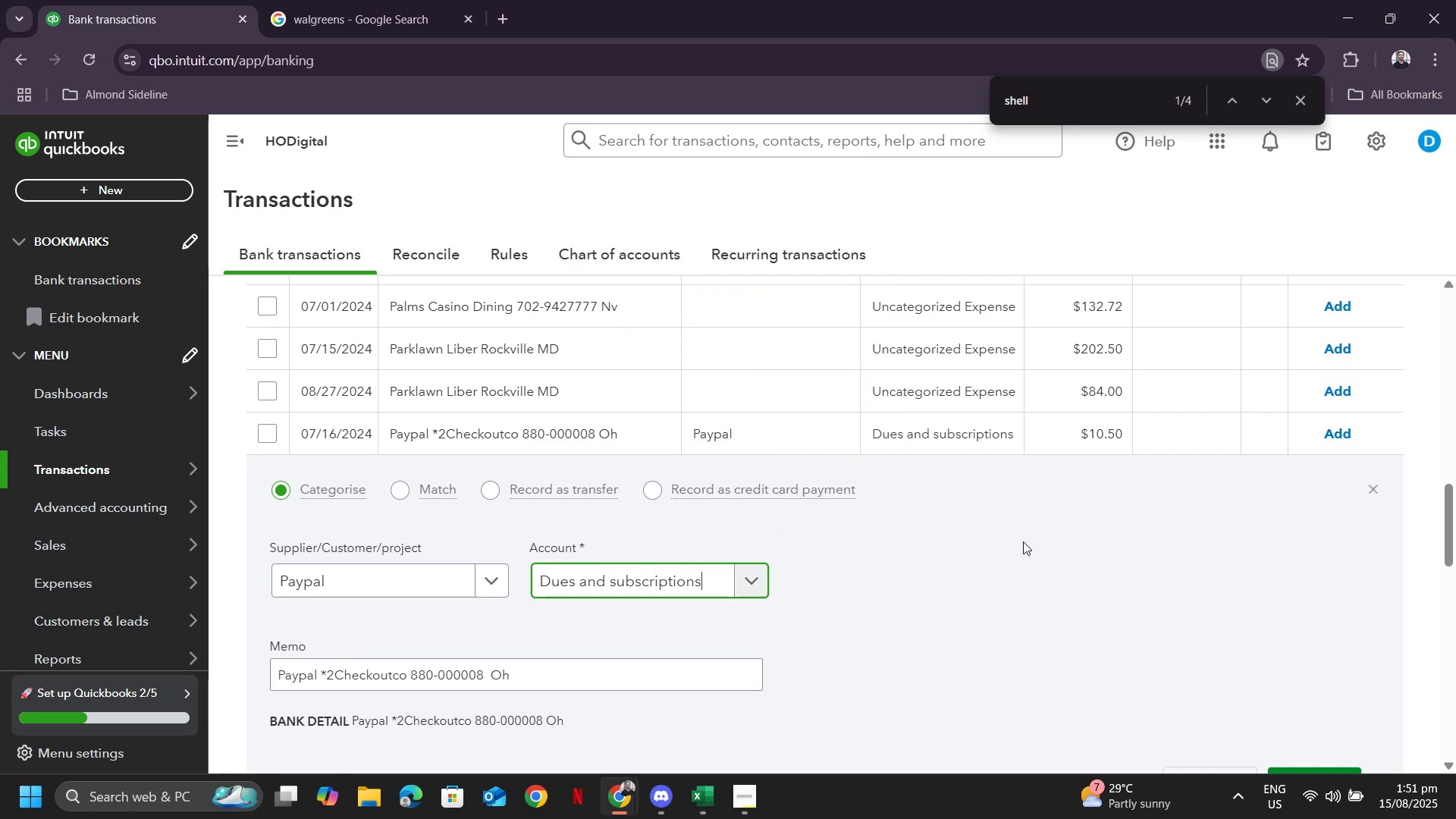 
scroll: coordinate [1138, 570], scroll_direction: down, amount: 2.0
 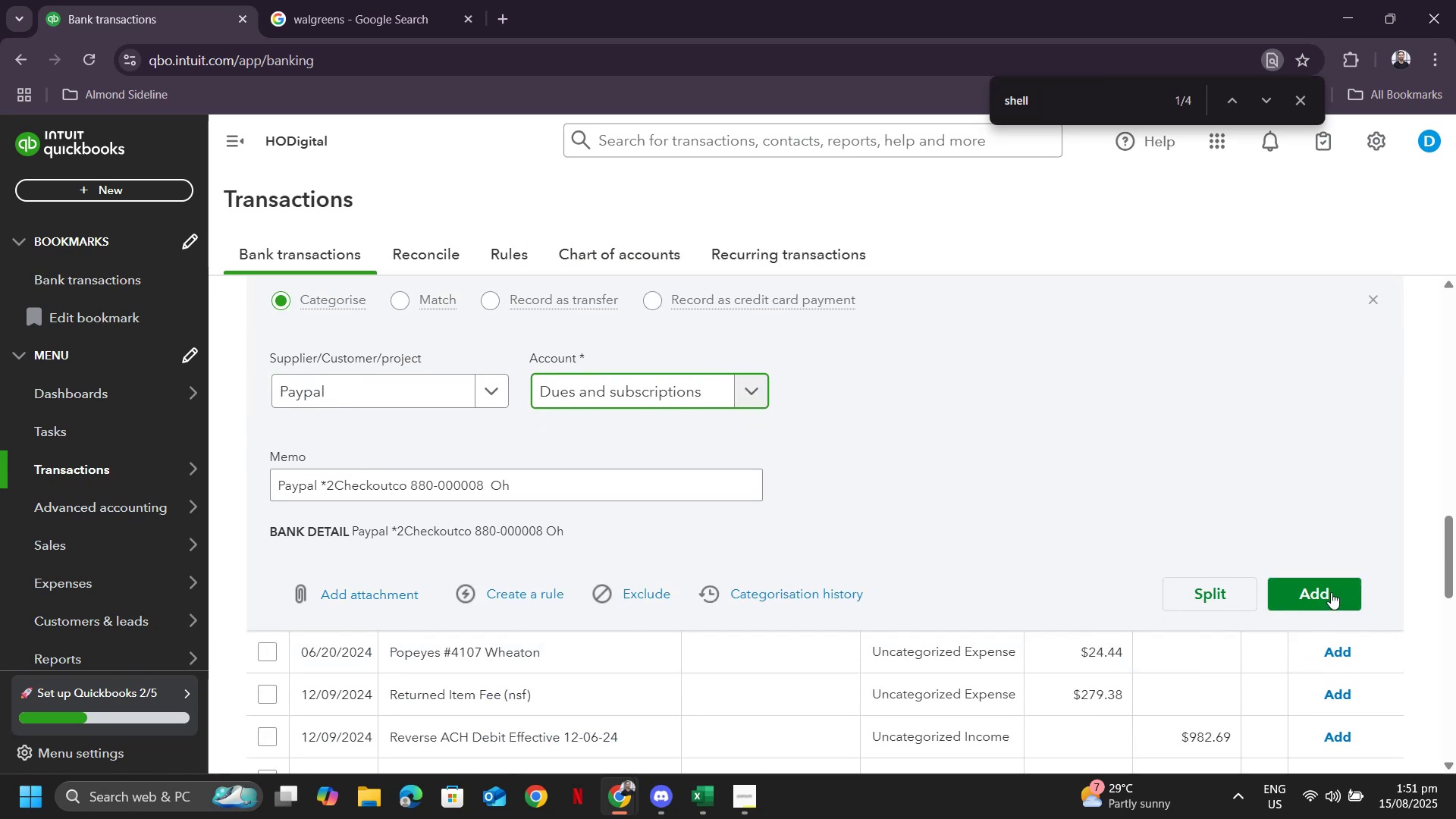 
left_click([1331, 592])
 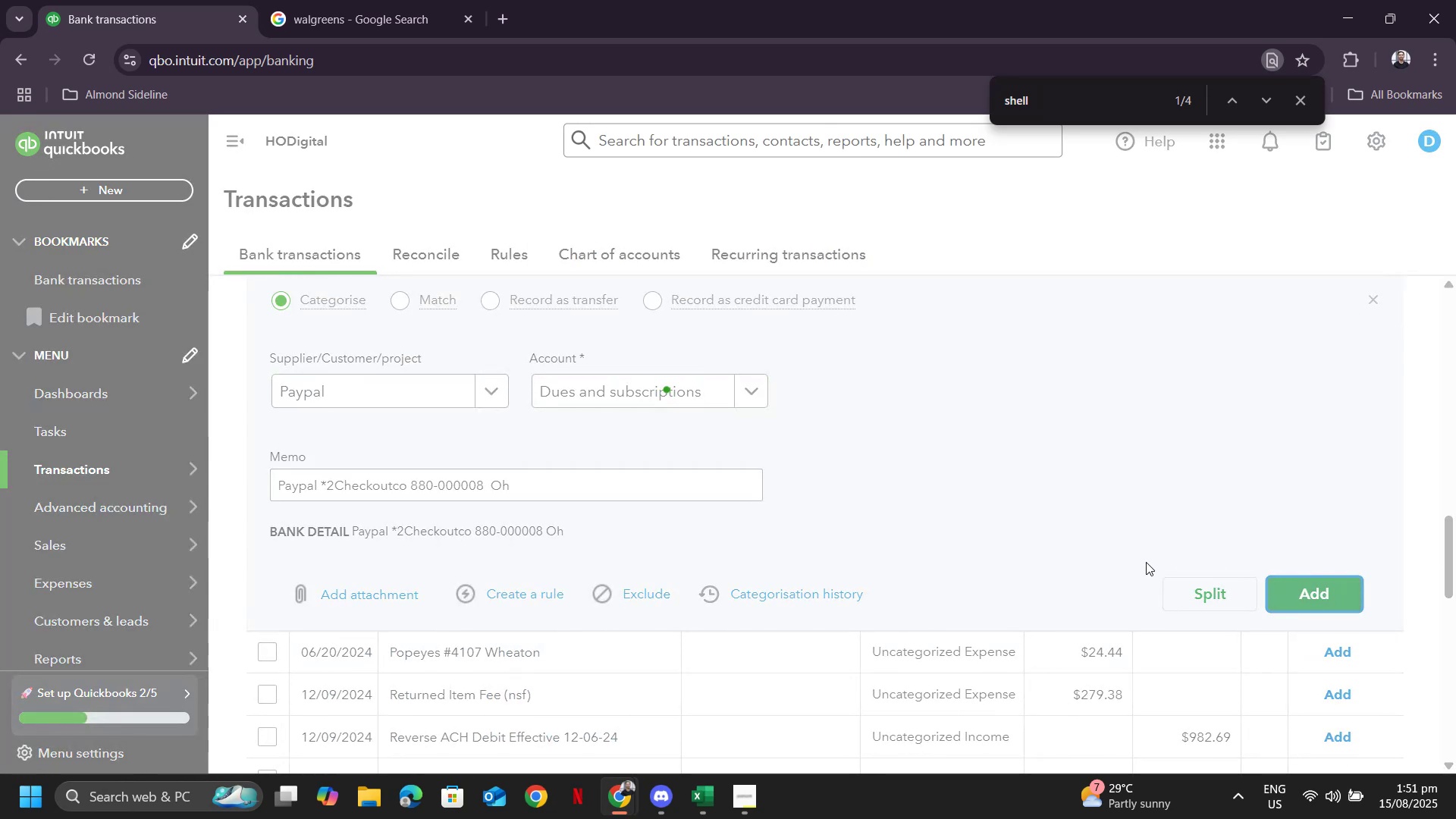 
scroll: coordinate [1059, 586], scroll_direction: down, amount: 9.0
 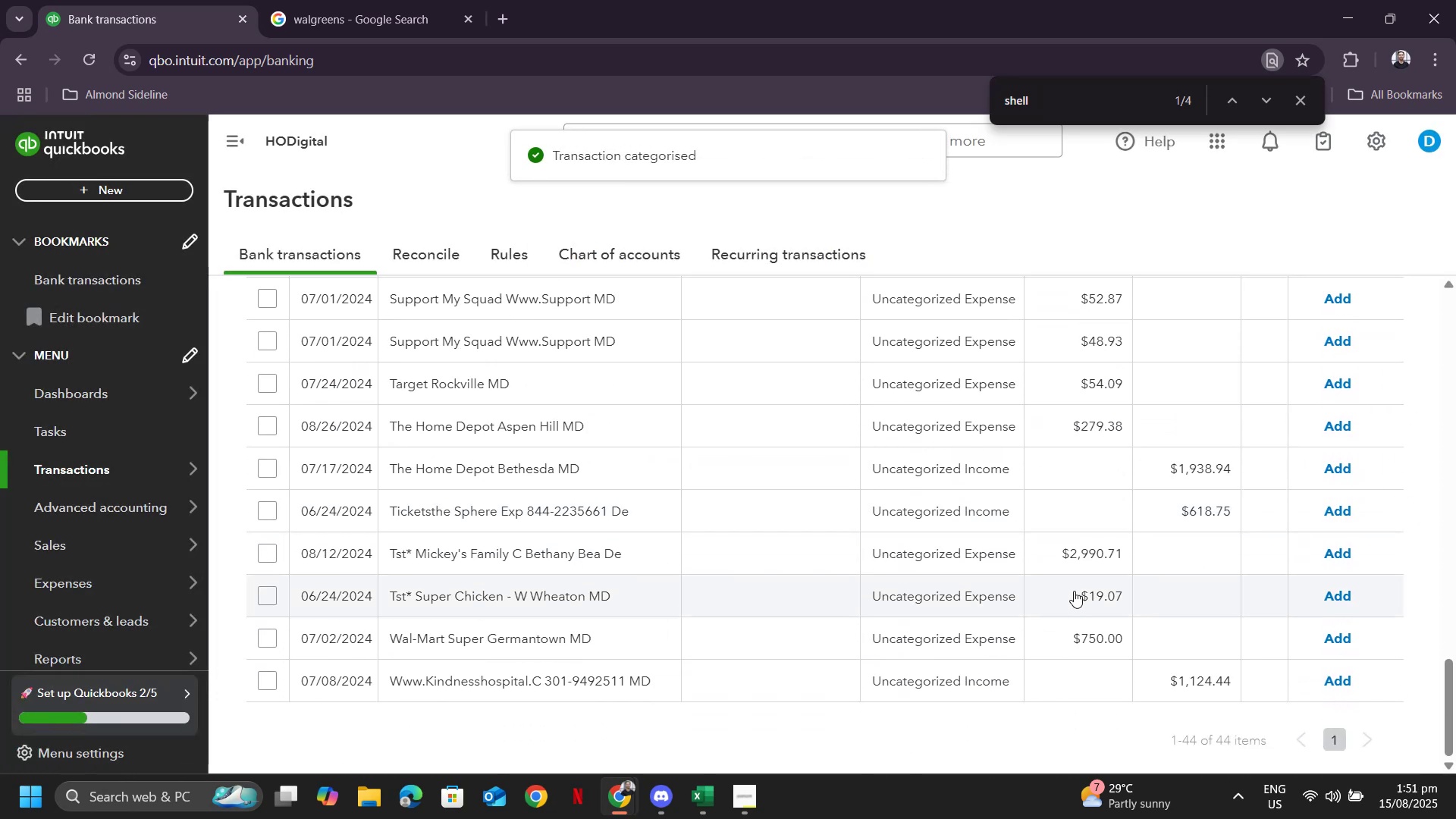 
scroll: coordinate [812, 576], scroll_direction: up, amount: 11.0
 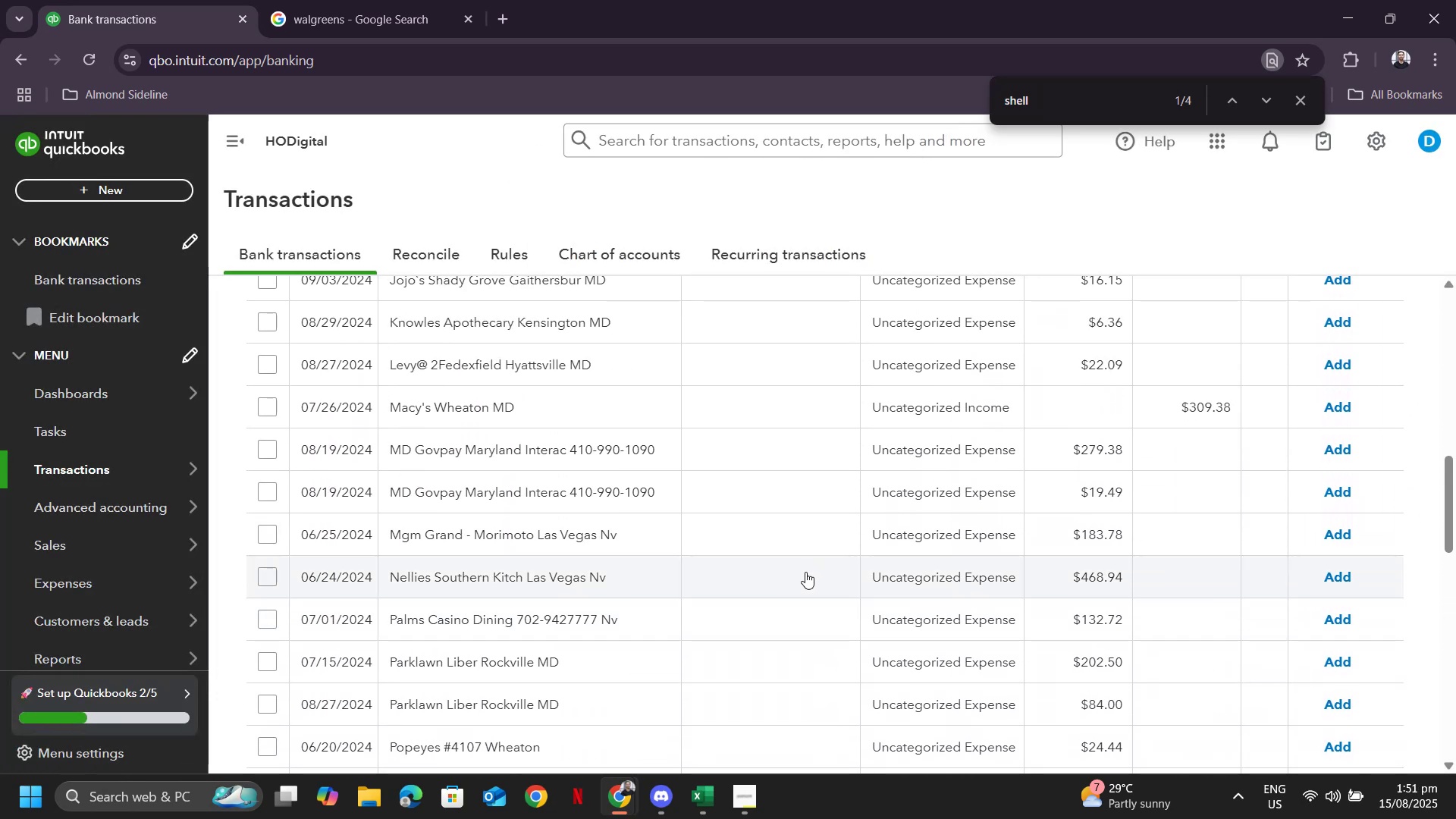 
scroll: coordinate [796, 583], scroll_direction: down, amount: 1.0
 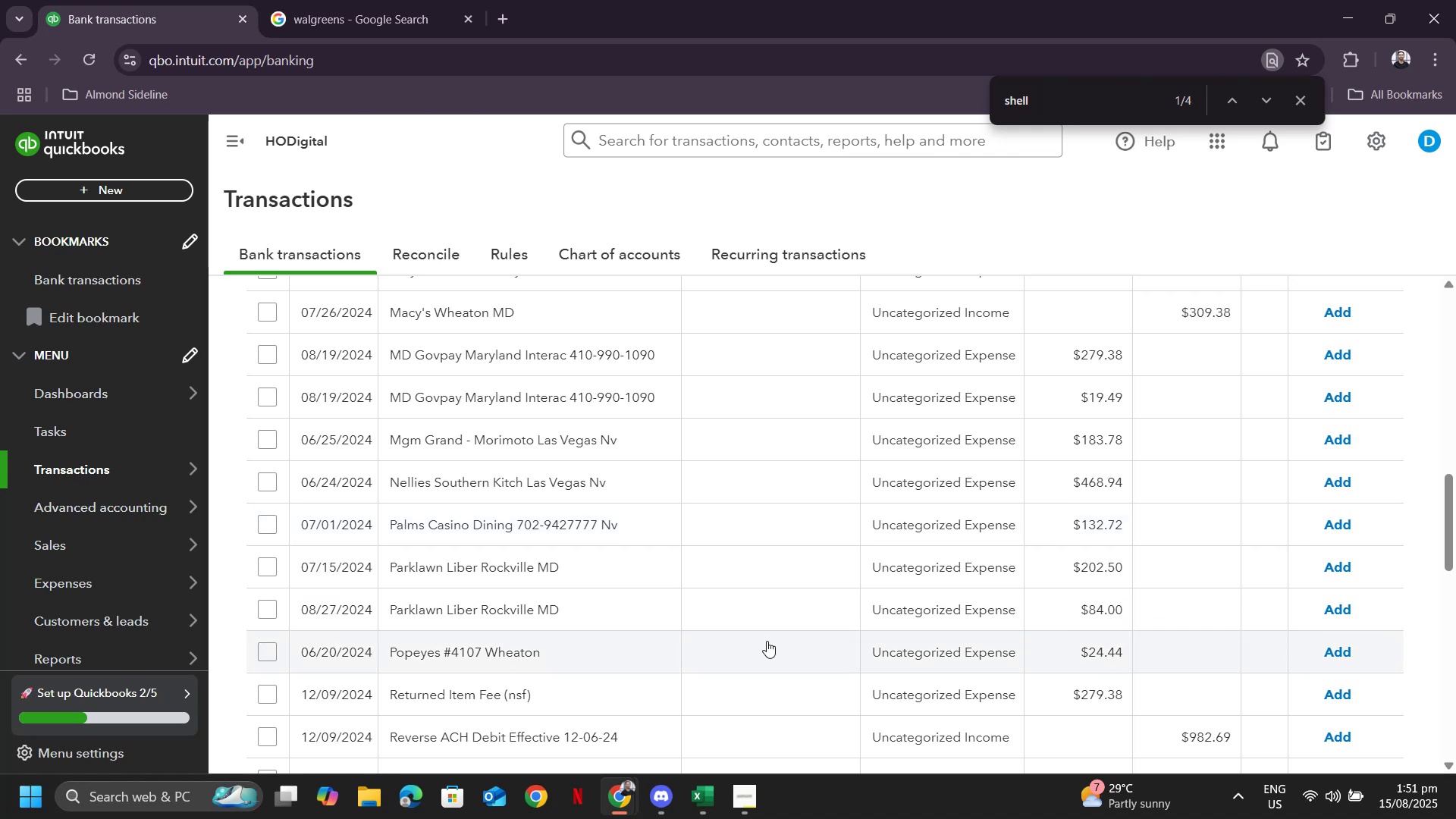 
left_click([761, 651])
 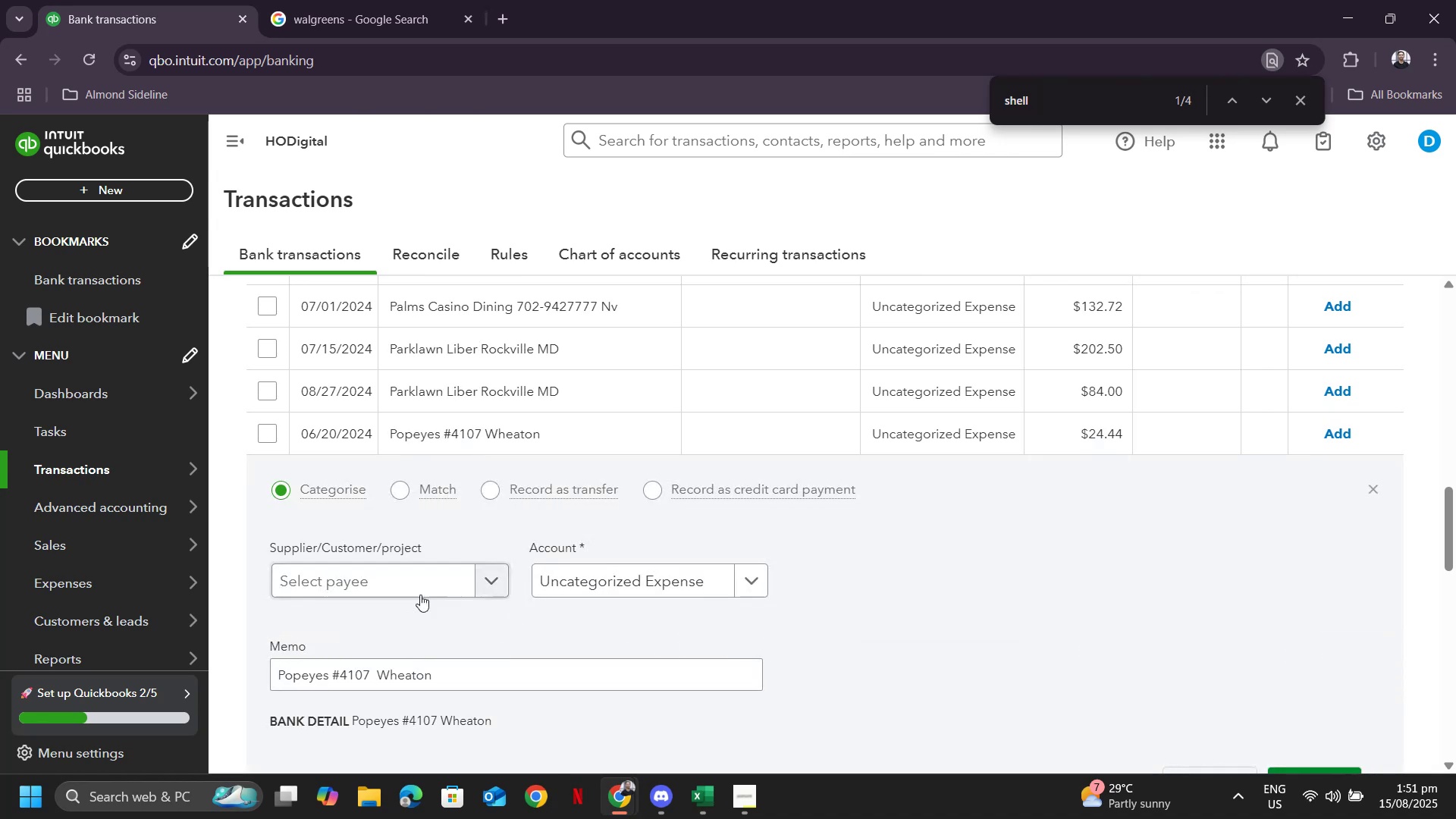 
left_click([369, 586])
 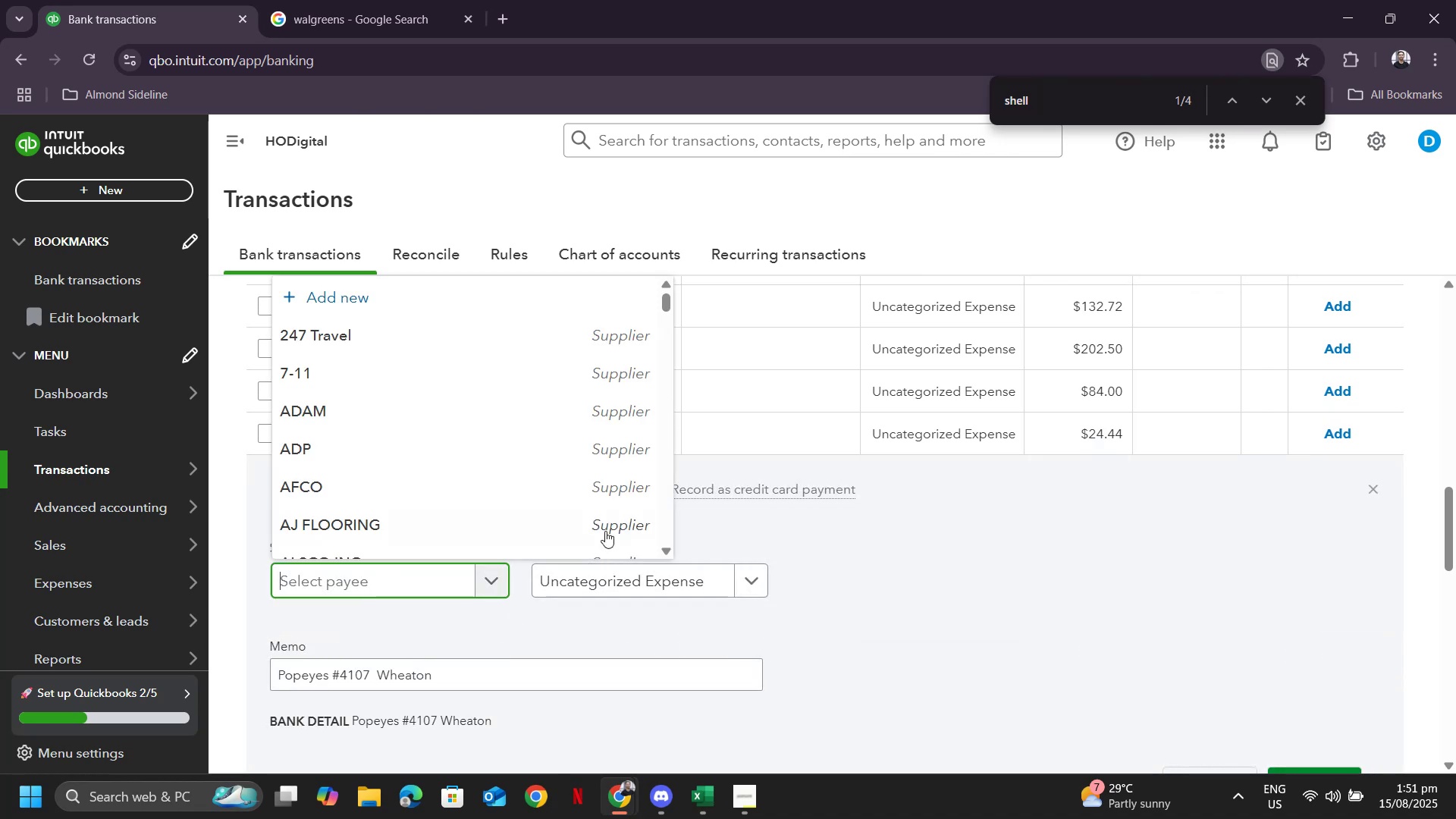 
key(Escape)
 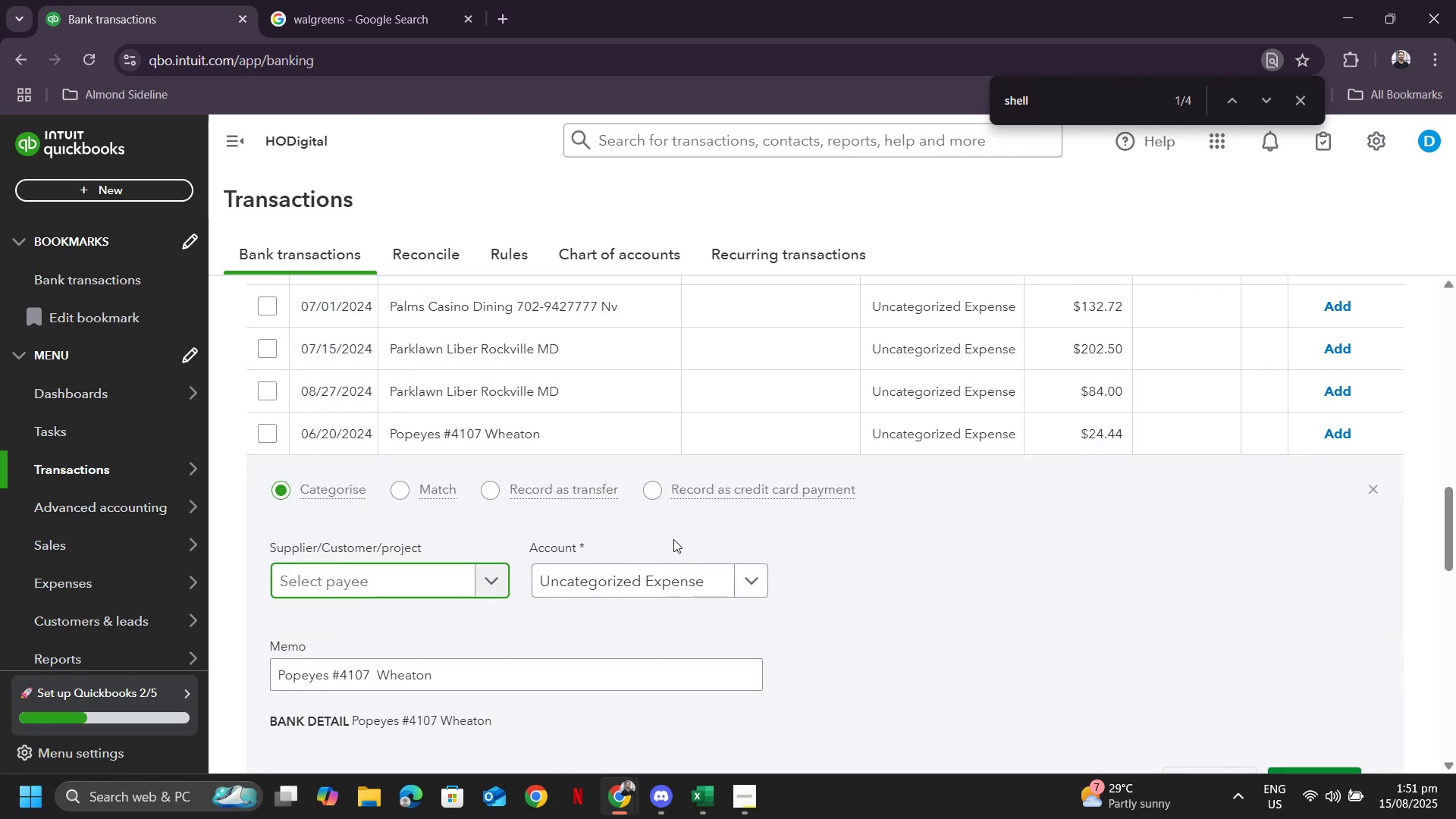 
key(Escape)
 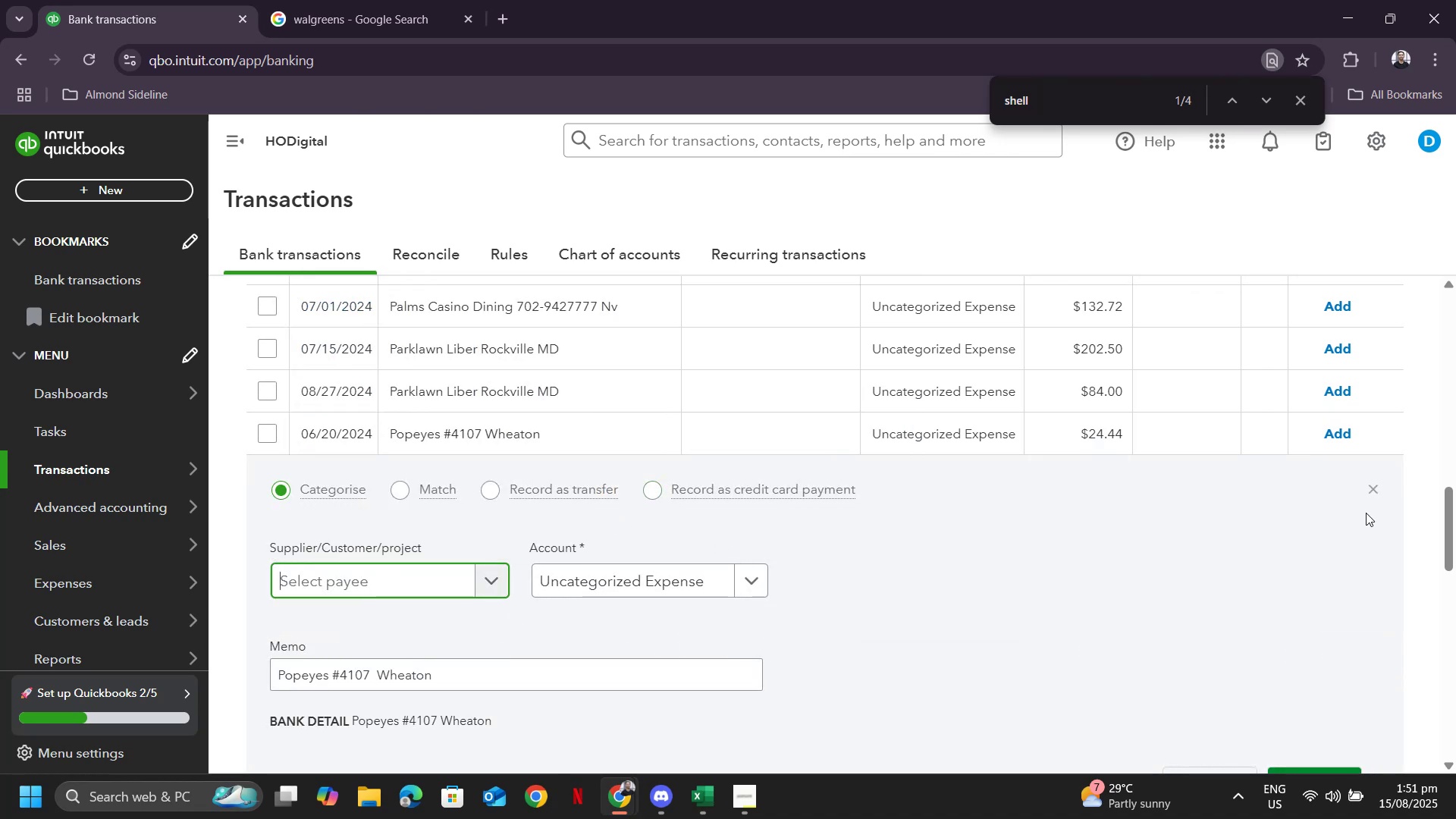 
left_click([1376, 482])
 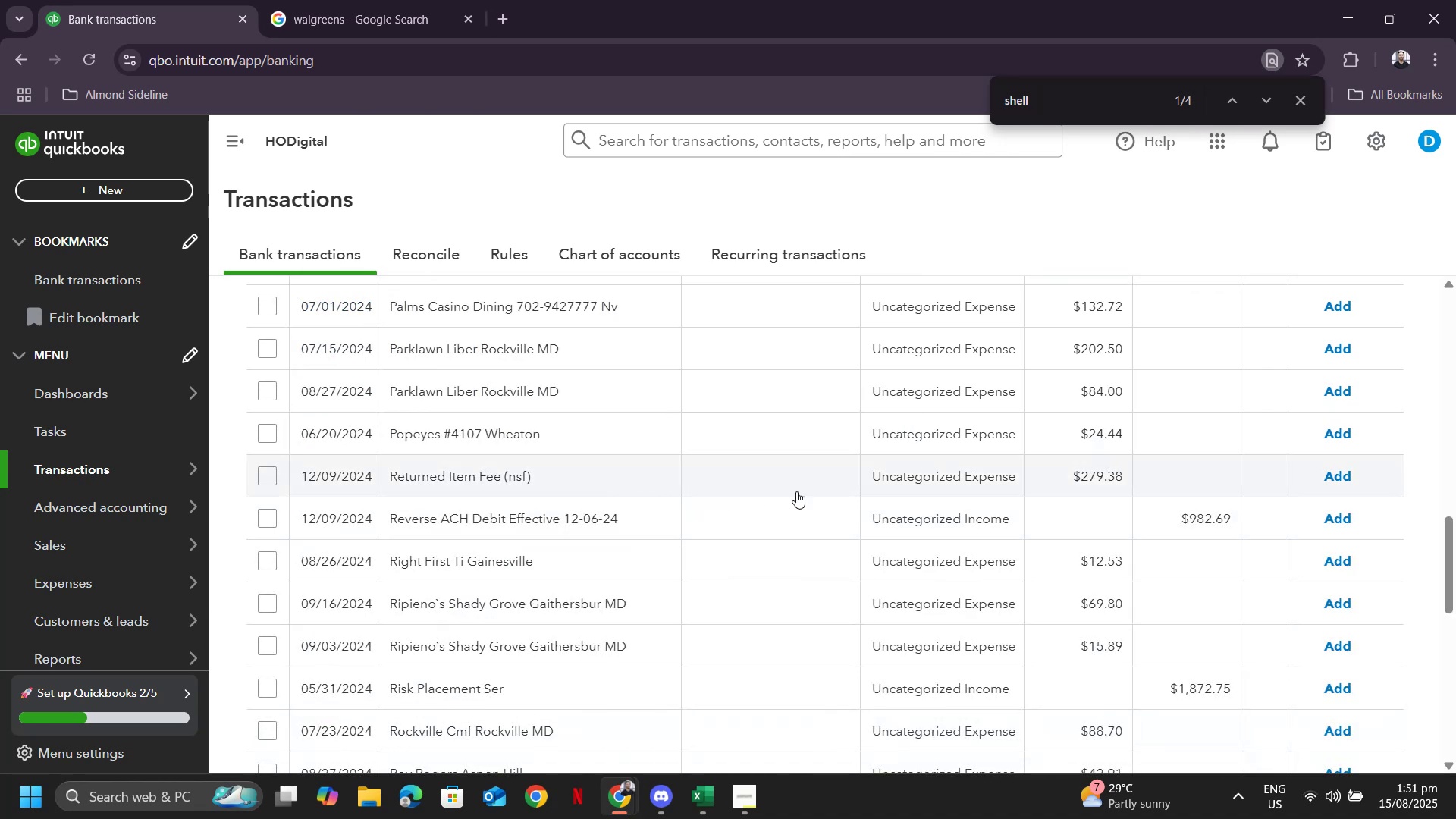 
scroll: coordinate [808, 507], scroll_direction: down, amount: 8.0
 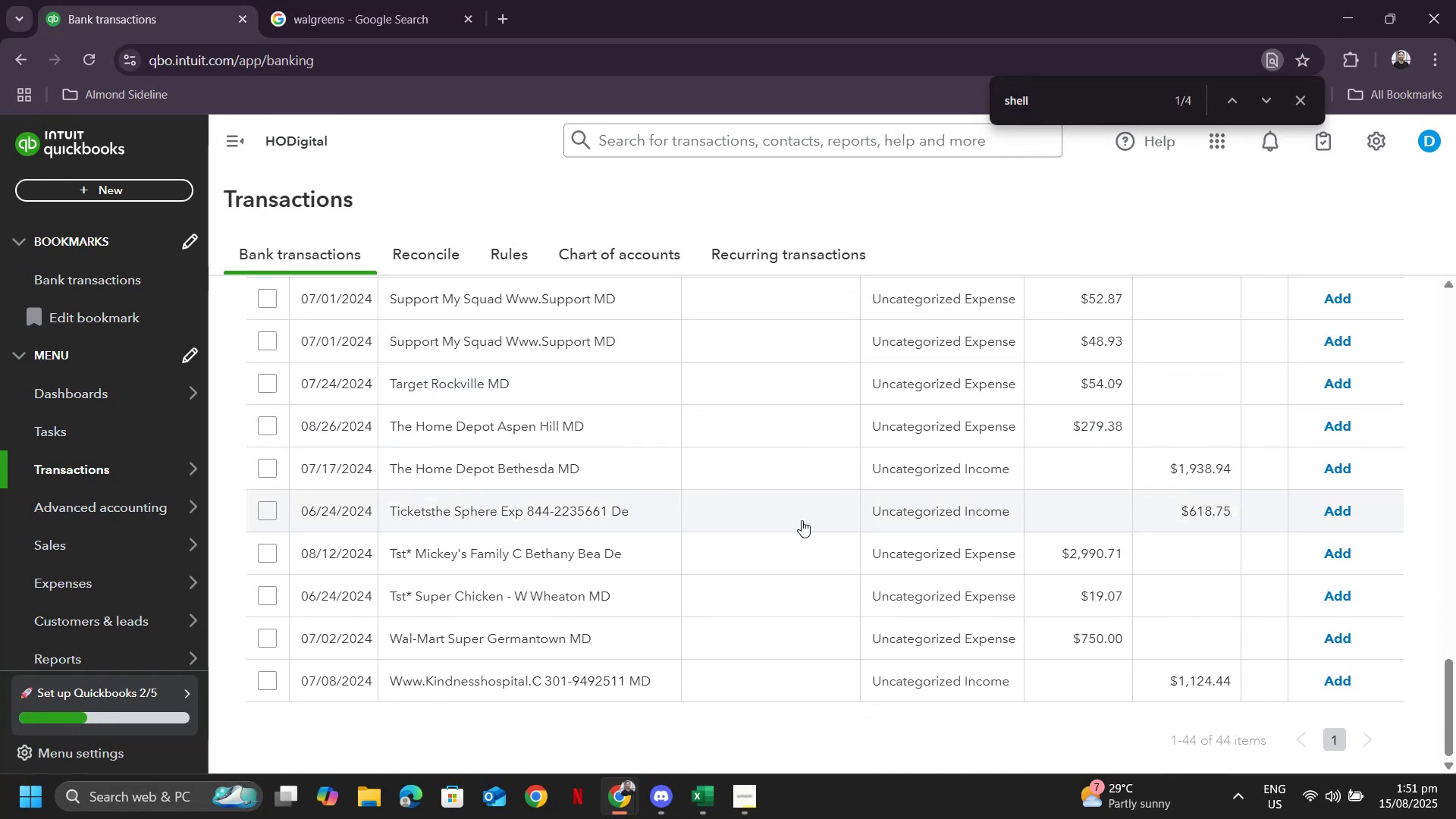 
scroll: coordinate [902, 665], scroll_direction: up, amount: 24.0
 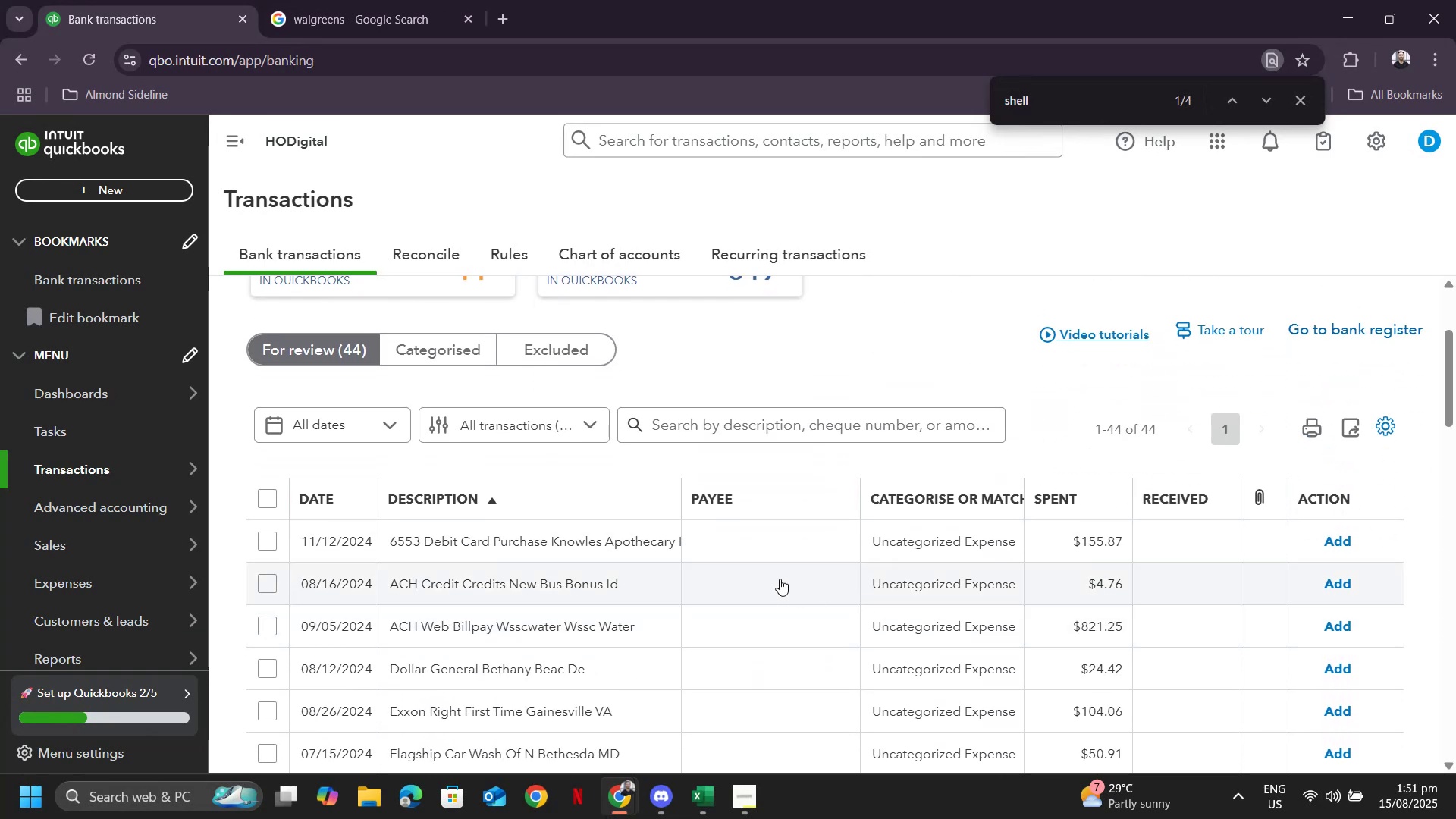 
left_click_drag(start_coordinate=[617, 541], to_coordinate=[621, 539])
 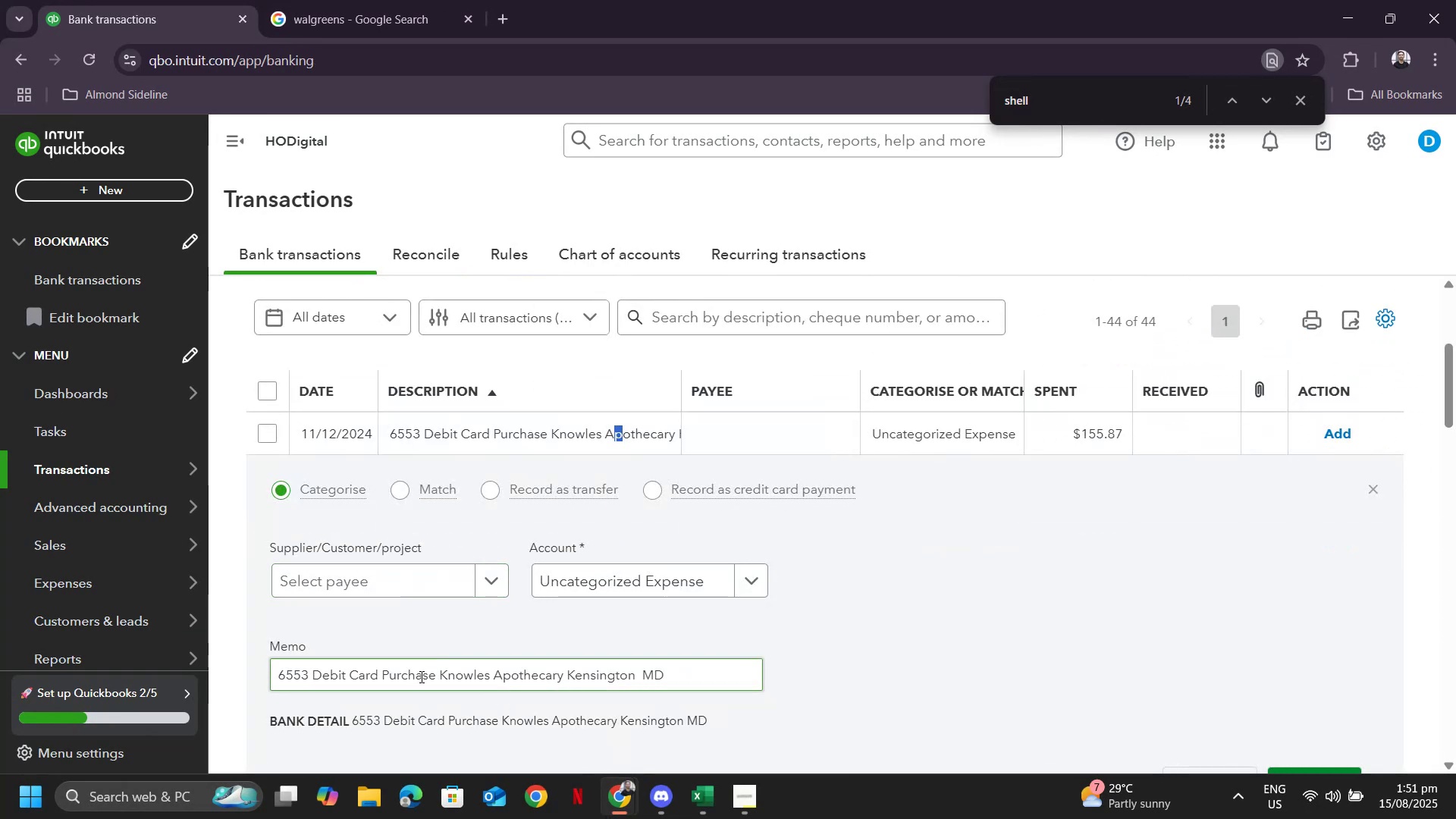 
left_click_drag(start_coordinate=[443, 676], to_coordinate=[564, 685])
 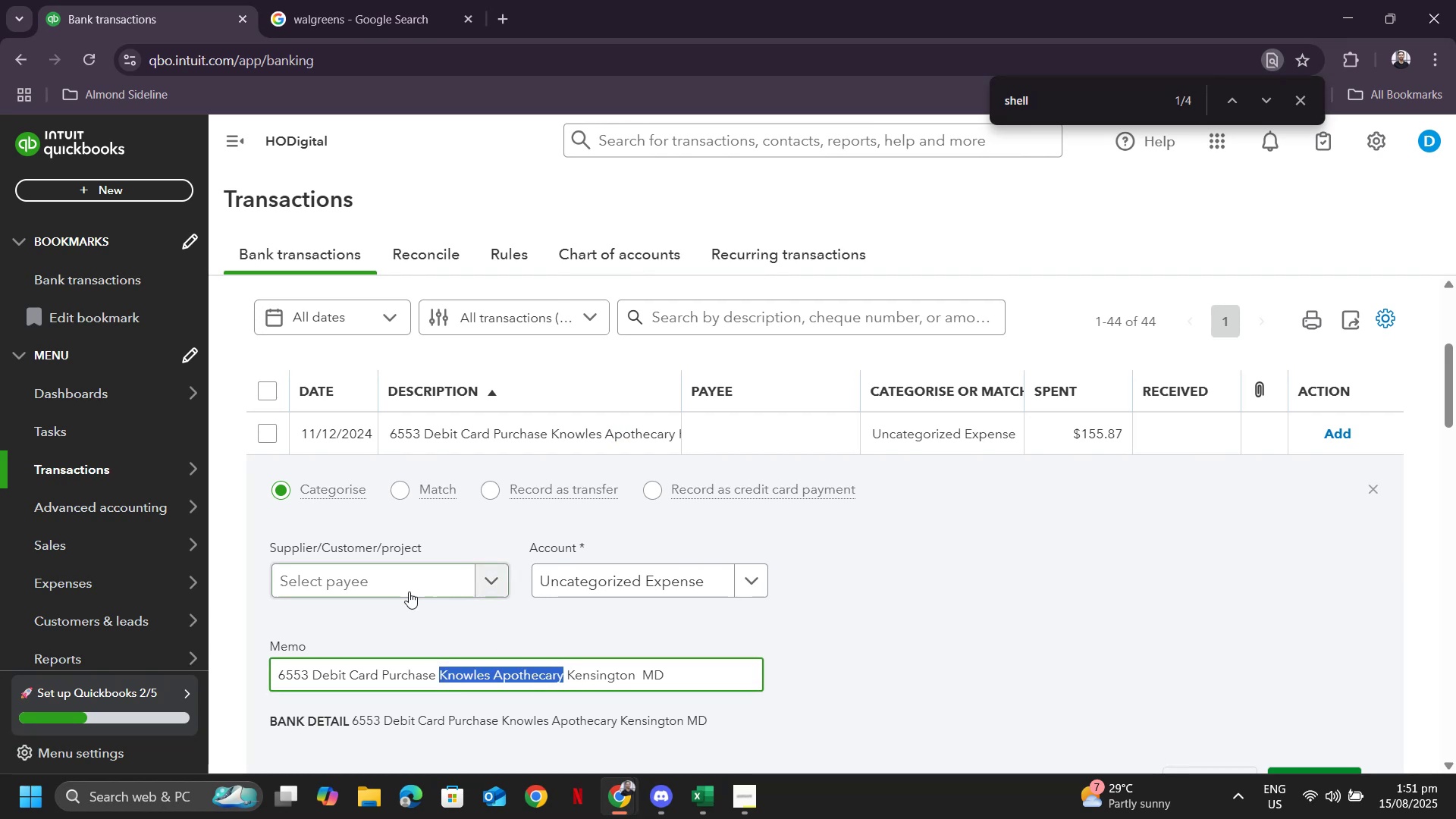 
key(Control+ControlLeft)
 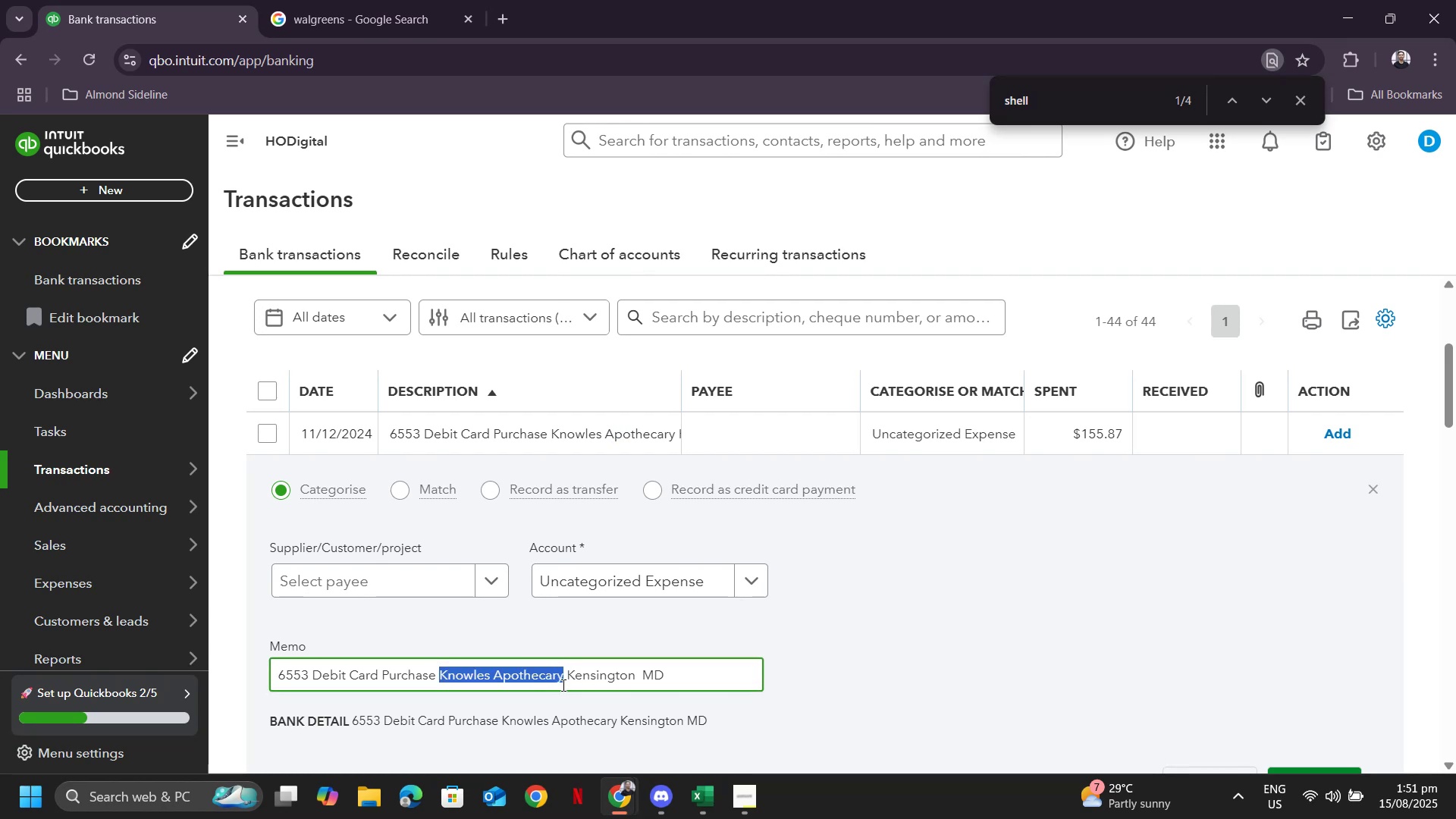 
key(Control+C)
 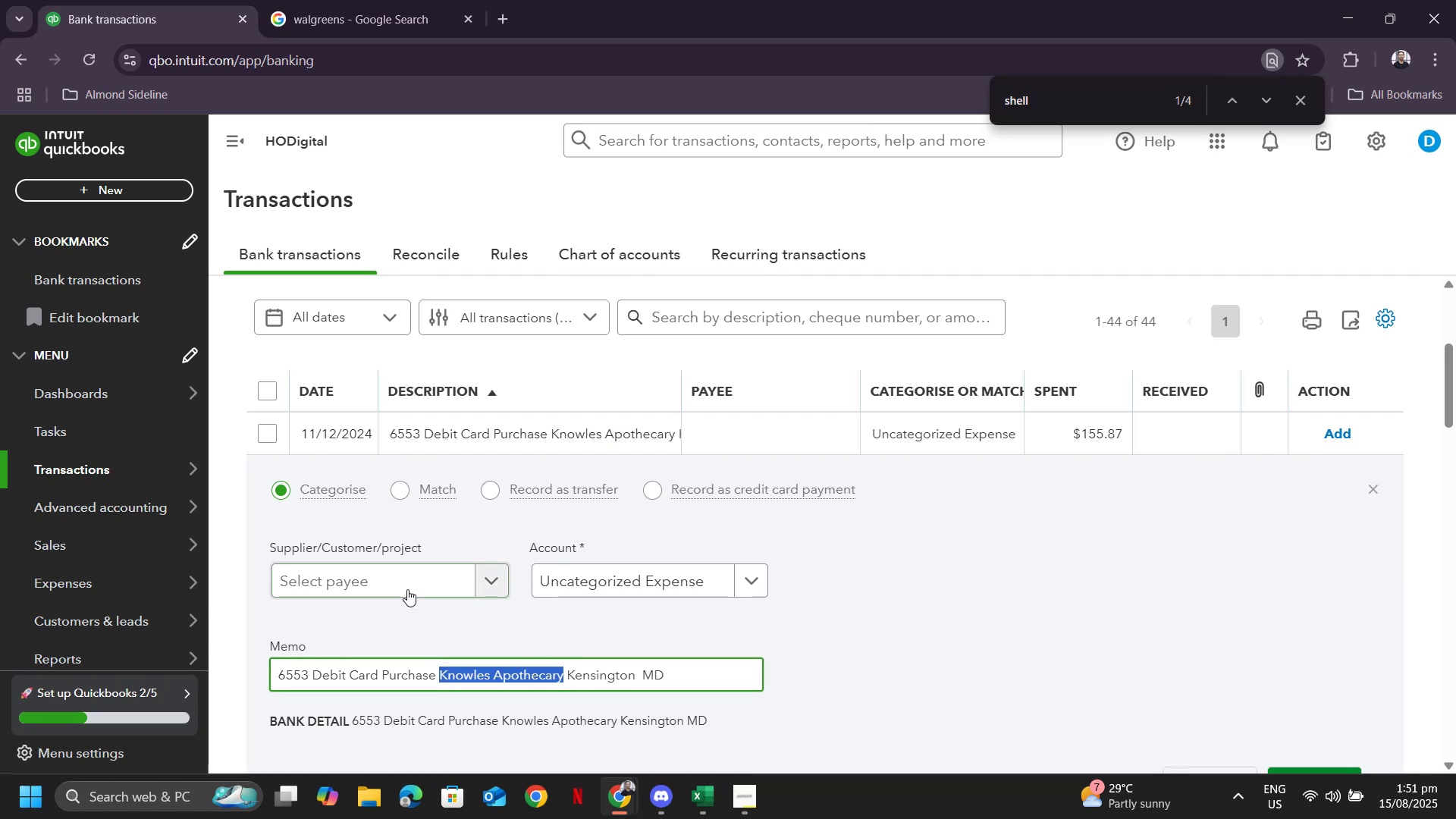 
left_click([407, 589])
 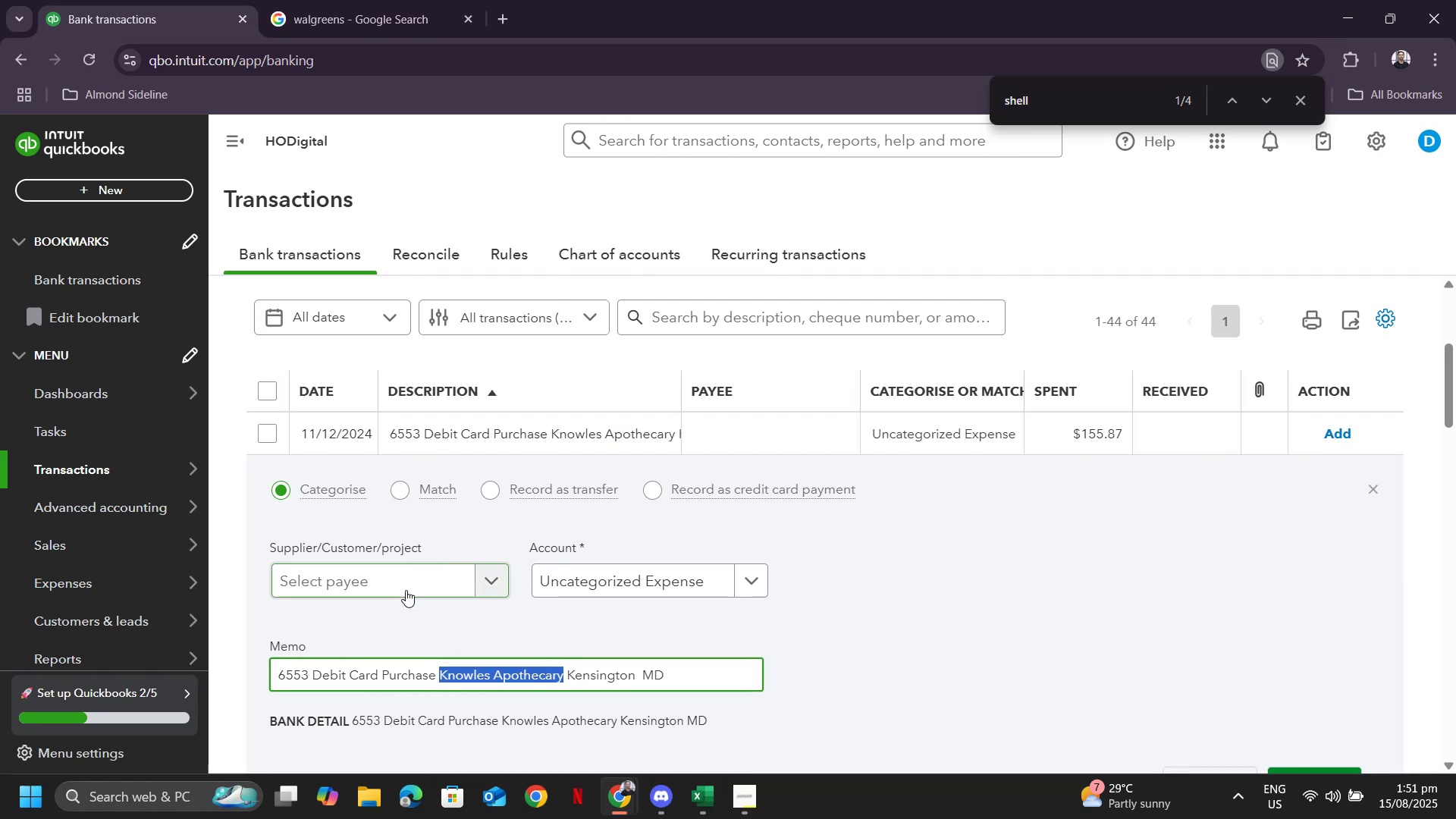 
key(Control+ControlLeft)
 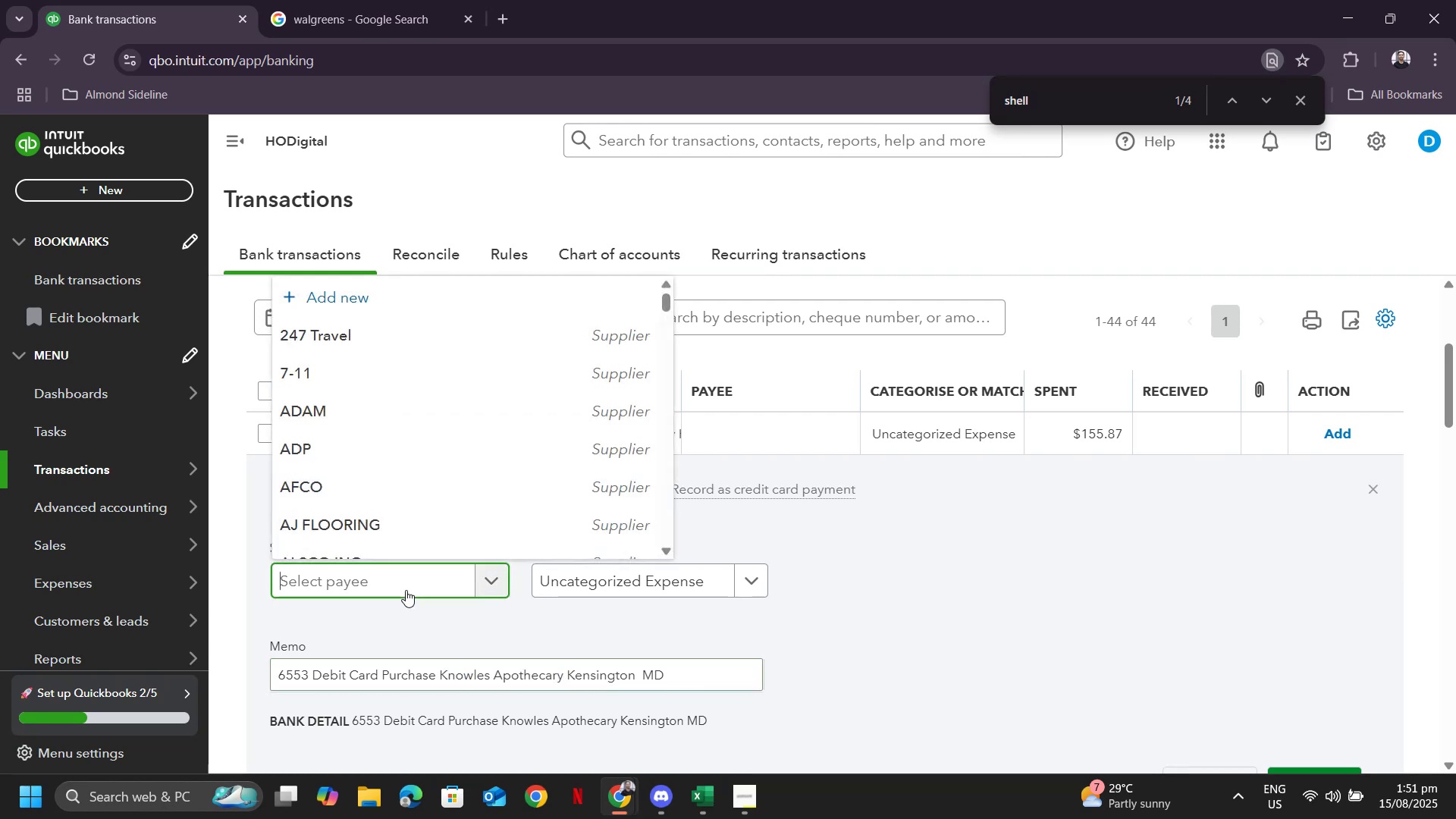 
key(Control+V)
 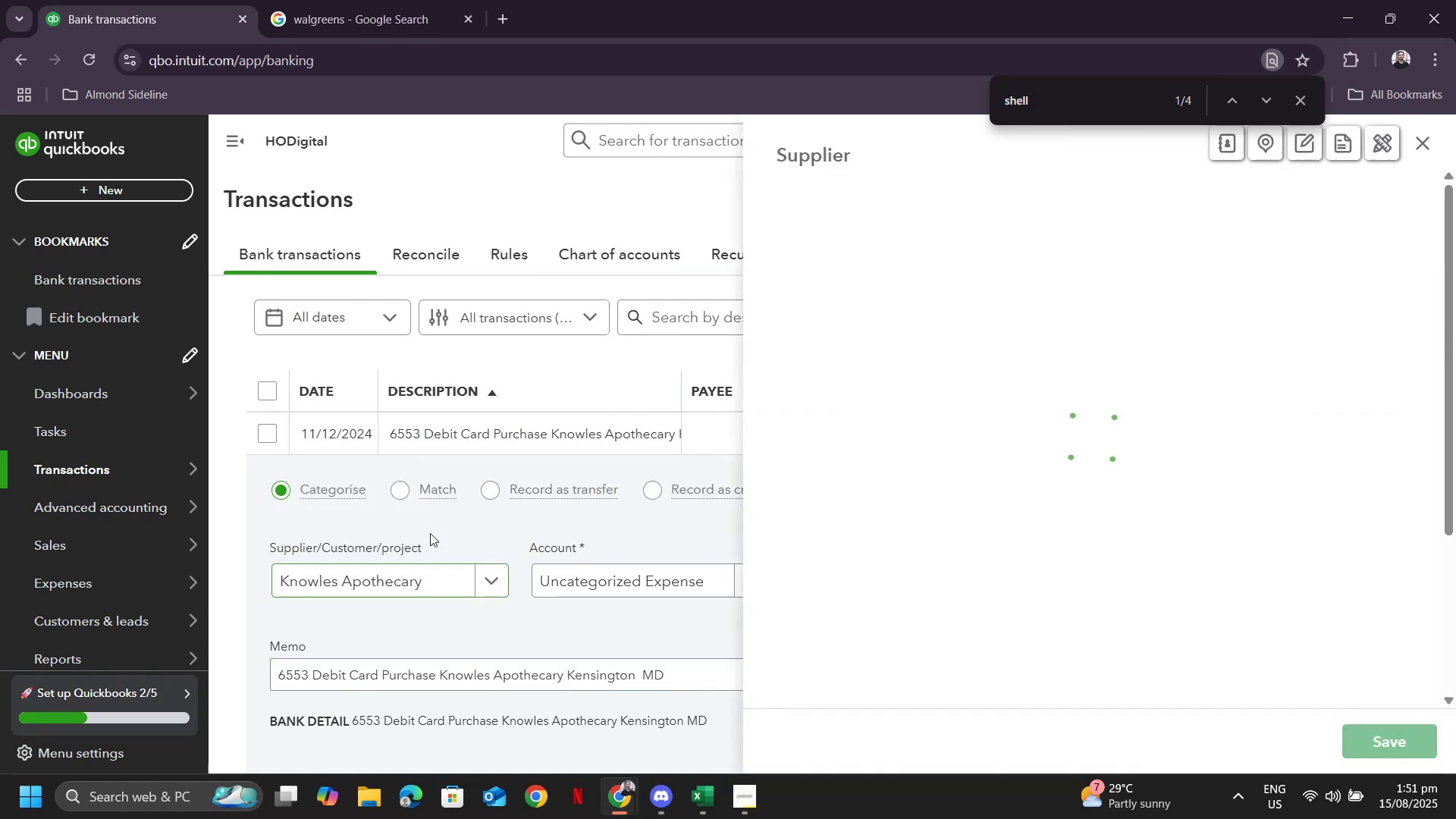 
left_click([335, 0])
 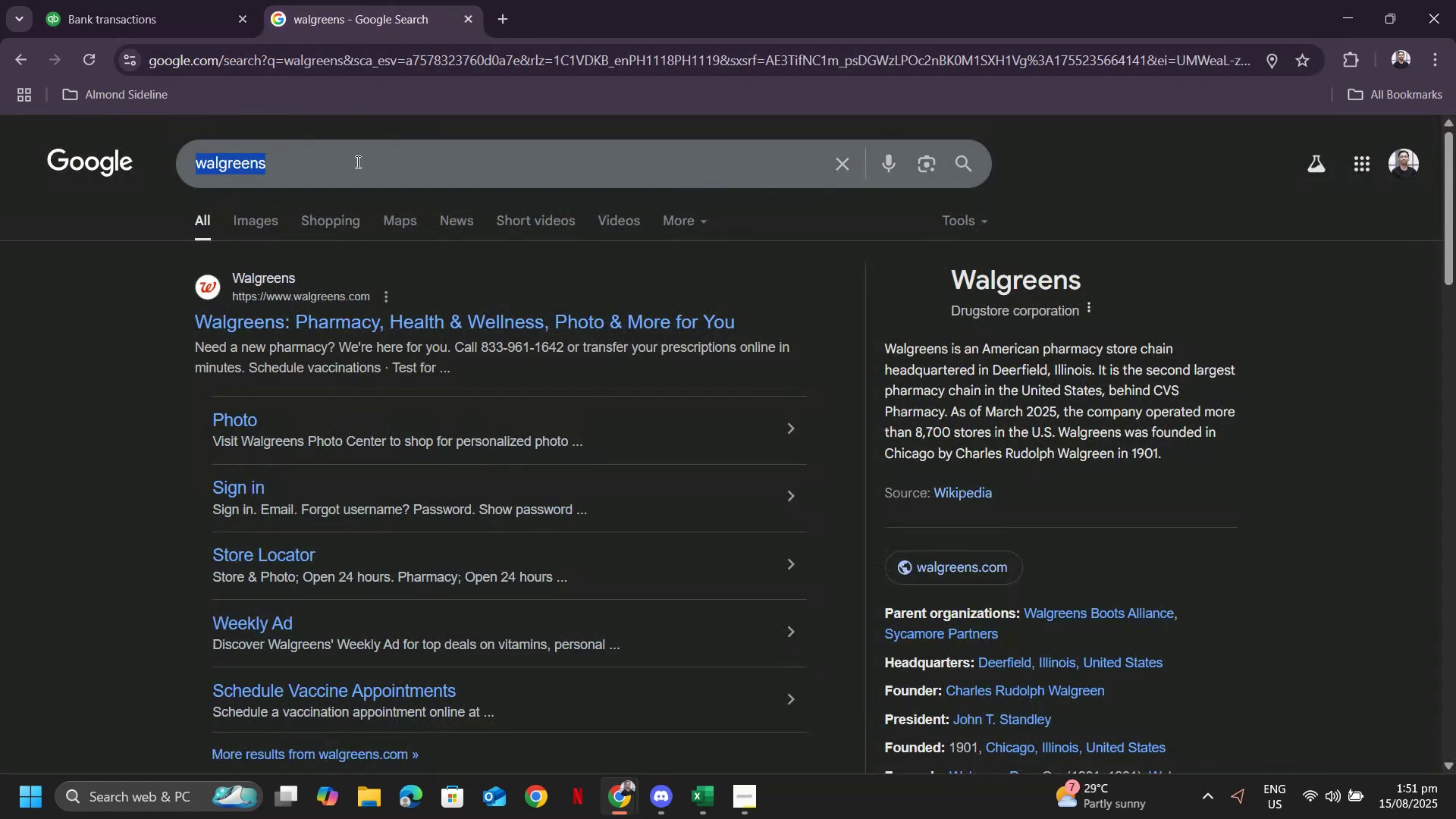 
key(Control+ControlLeft)
 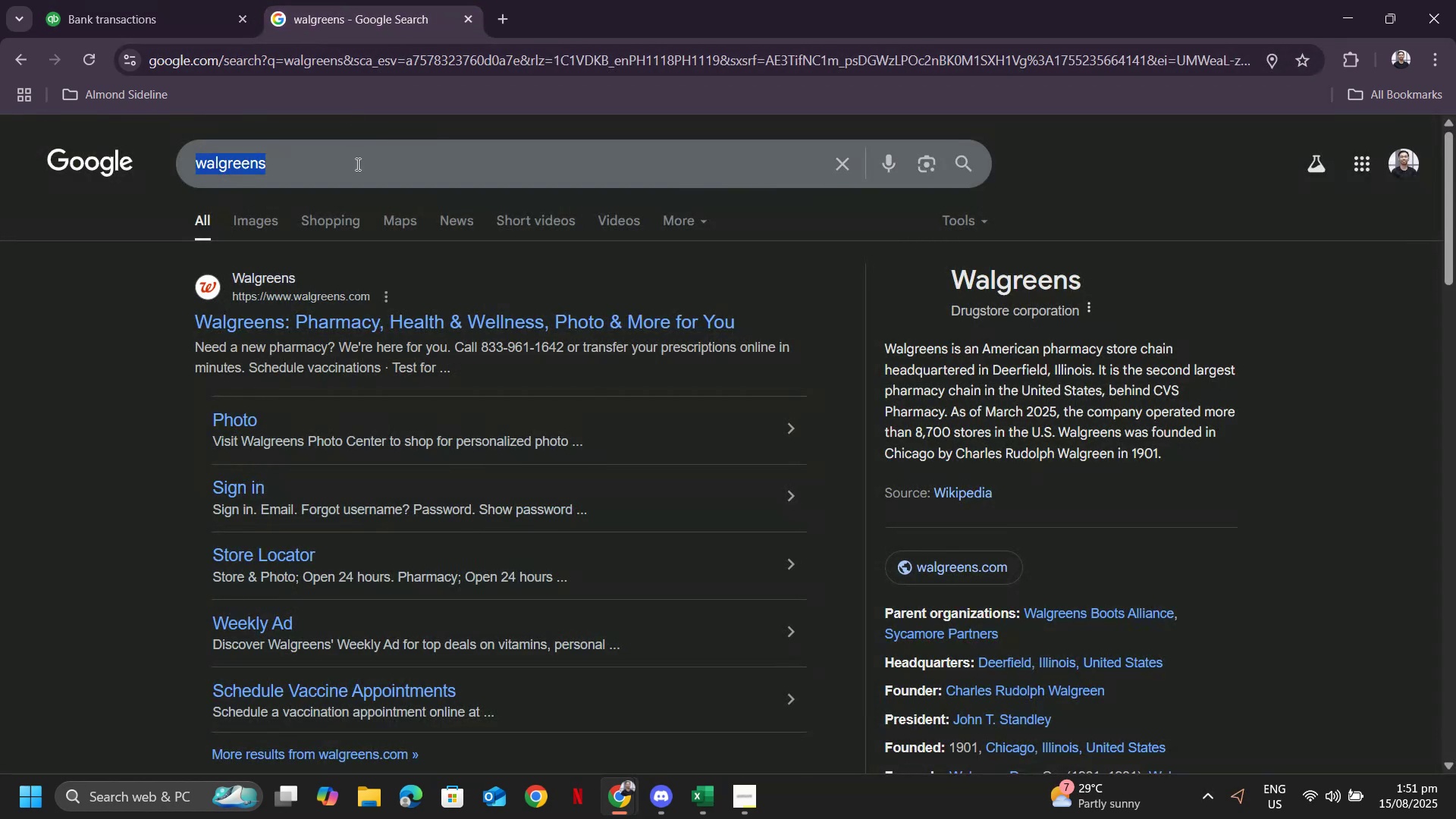 
key(Control+V)
 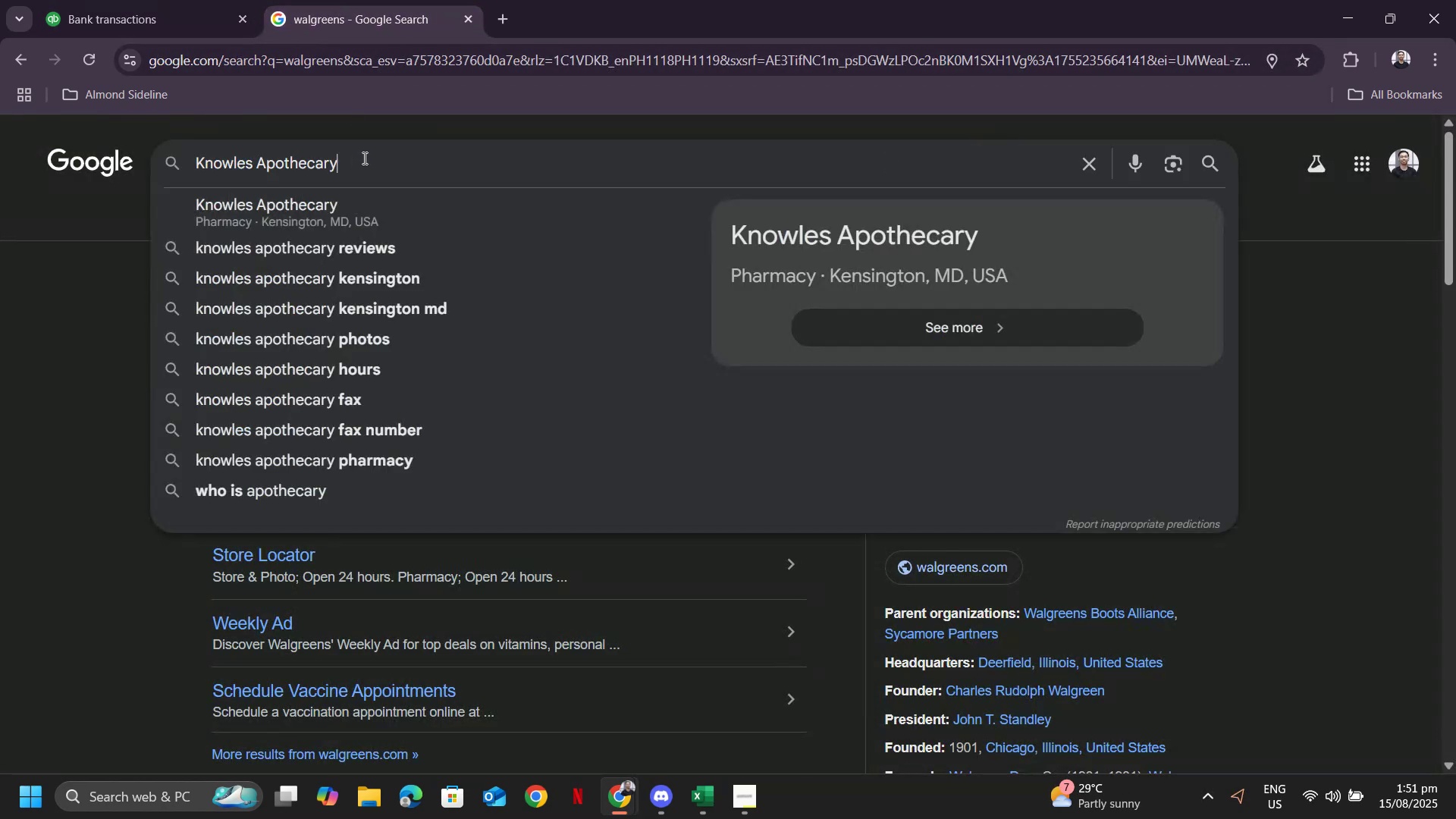 
key(Enter)
 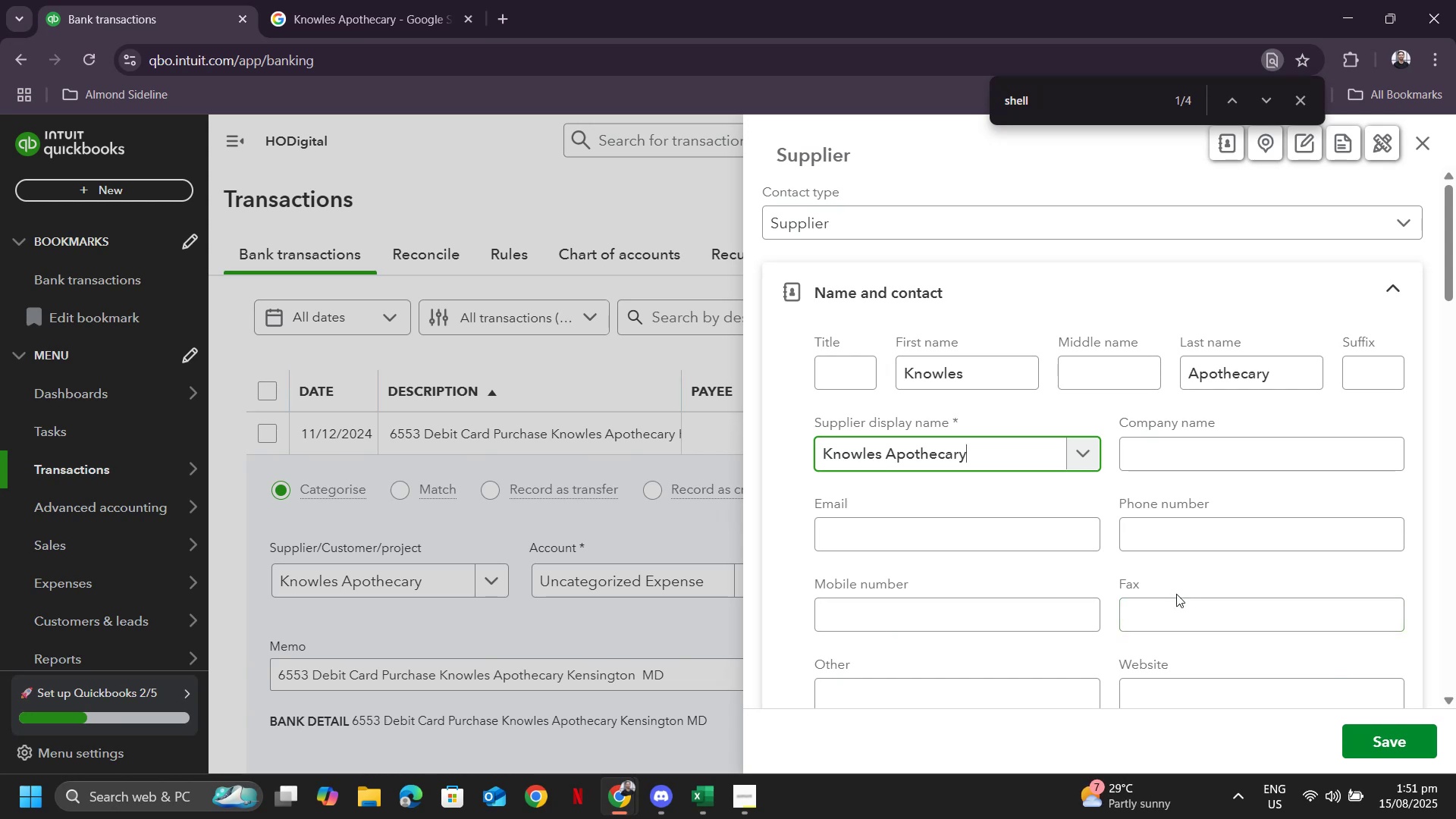 
wait(5.99)
 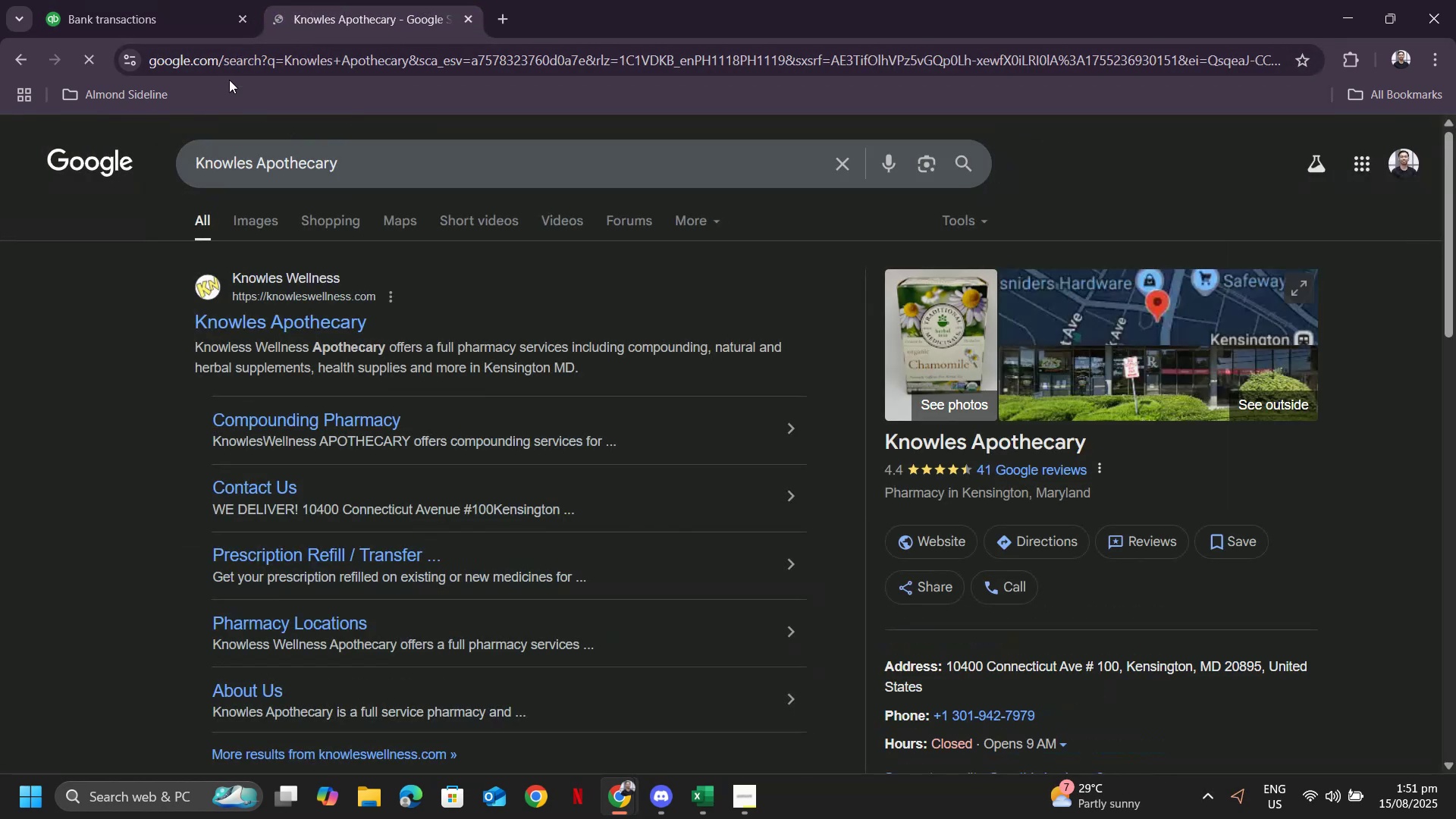 
left_click([1400, 733])
 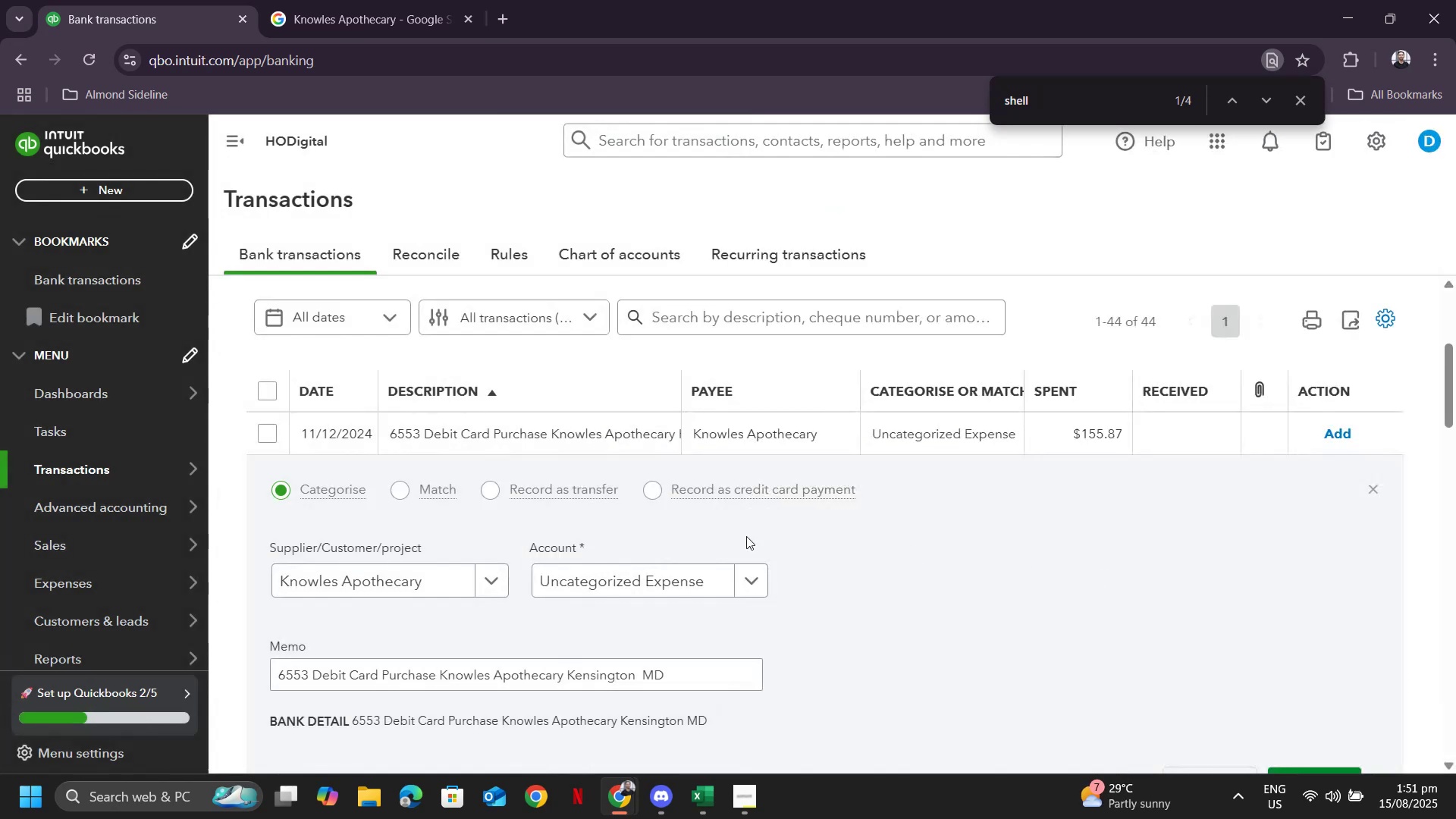 
left_click_drag(start_coordinate=[711, 585], to_coordinate=[717, 582])
 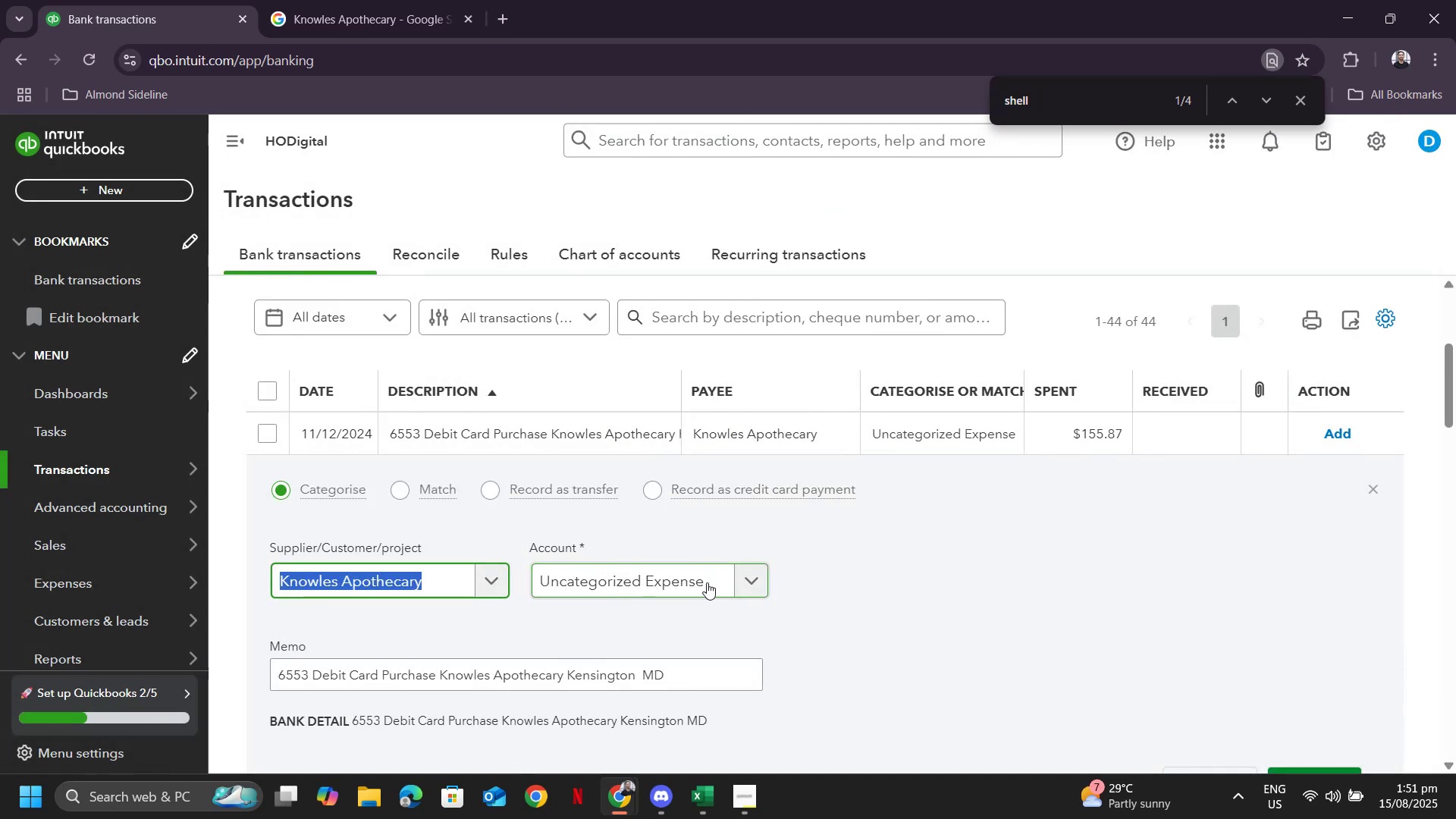 
left_click([707, 582])
 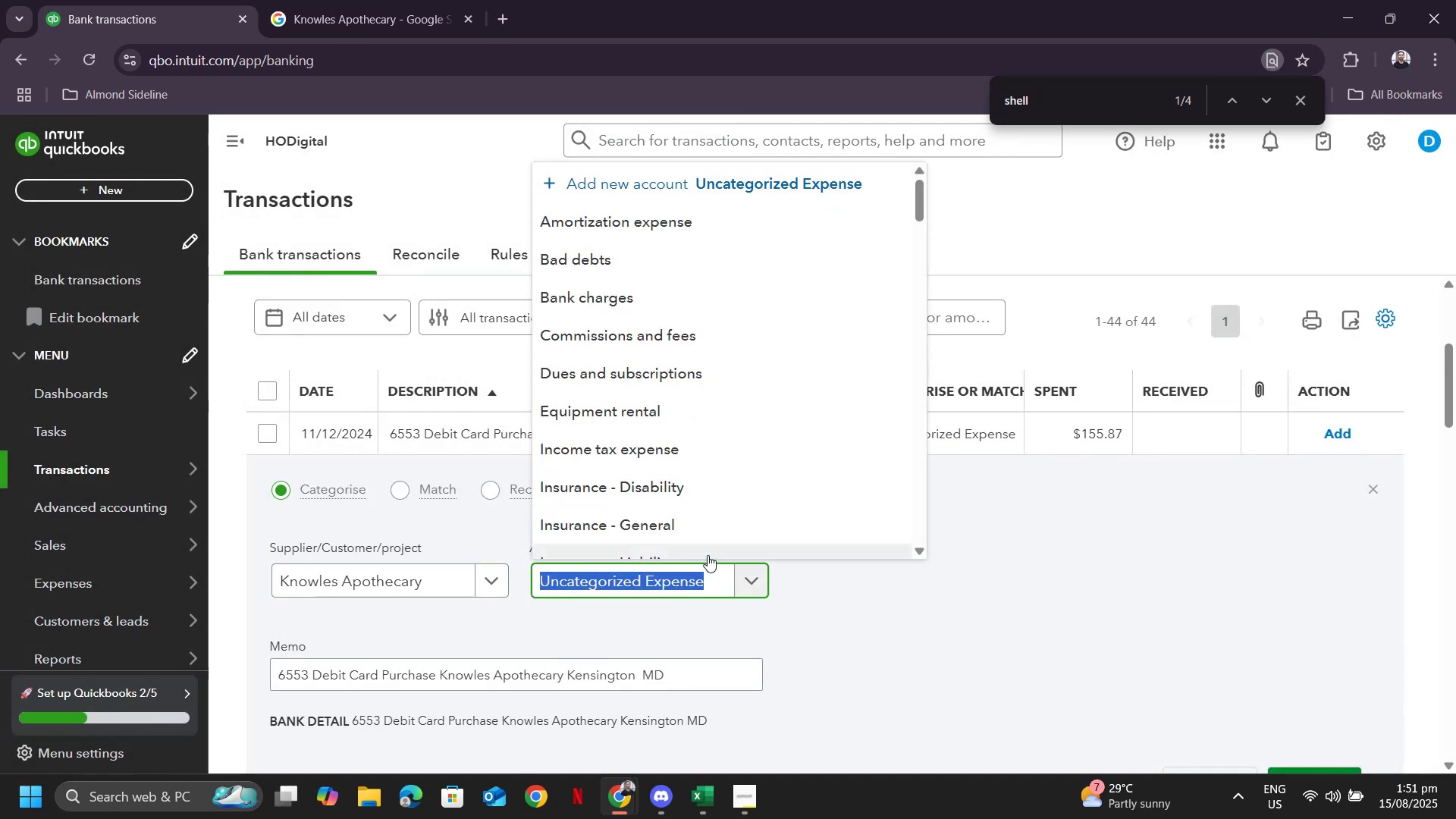 
type(suppkl)
key(Backspace)
key(Backspace)
type(l)
 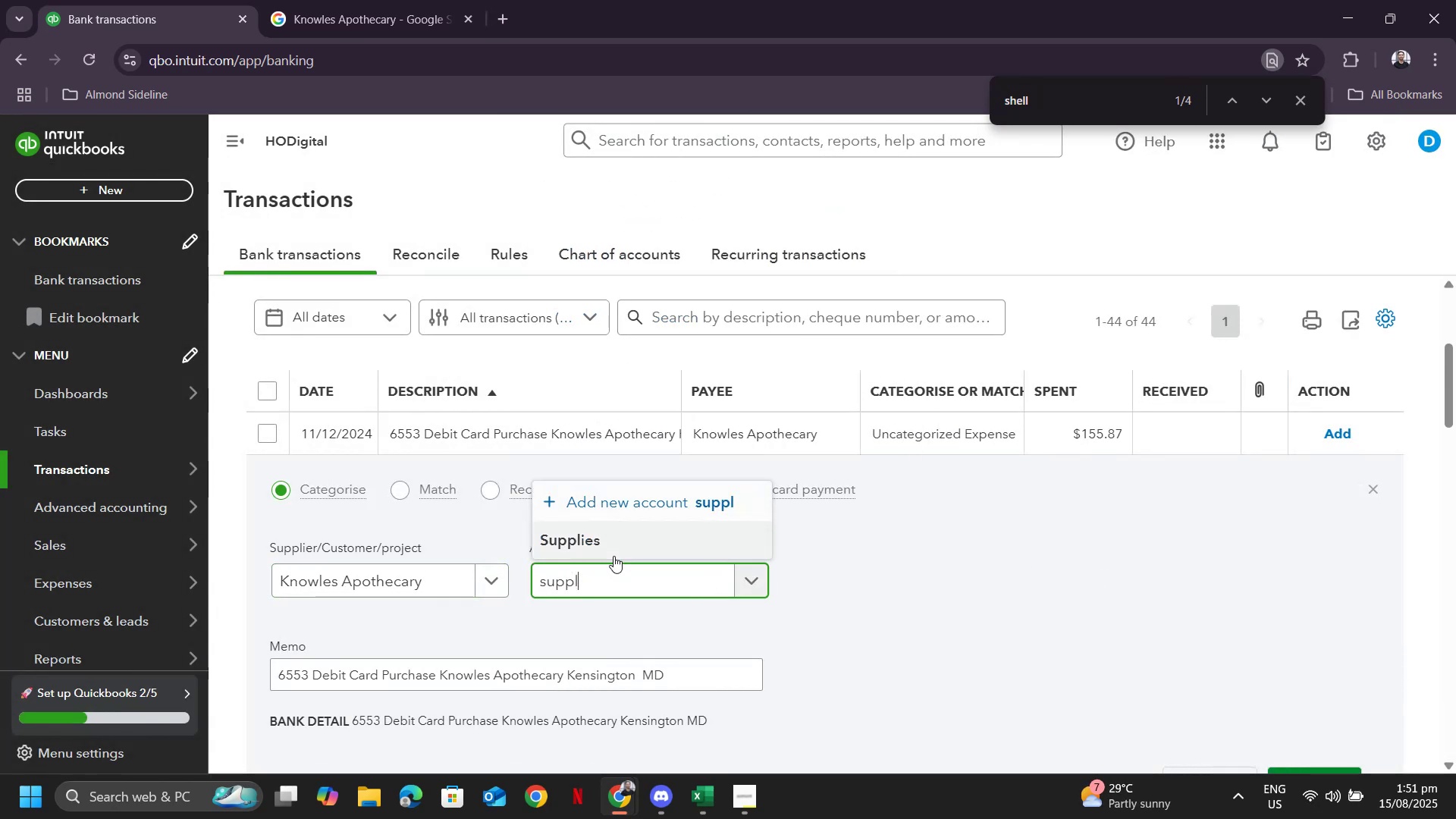 
left_click([613, 556])
 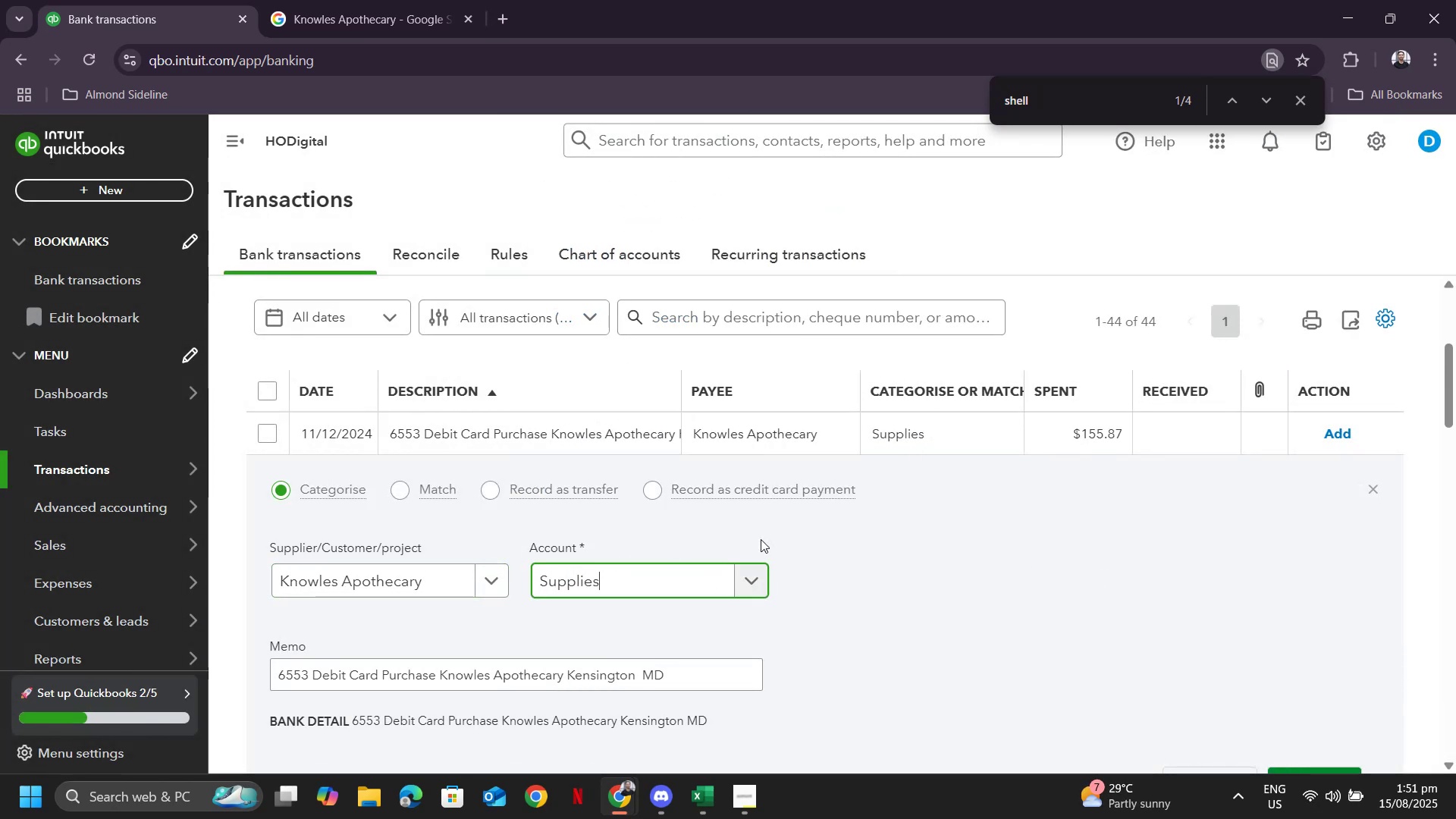 
scroll: coordinate [1270, 678], scroll_direction: down, amount: 1.0
 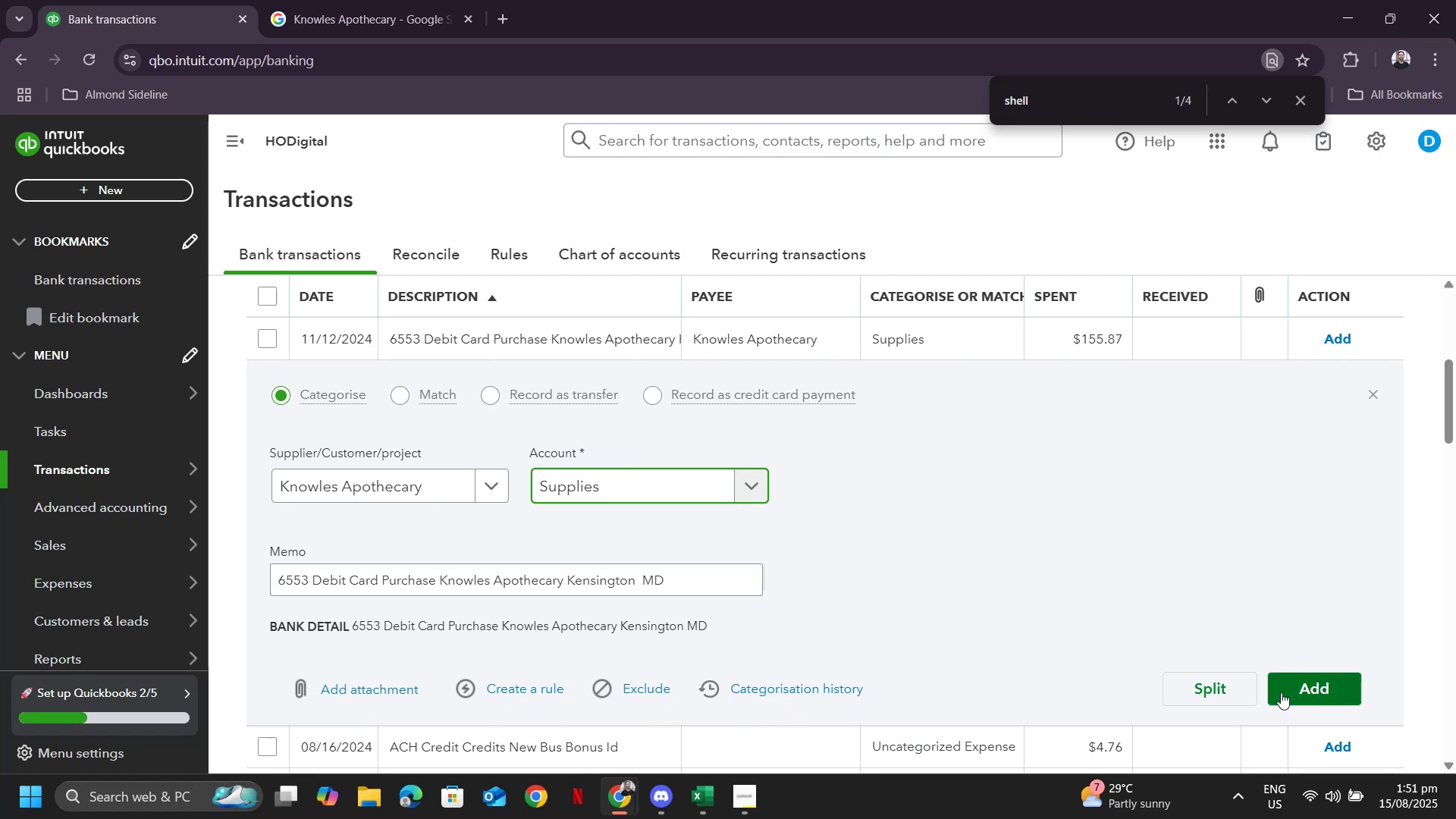 
left_click([1284, 692])
 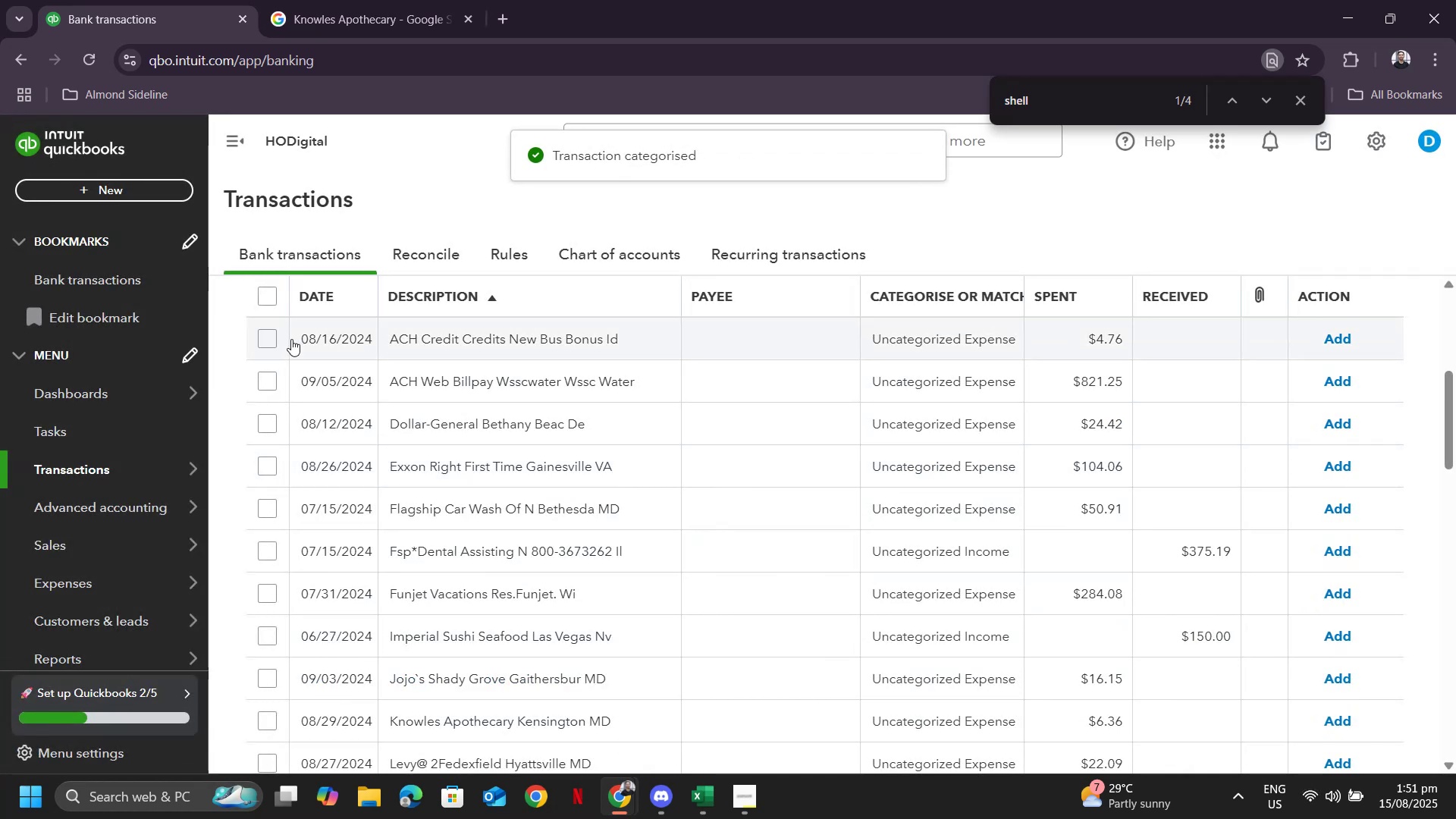 
left_click([266, 341])
 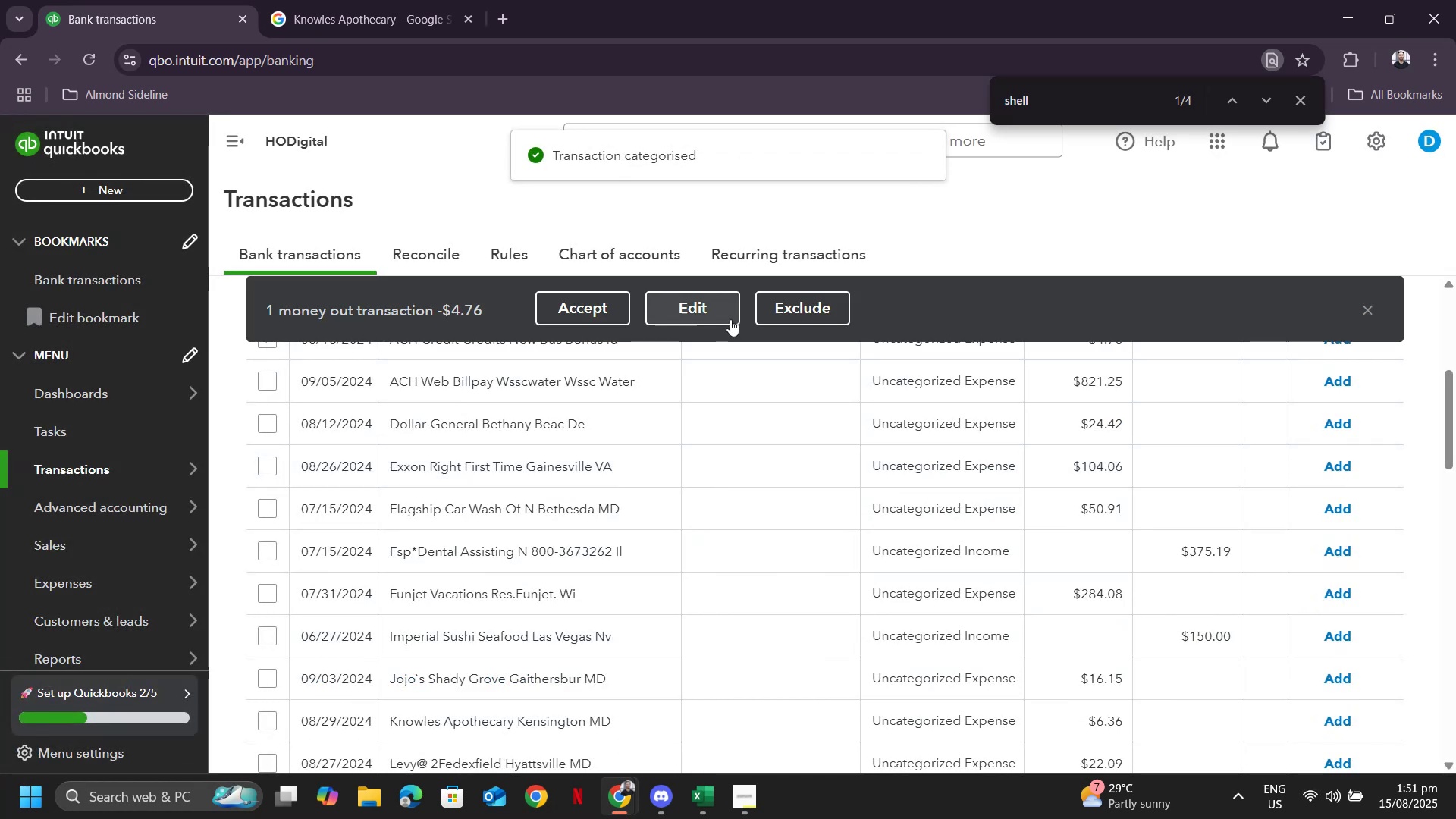 
left_click([670, 300])
 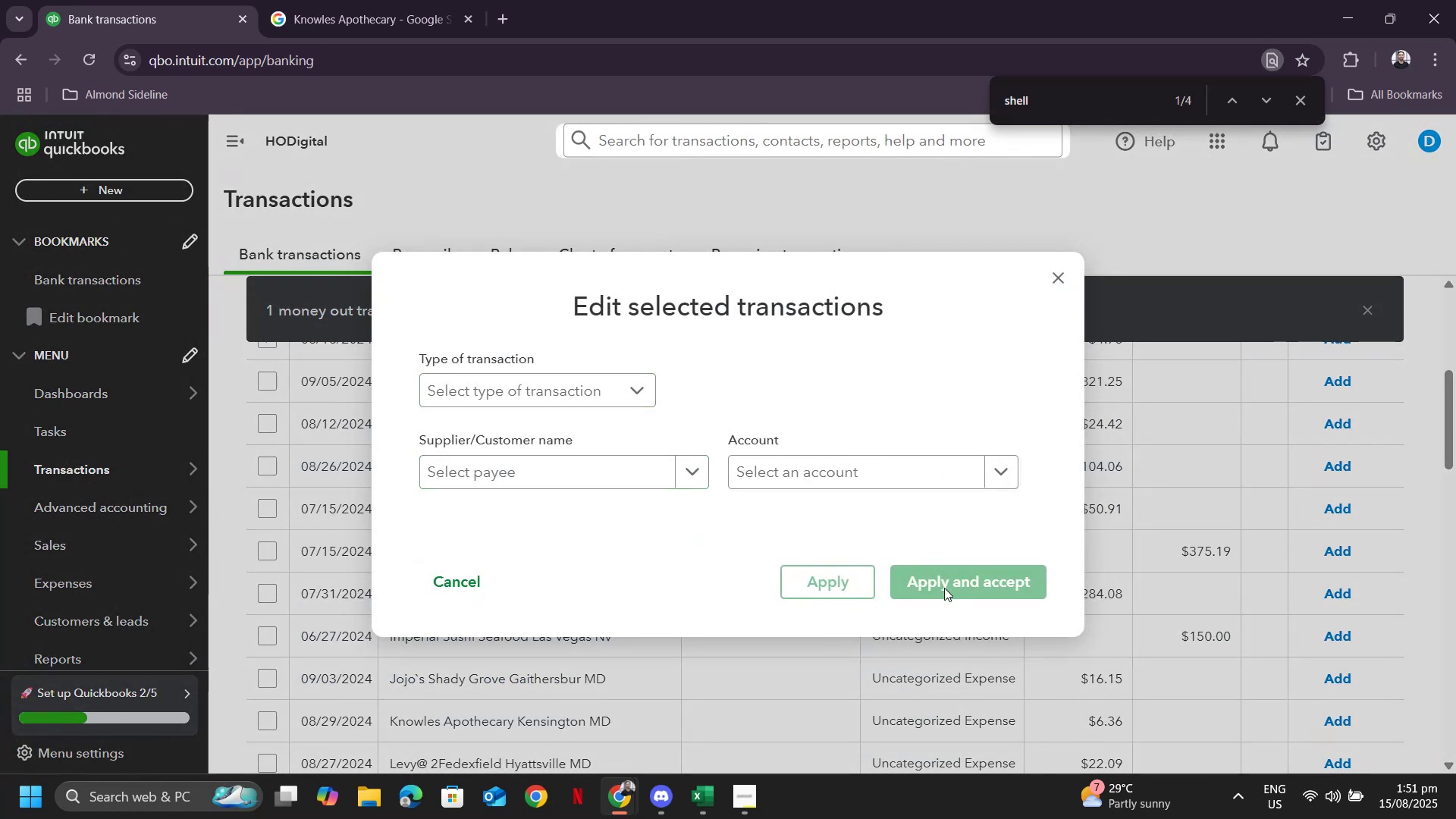 
left_click([1055, 278])
 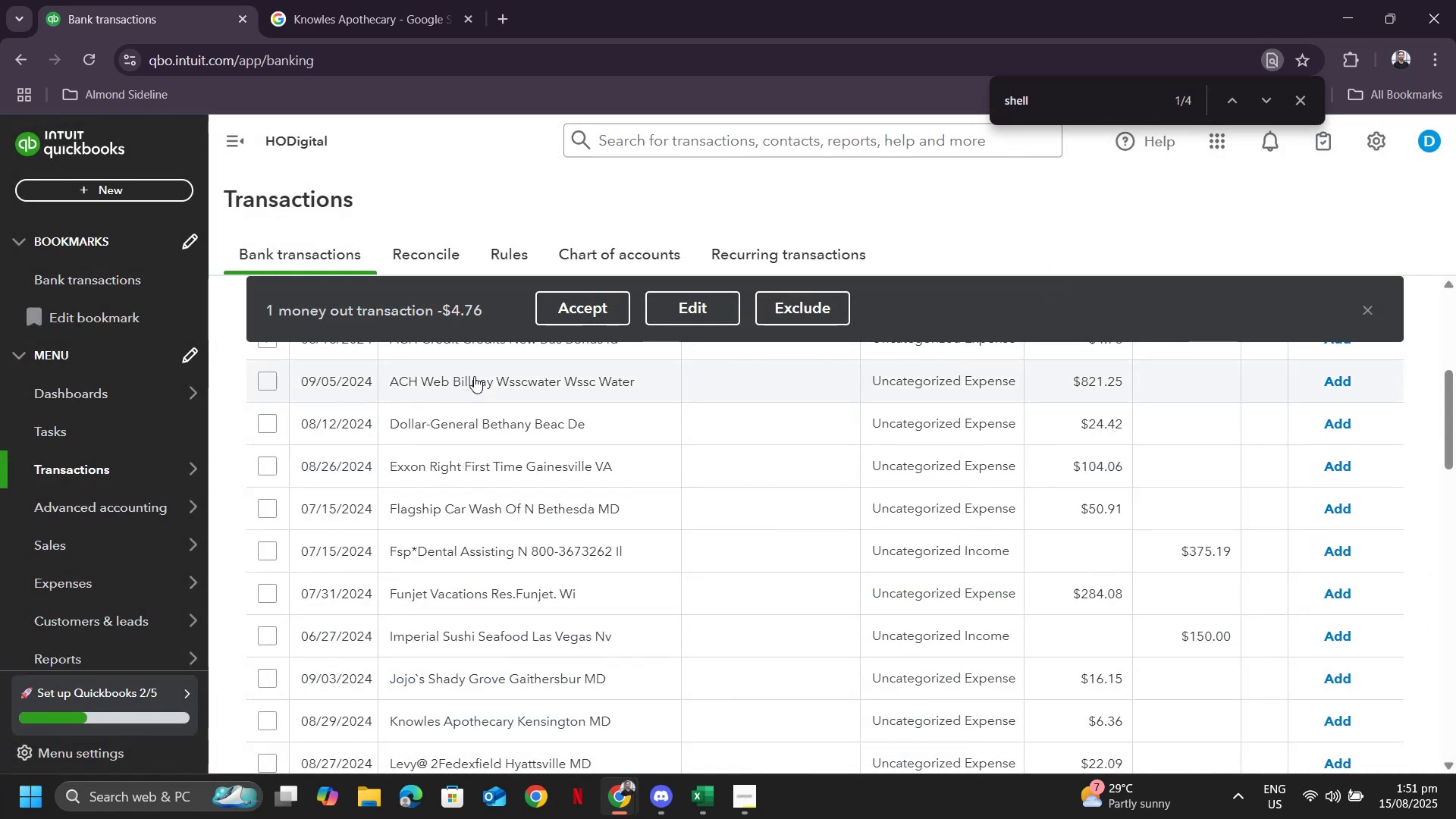 
scroll: coordinate [526, 413], scroll_direction: up, amount: 1.0
 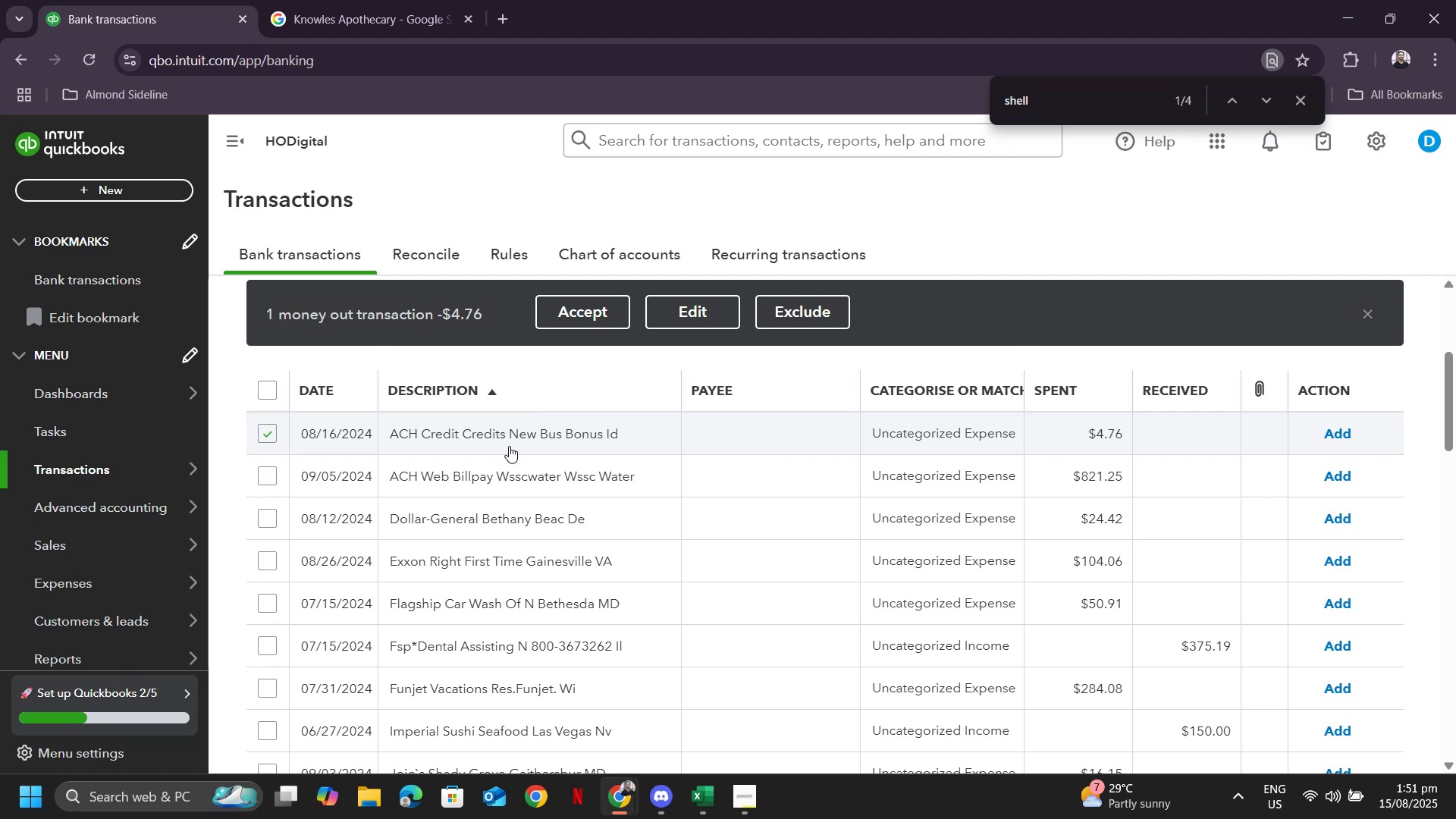 
left_click([510, 445])
 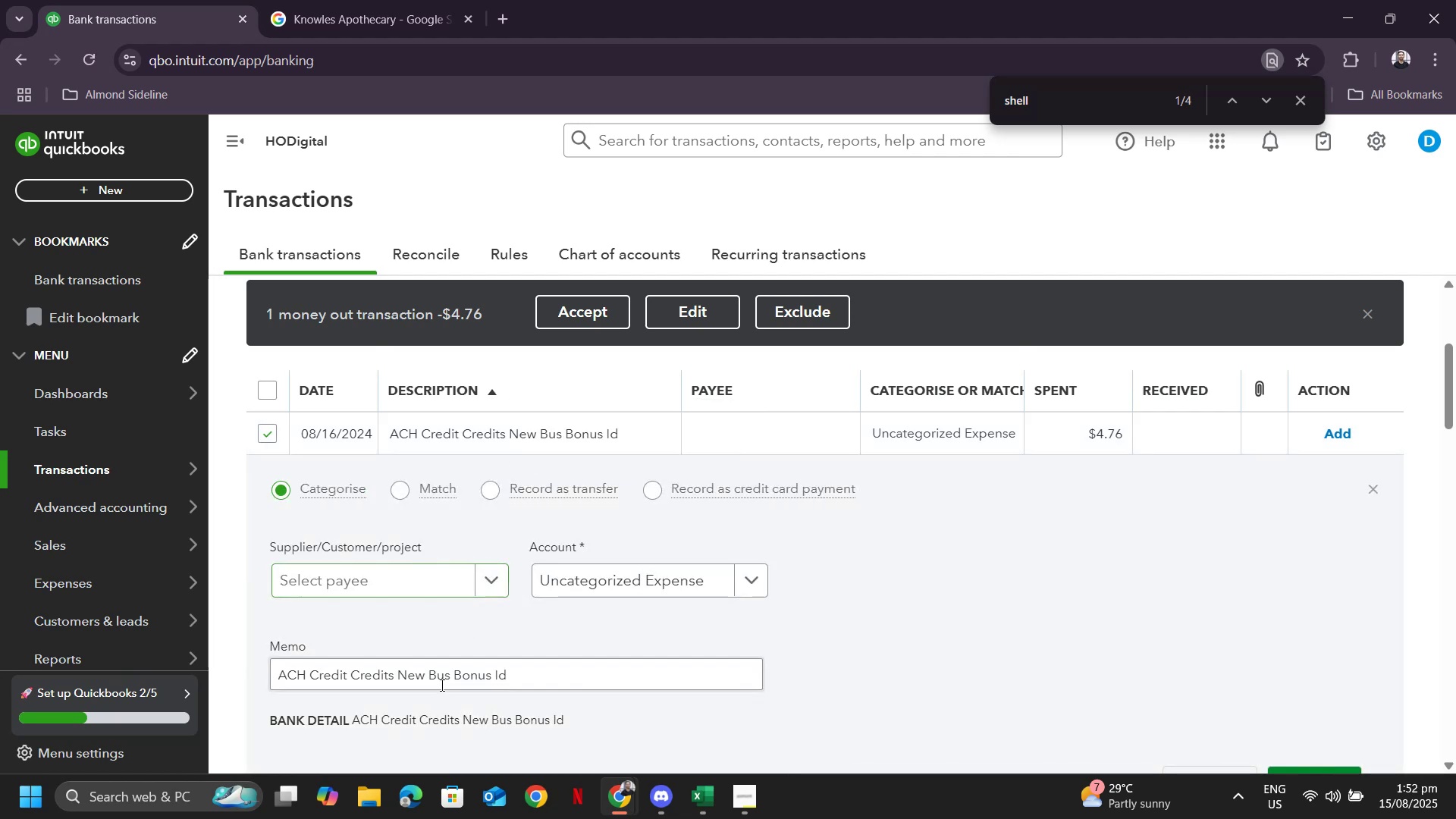 
left_click_drag(start_coordinate=[399, 671], to_coordinate=[491, 668])
 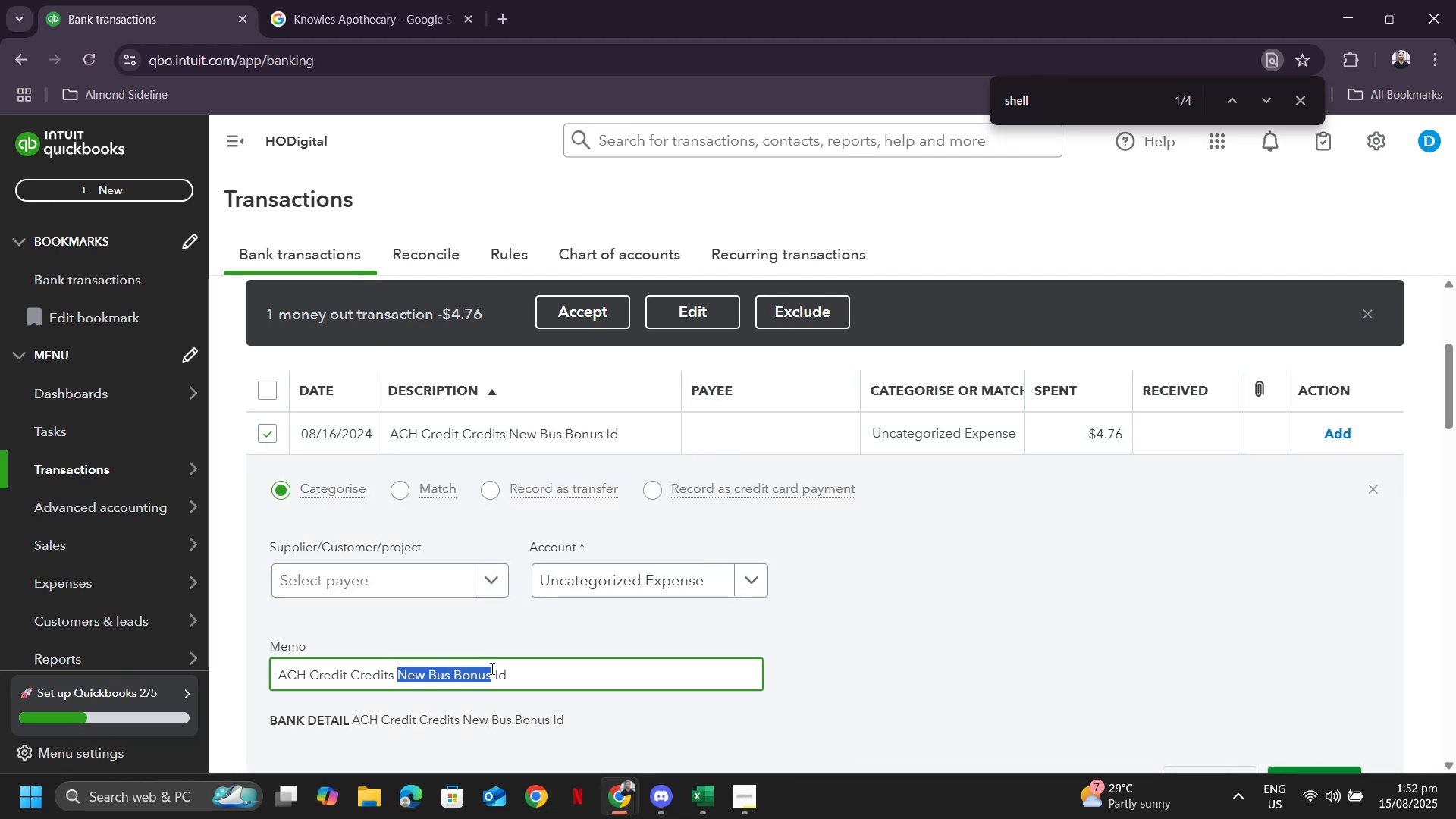 
key(Control+C)
 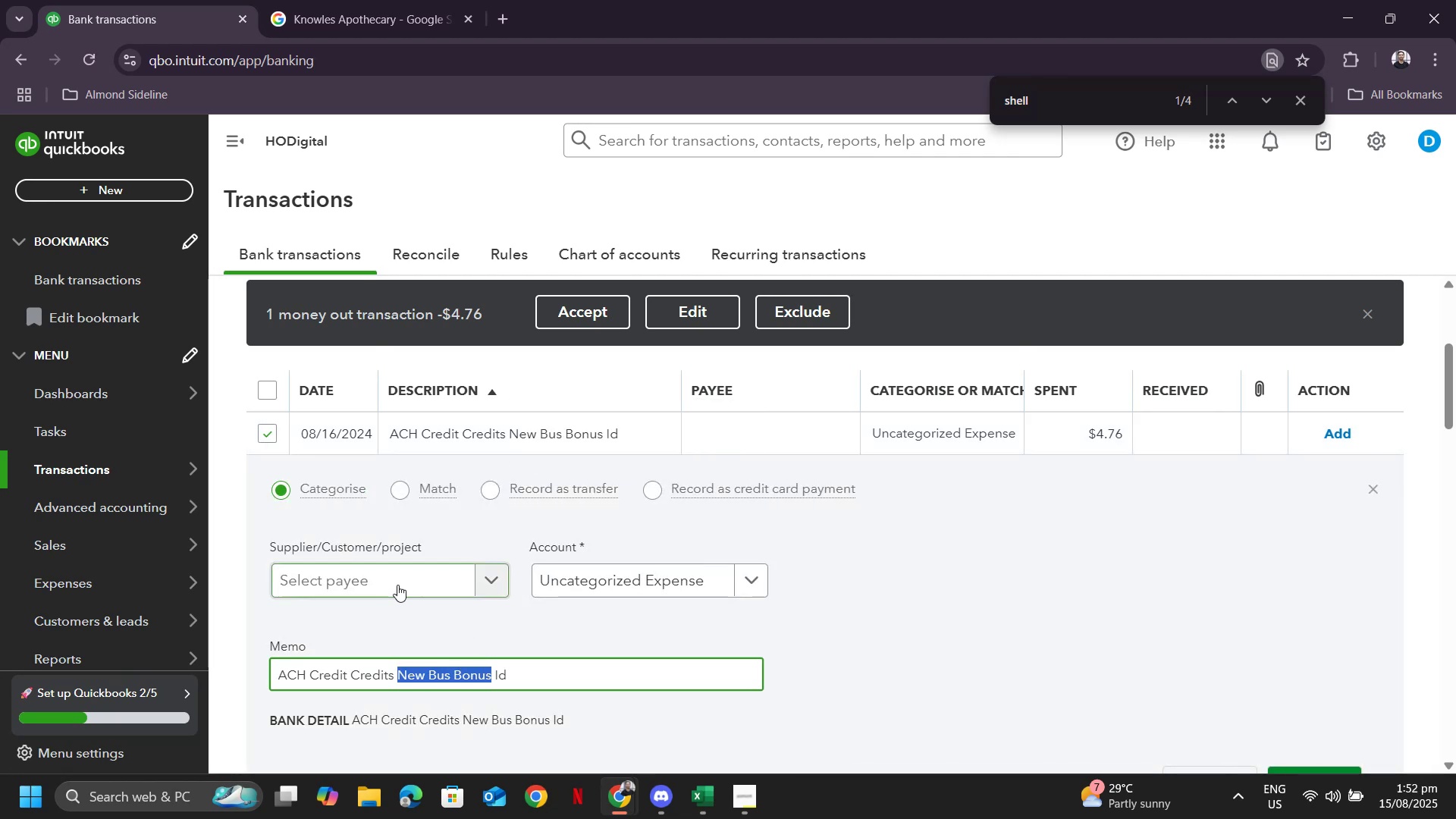 
left_click([397, 582])
 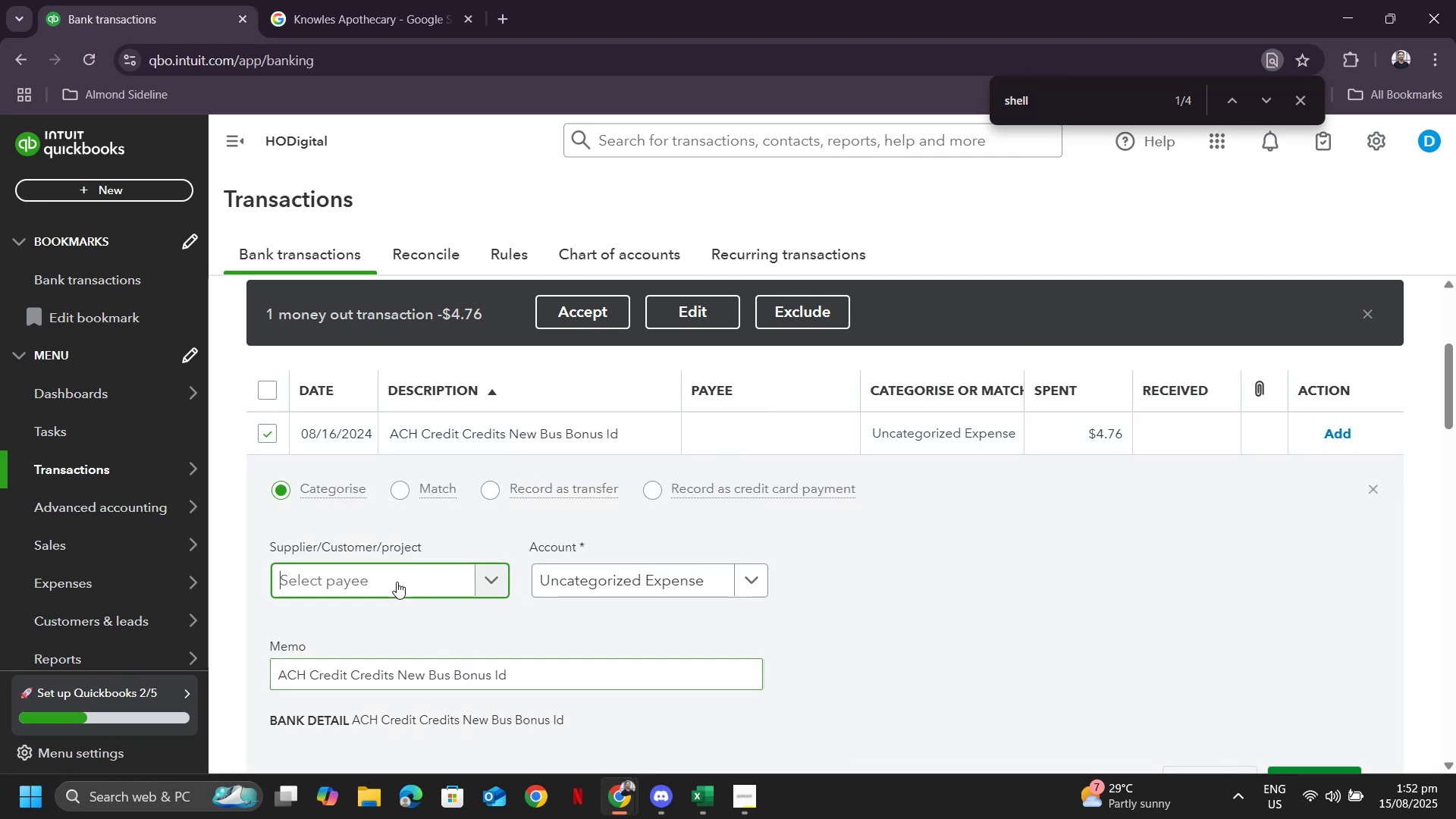 
key(Control+ControlLeft)
 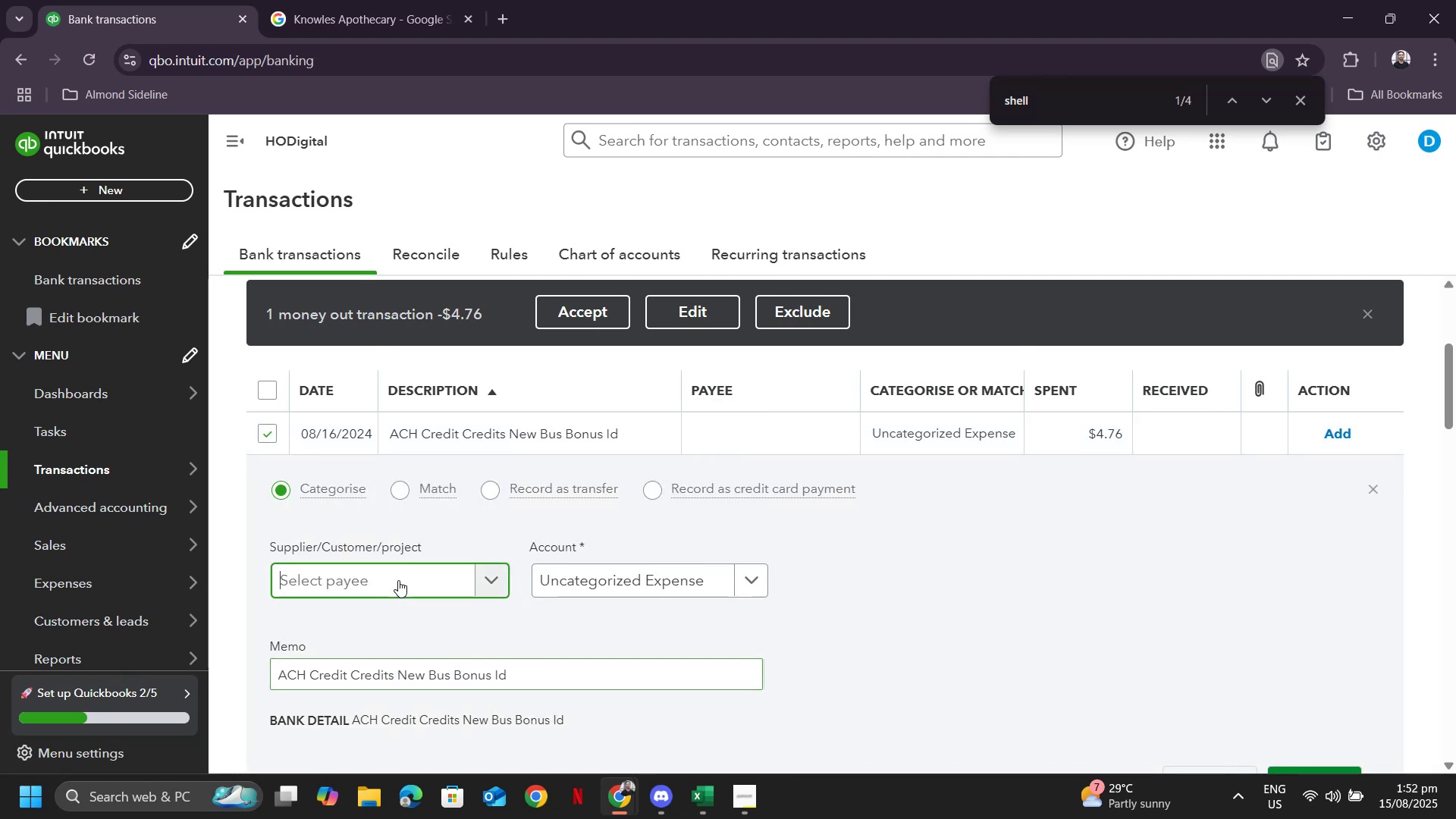 
key(Control+V)
 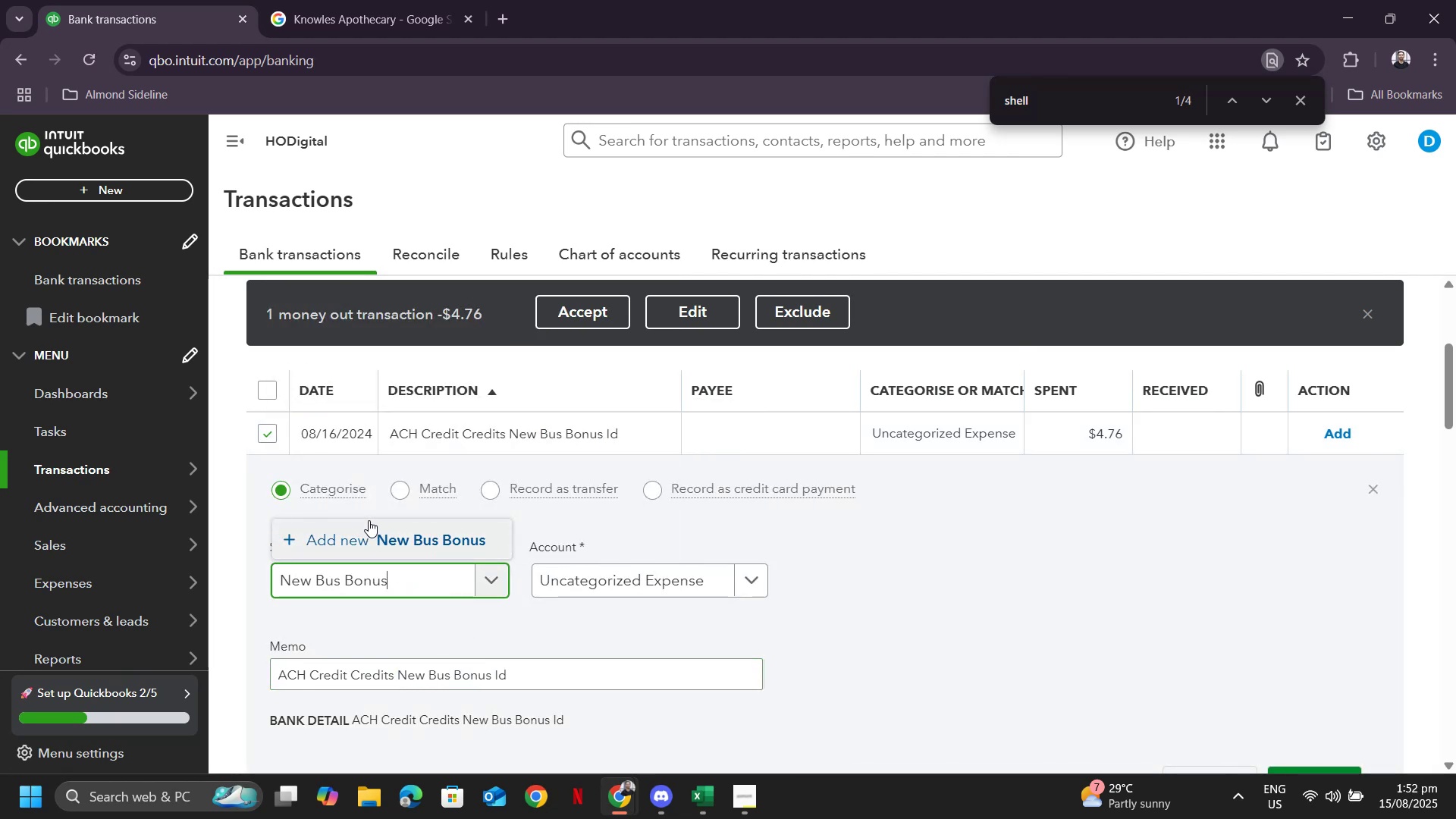 
left_click([377, 542])
 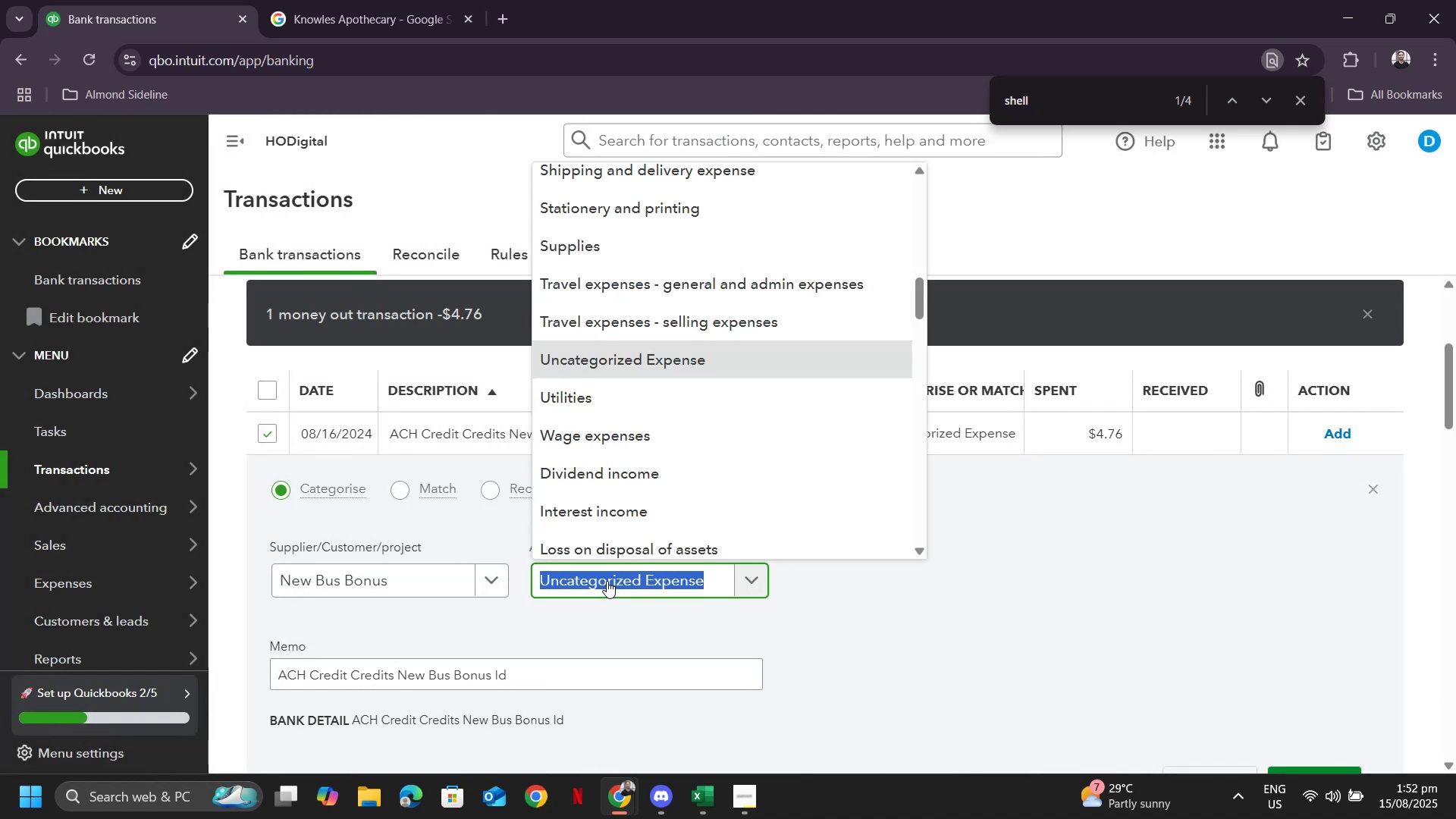 
left_click([598, 577])
 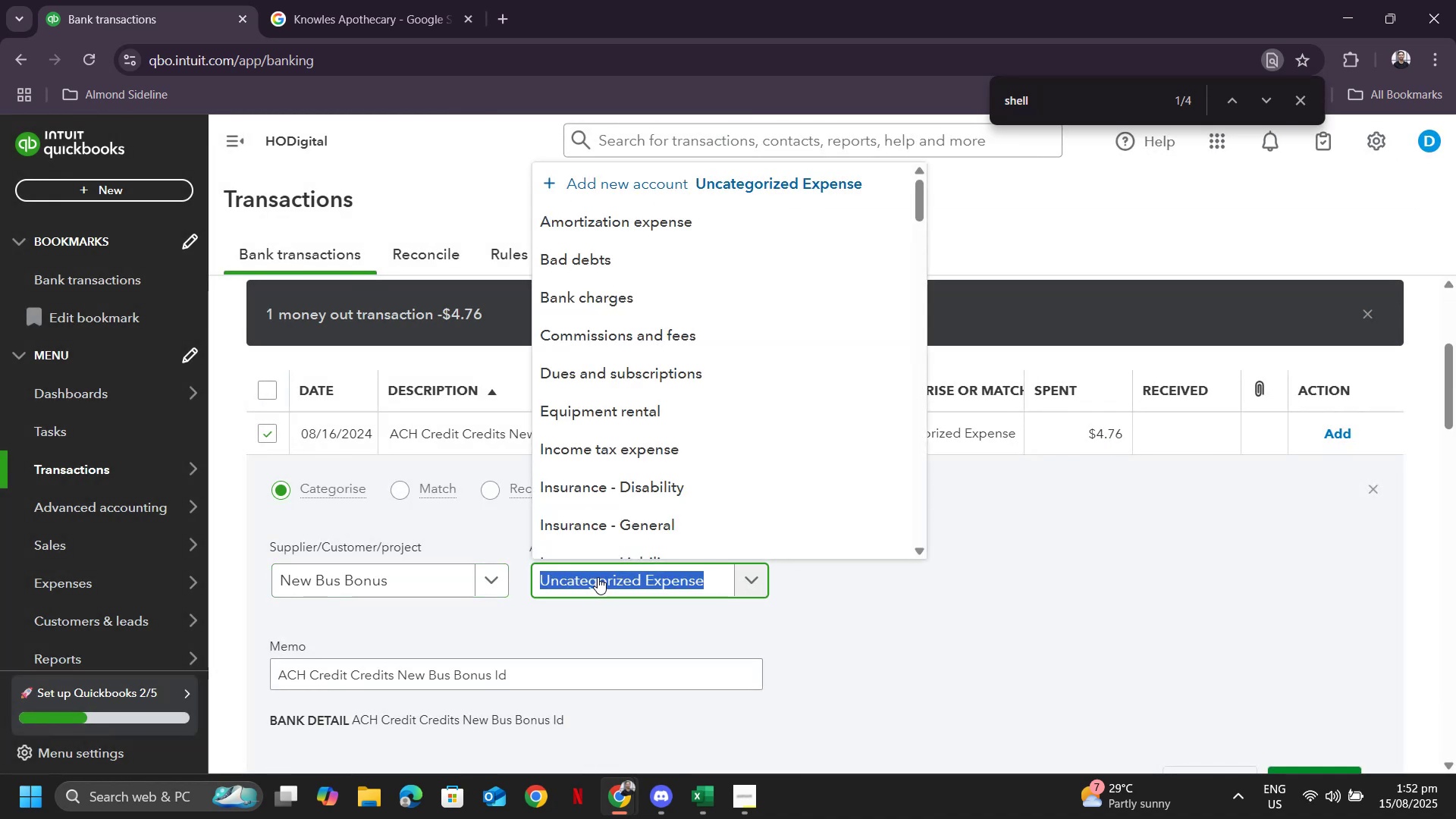 
type(trave)
 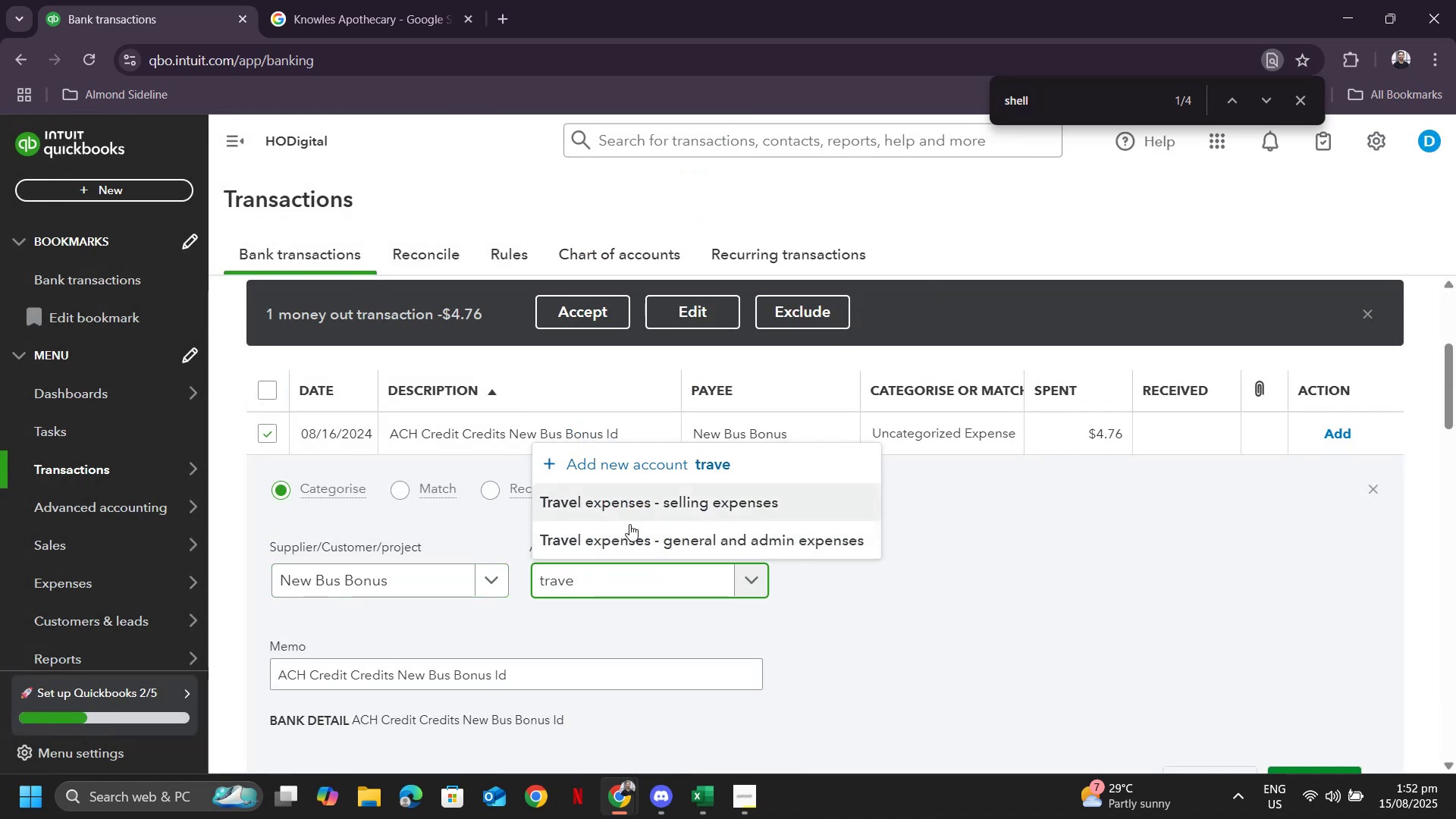 
left_click([632, 535])
 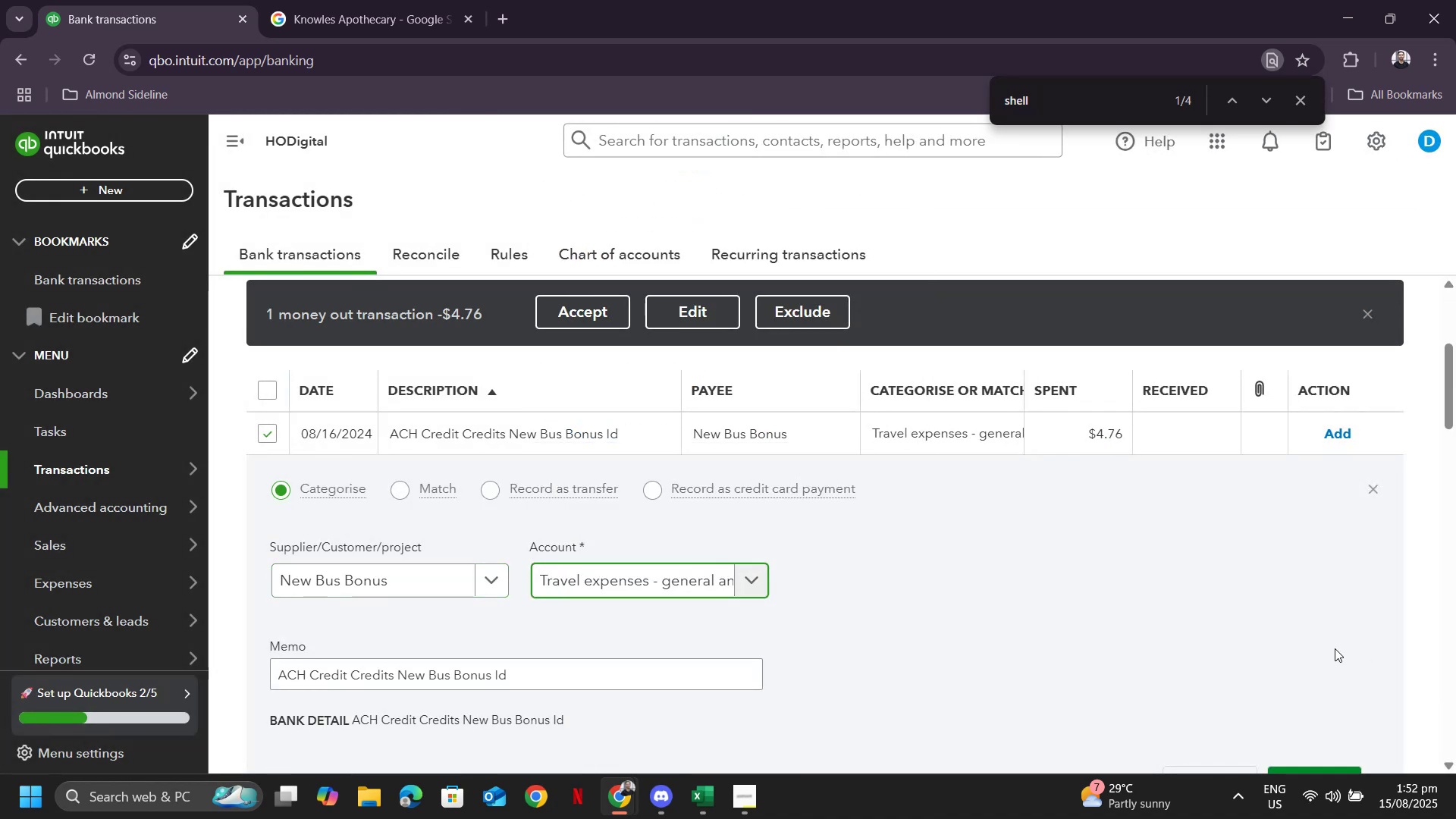 
scroll: coordinate [1321, 689], scroll_direction: down, amount: 1.0
 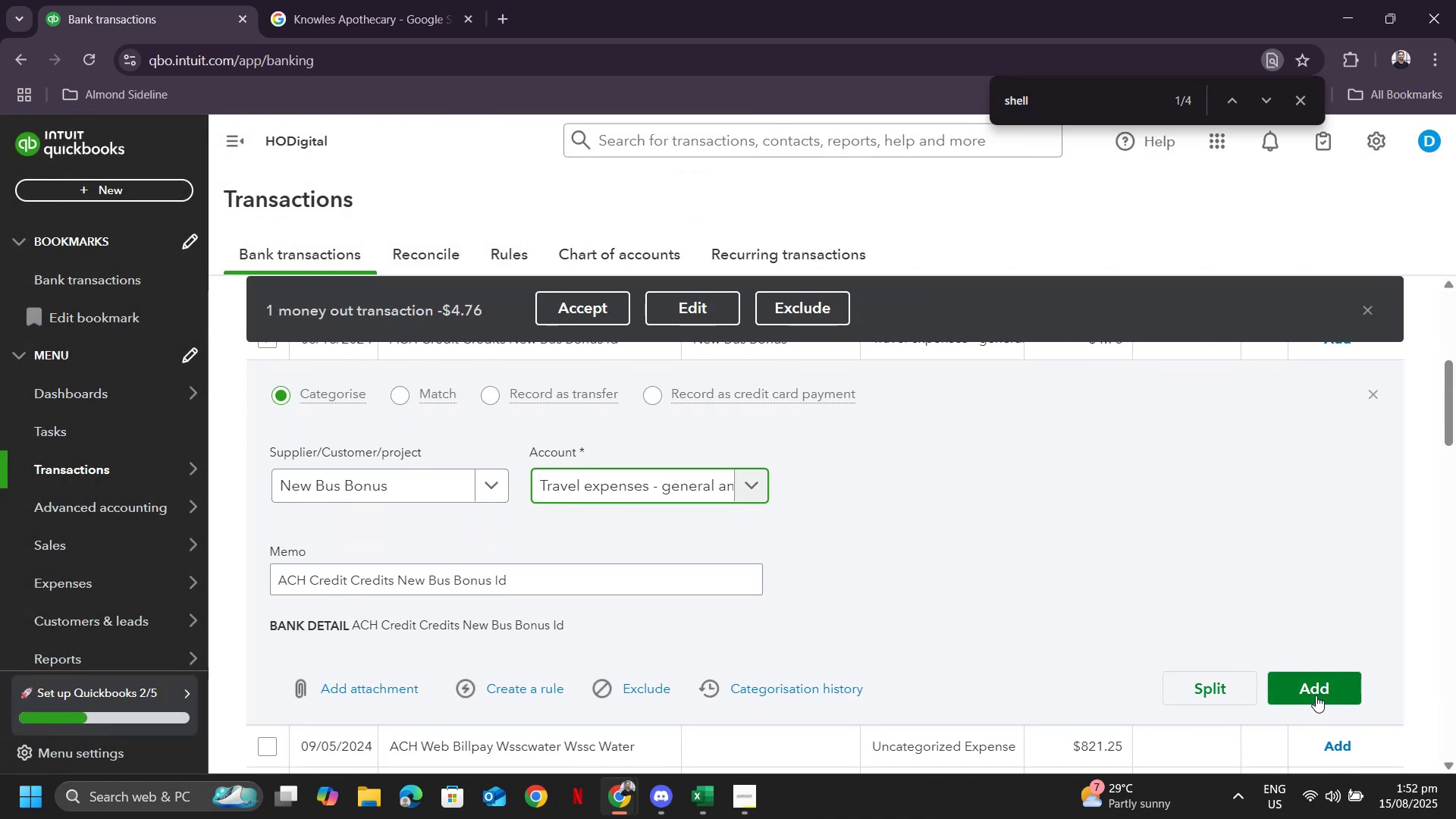 
left_click([1316, 689])
 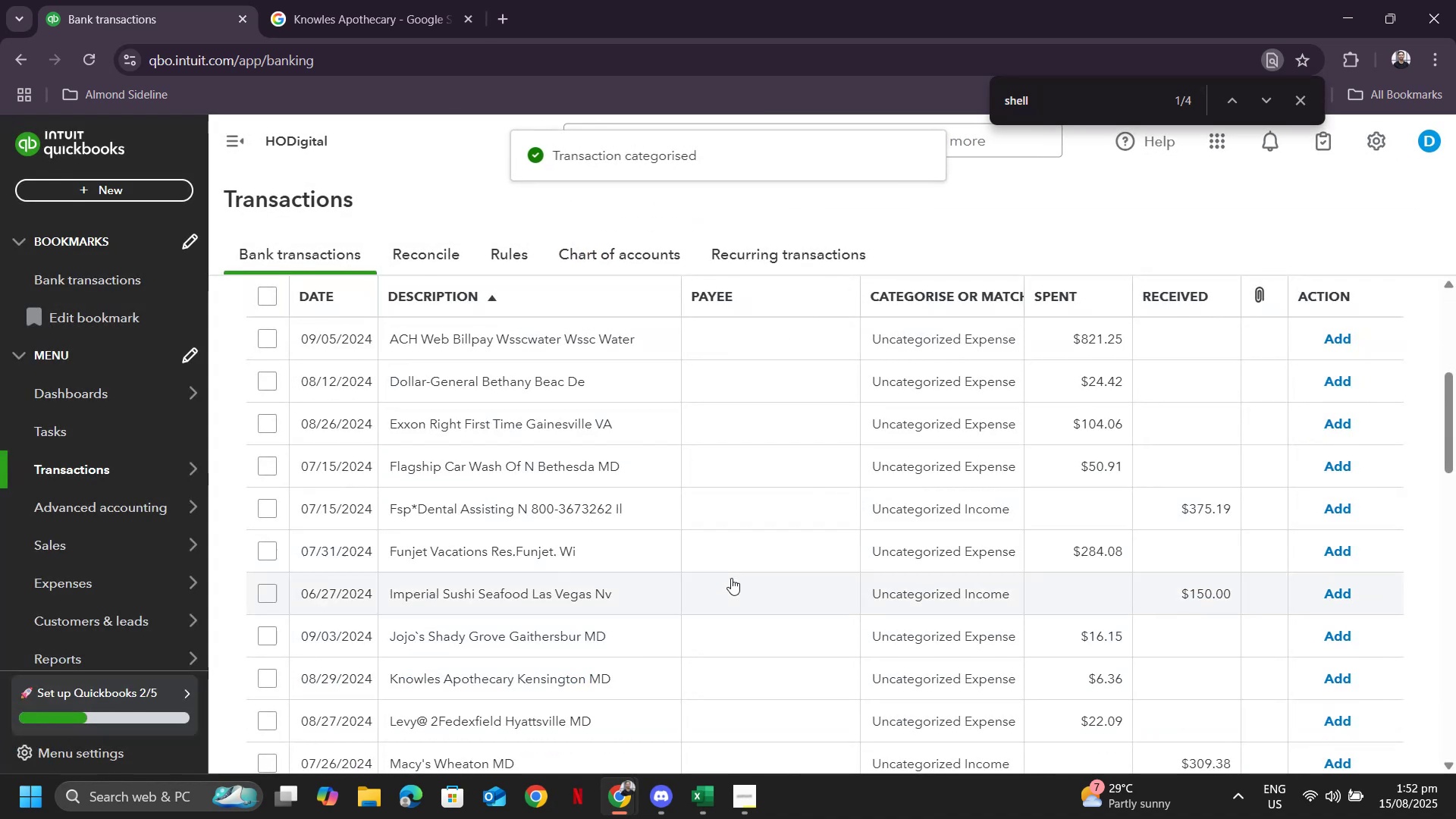 
scroll: coordinate [720, 578], scroll_direction: up, amount: 1.0
 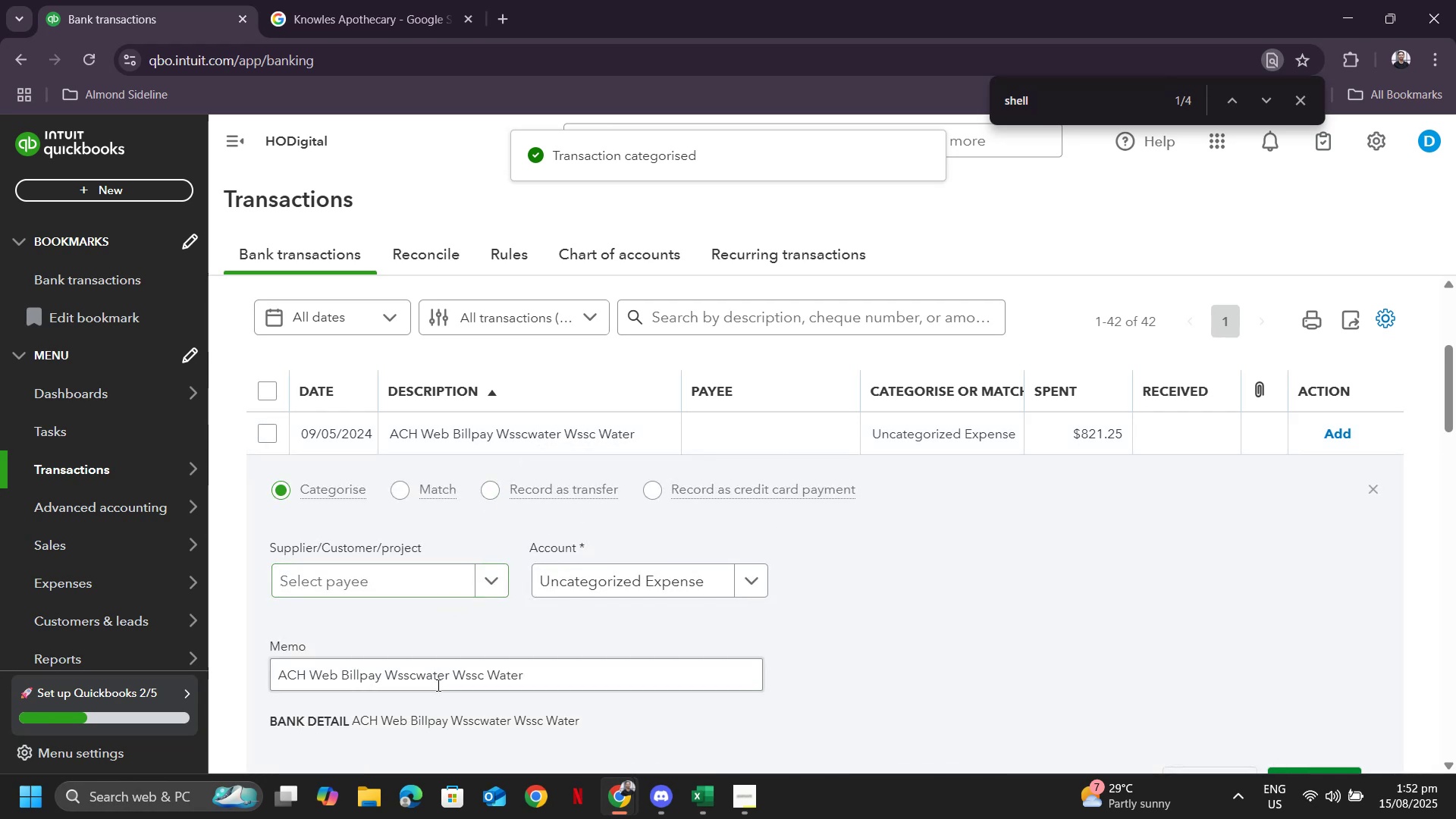 
left_click_drag(start_coordinate=[388, 676], to_coordinate=[448, 677])
 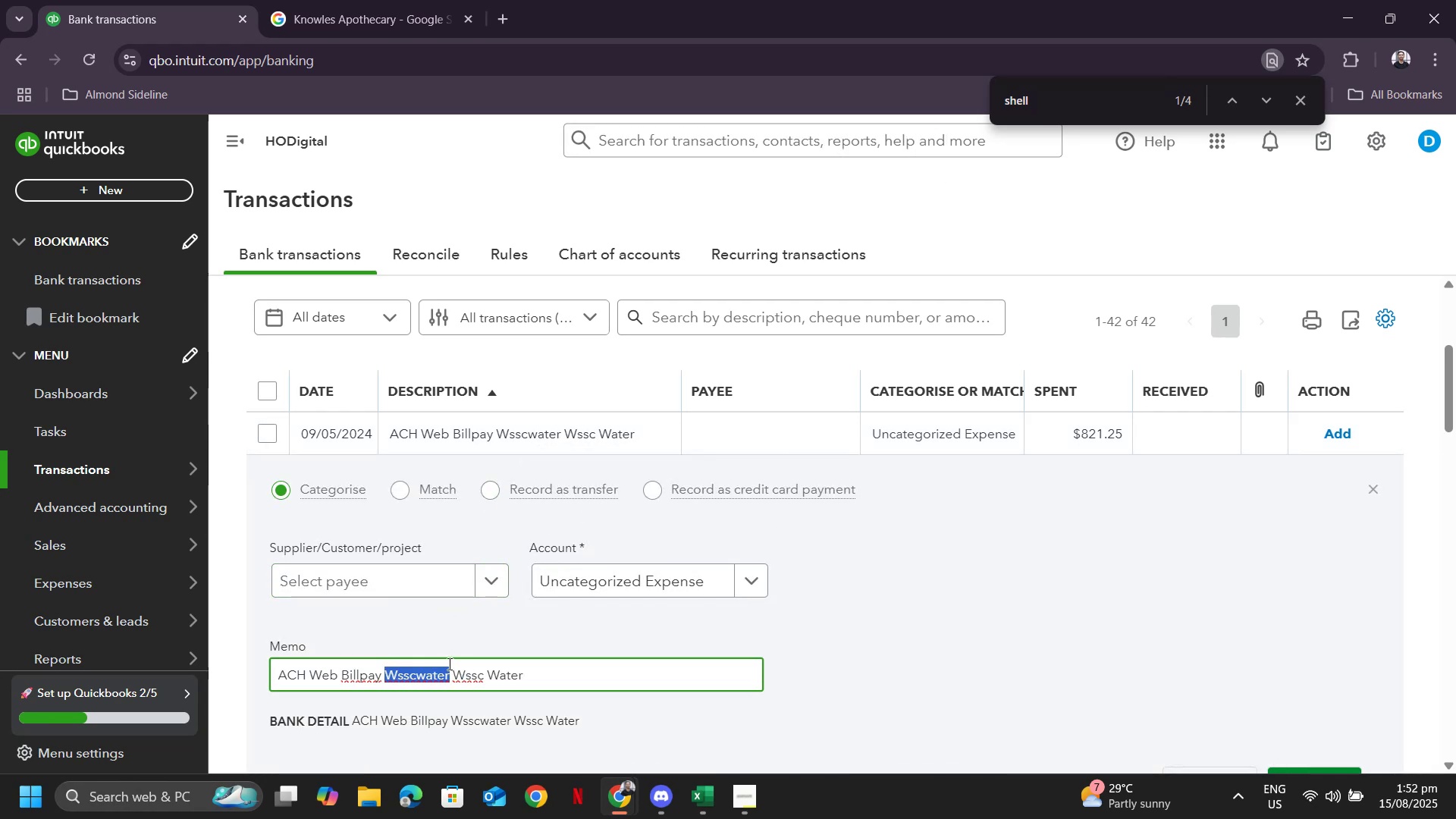 
key(Control+C)
 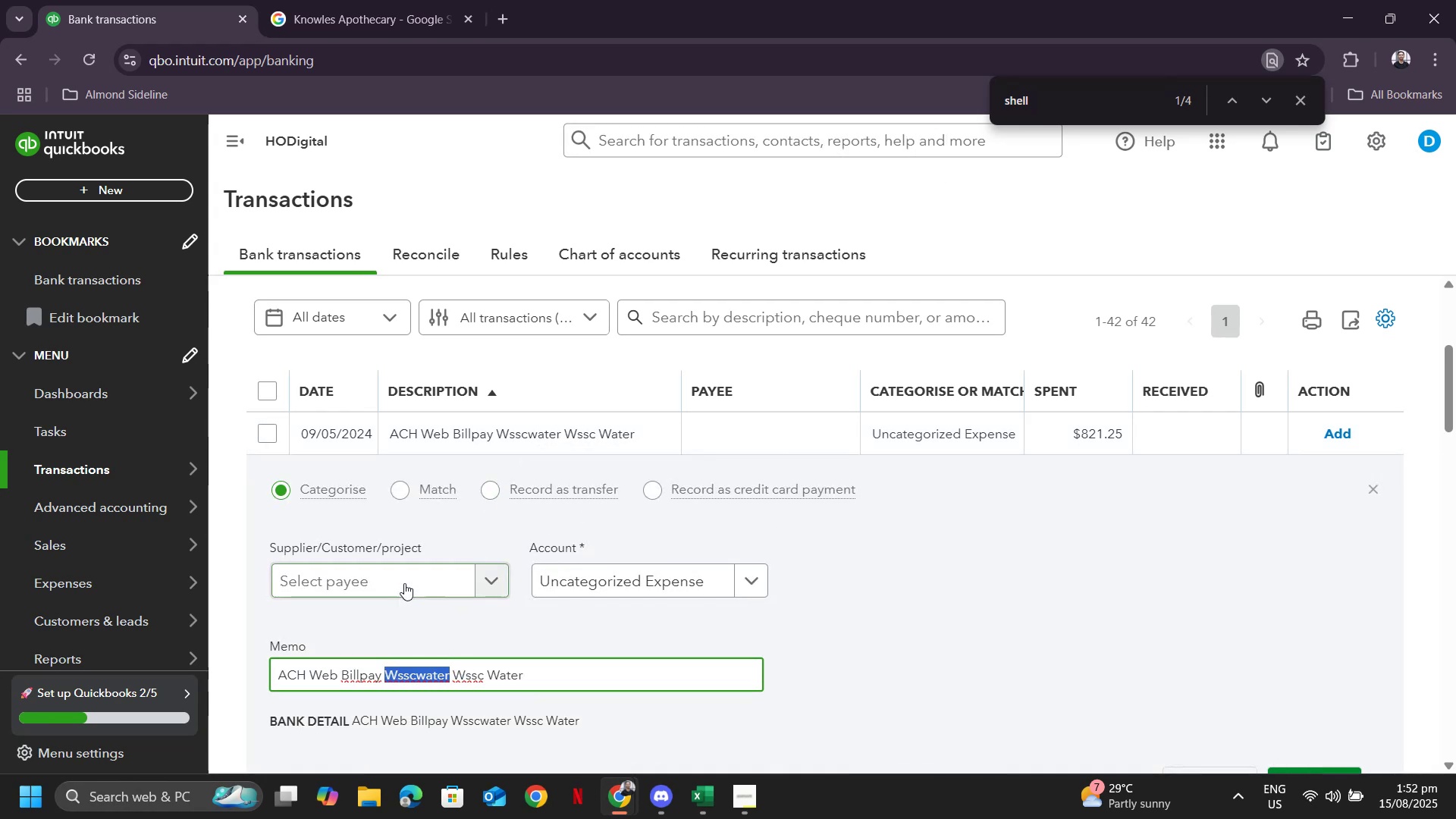 
key(Control+V)
 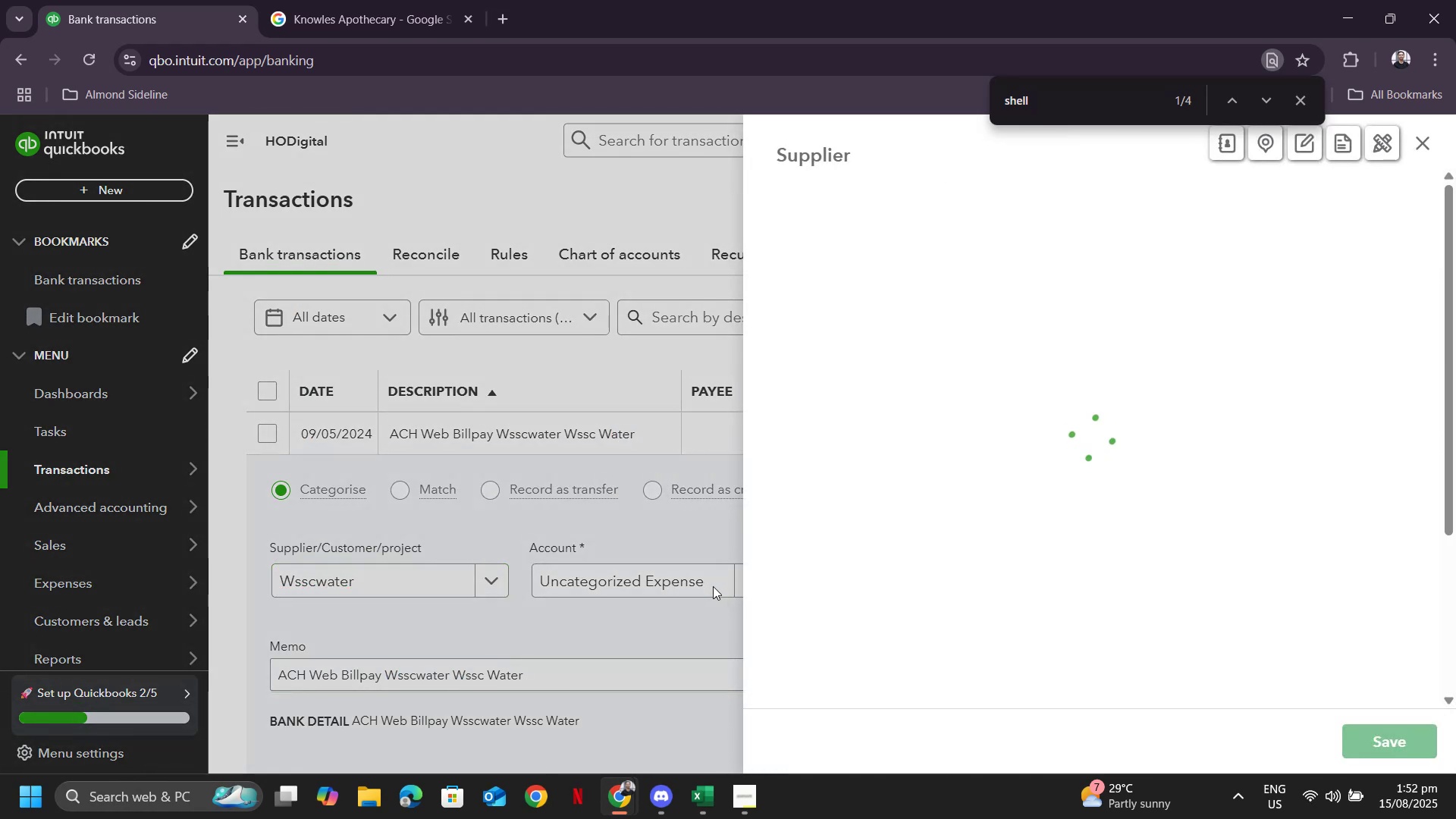 
left_click([1393, 750])
 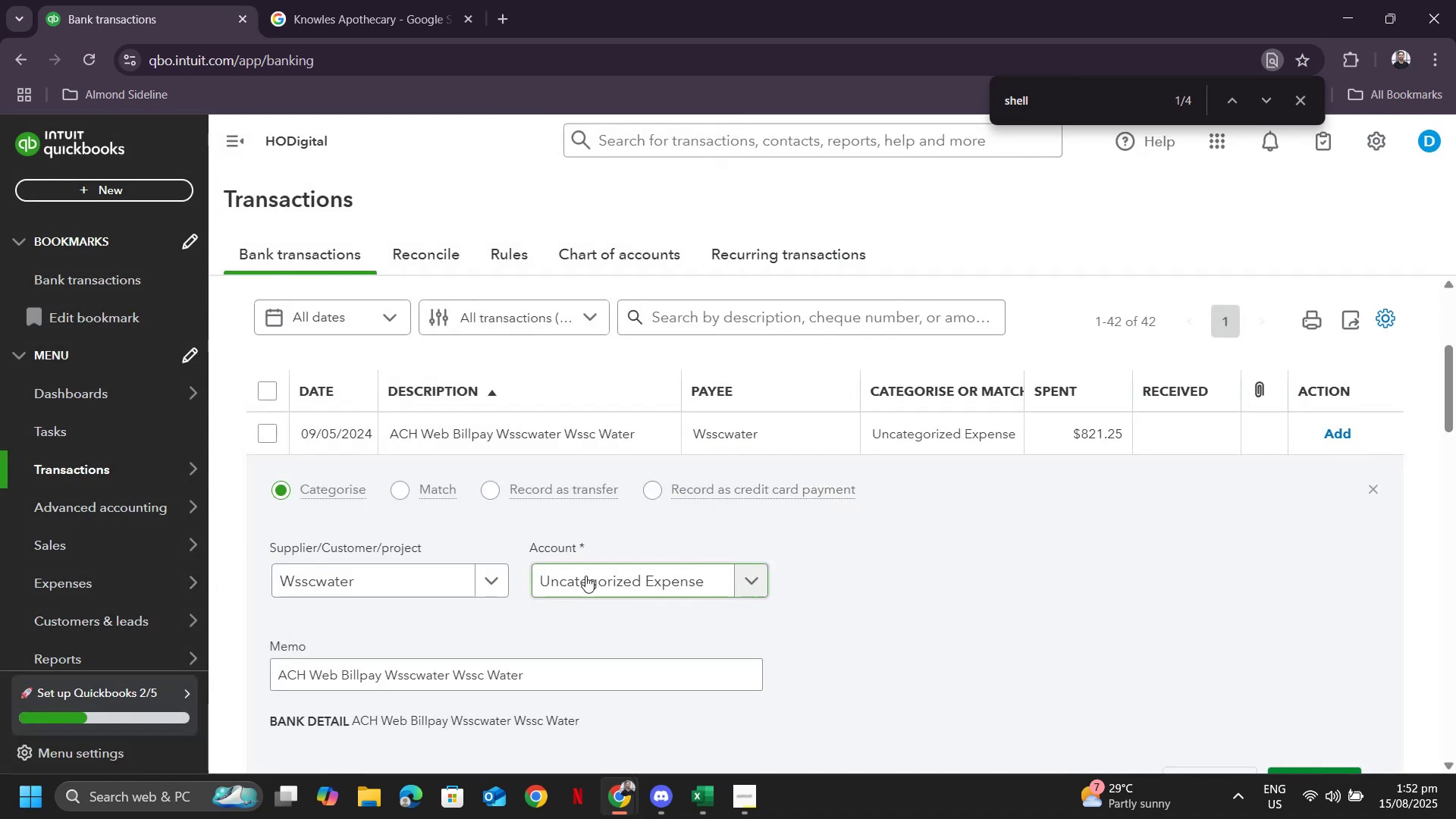 
left_click([585, 576])
 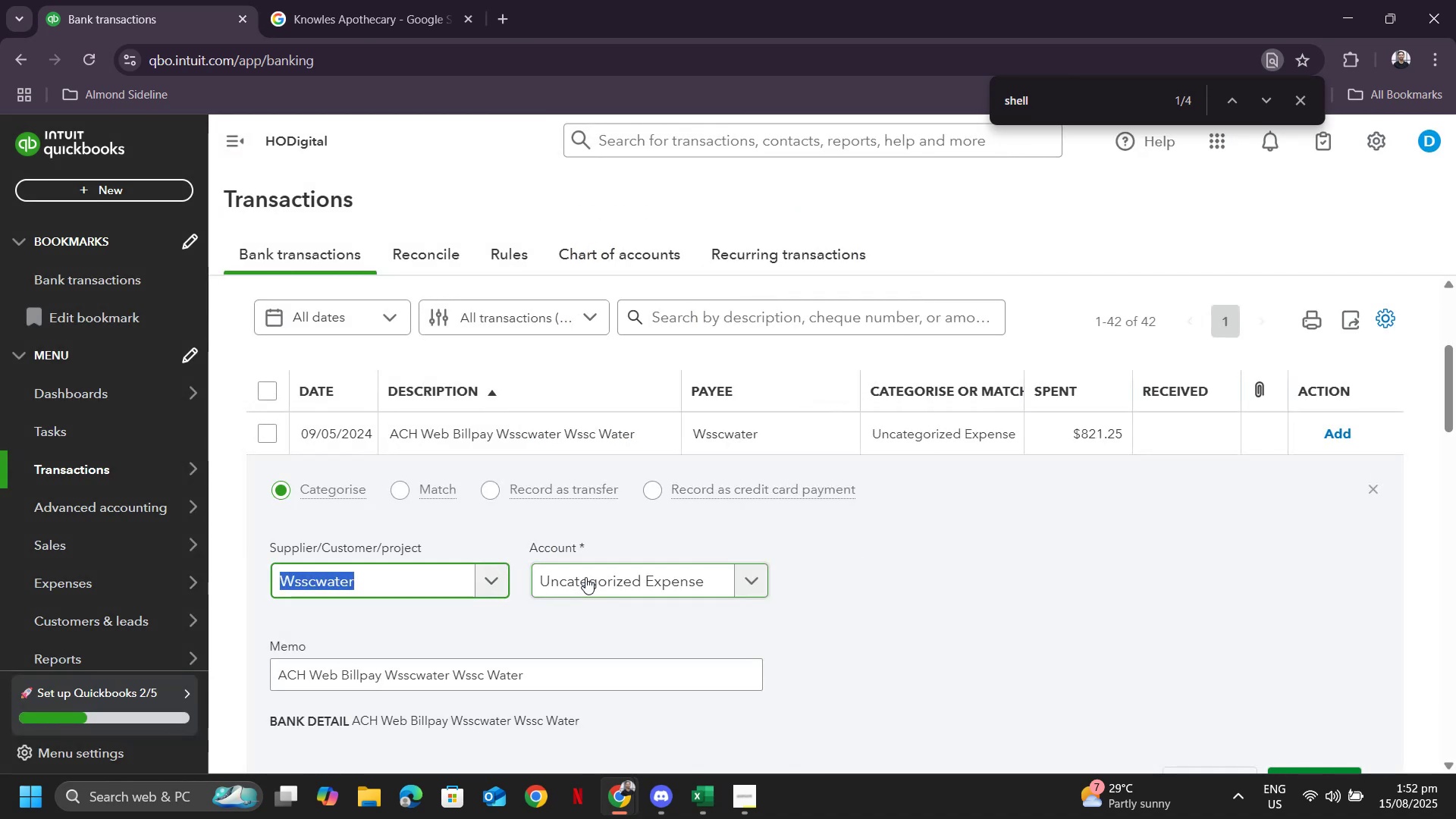 
left_click([585, 577])
 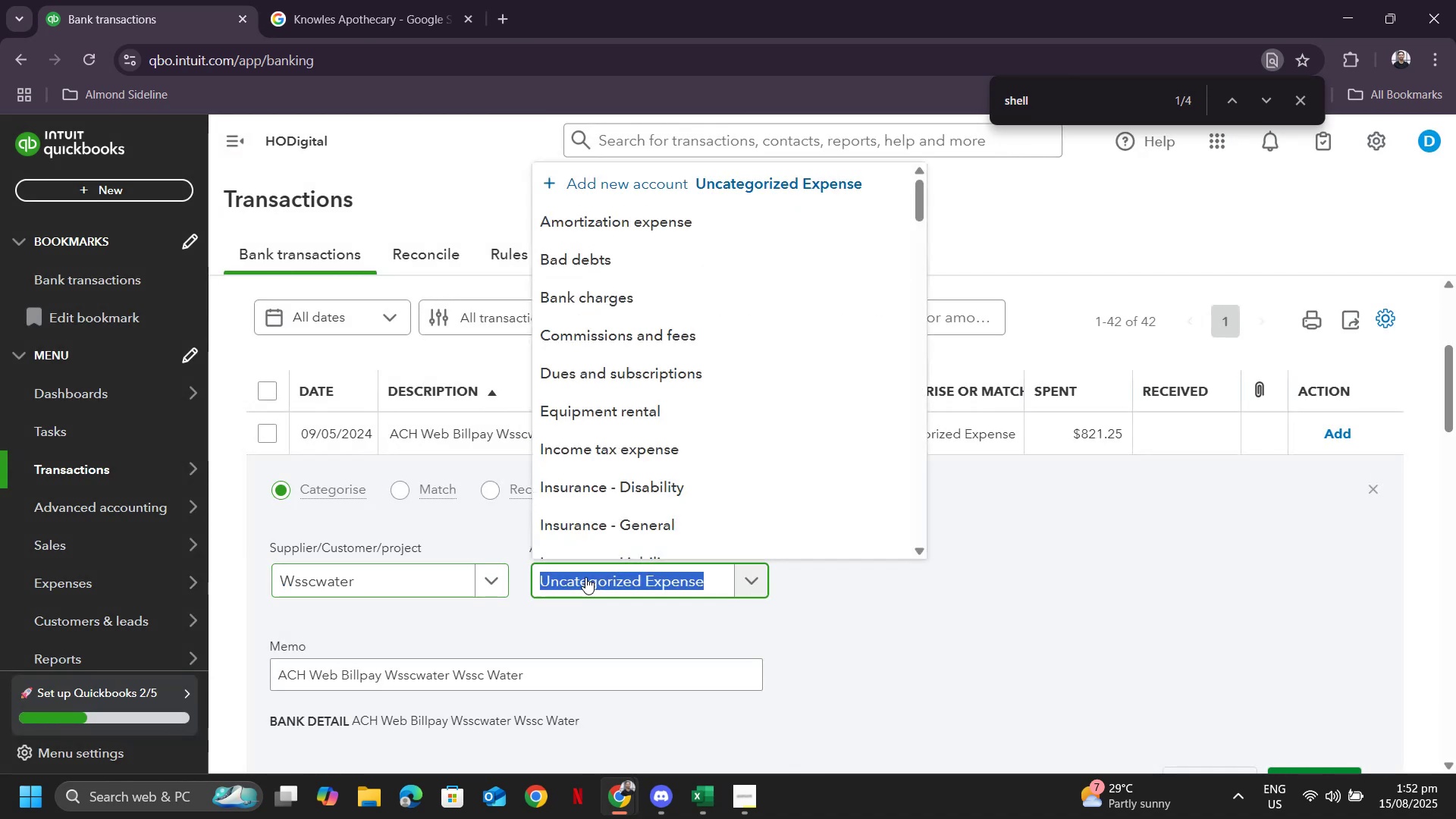 
key(D)
 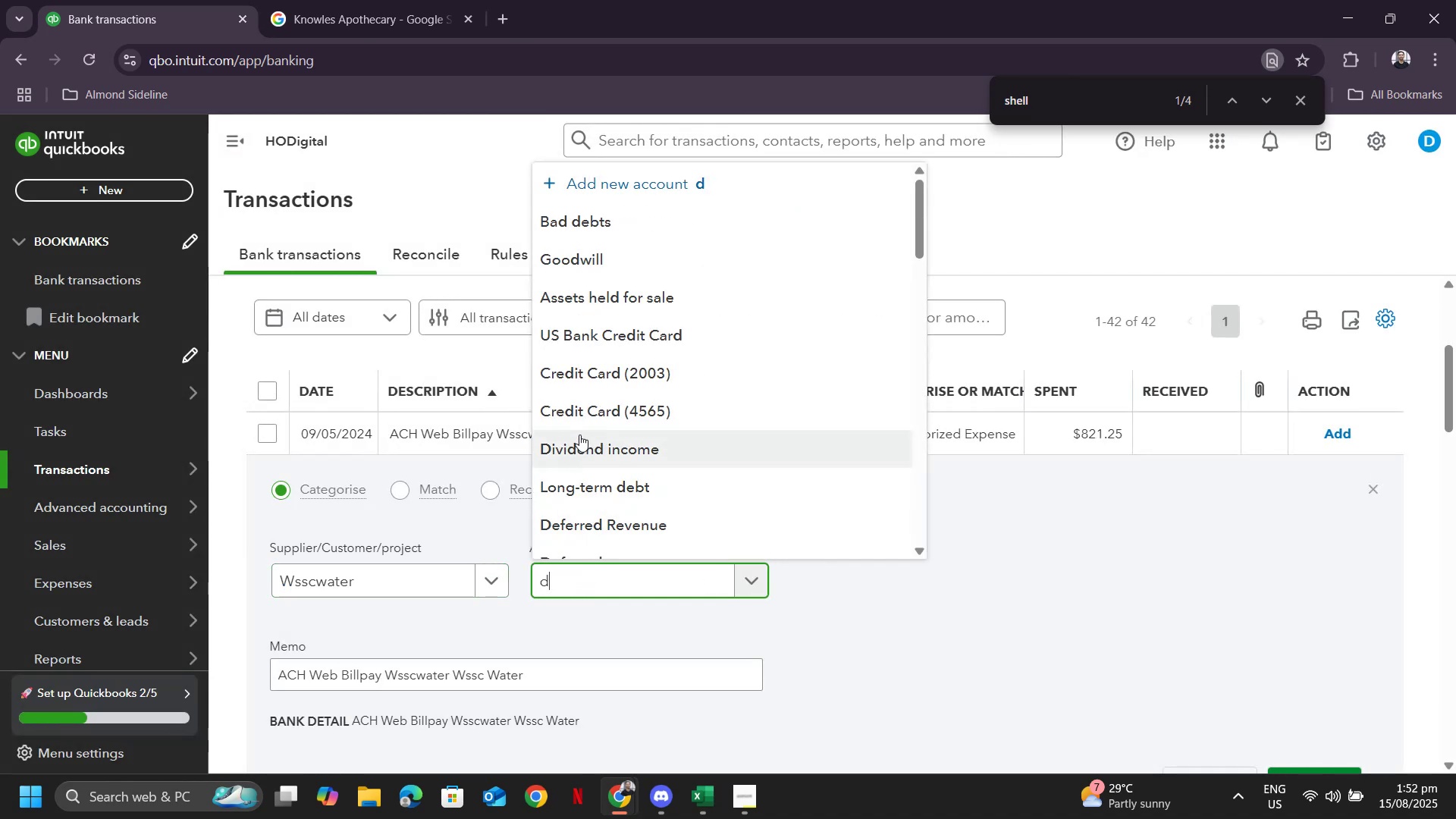 
scroll: coordinate [613, 491], scroll_direction: down, amount: 4.0
 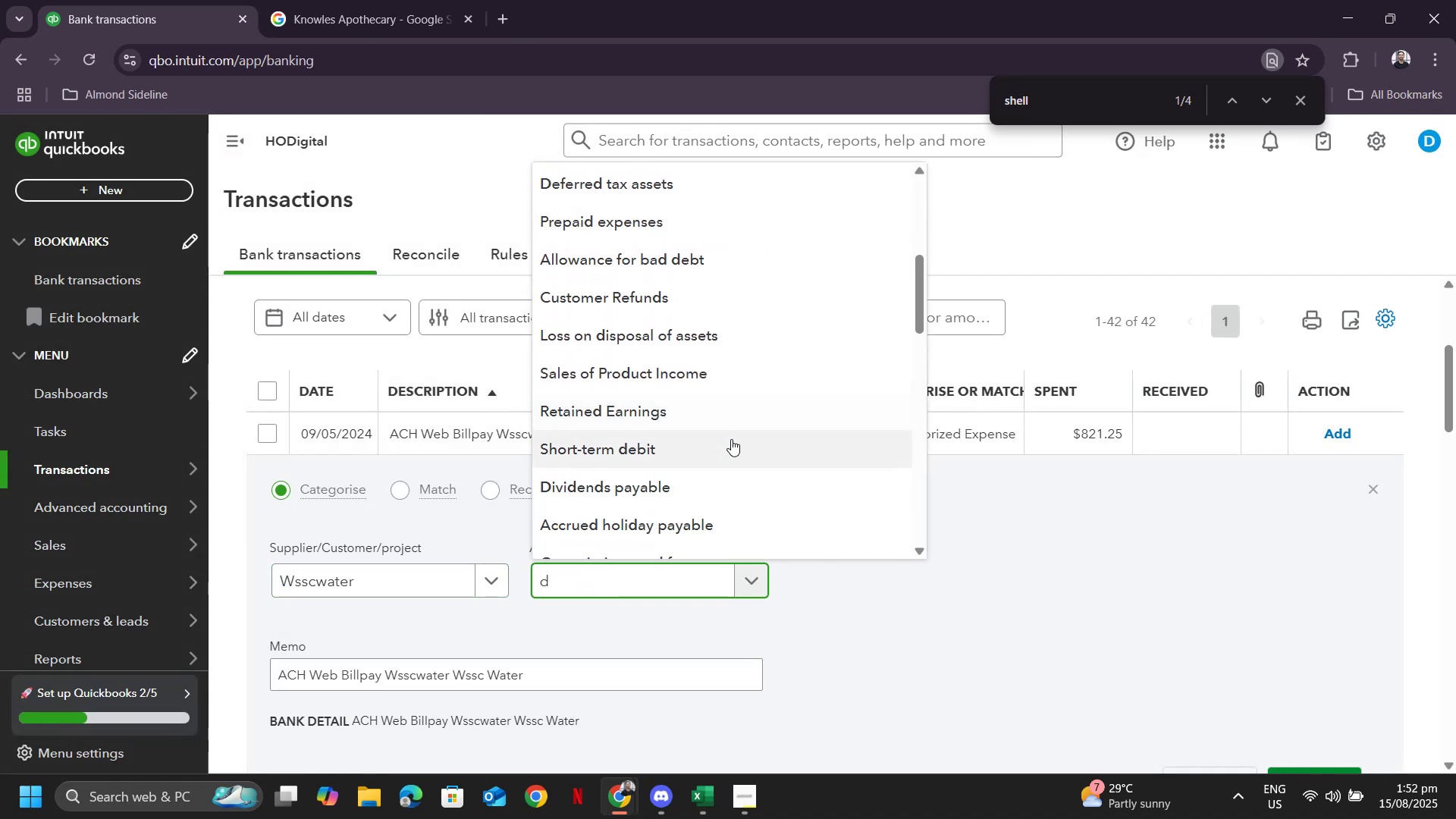 
type(ue)
 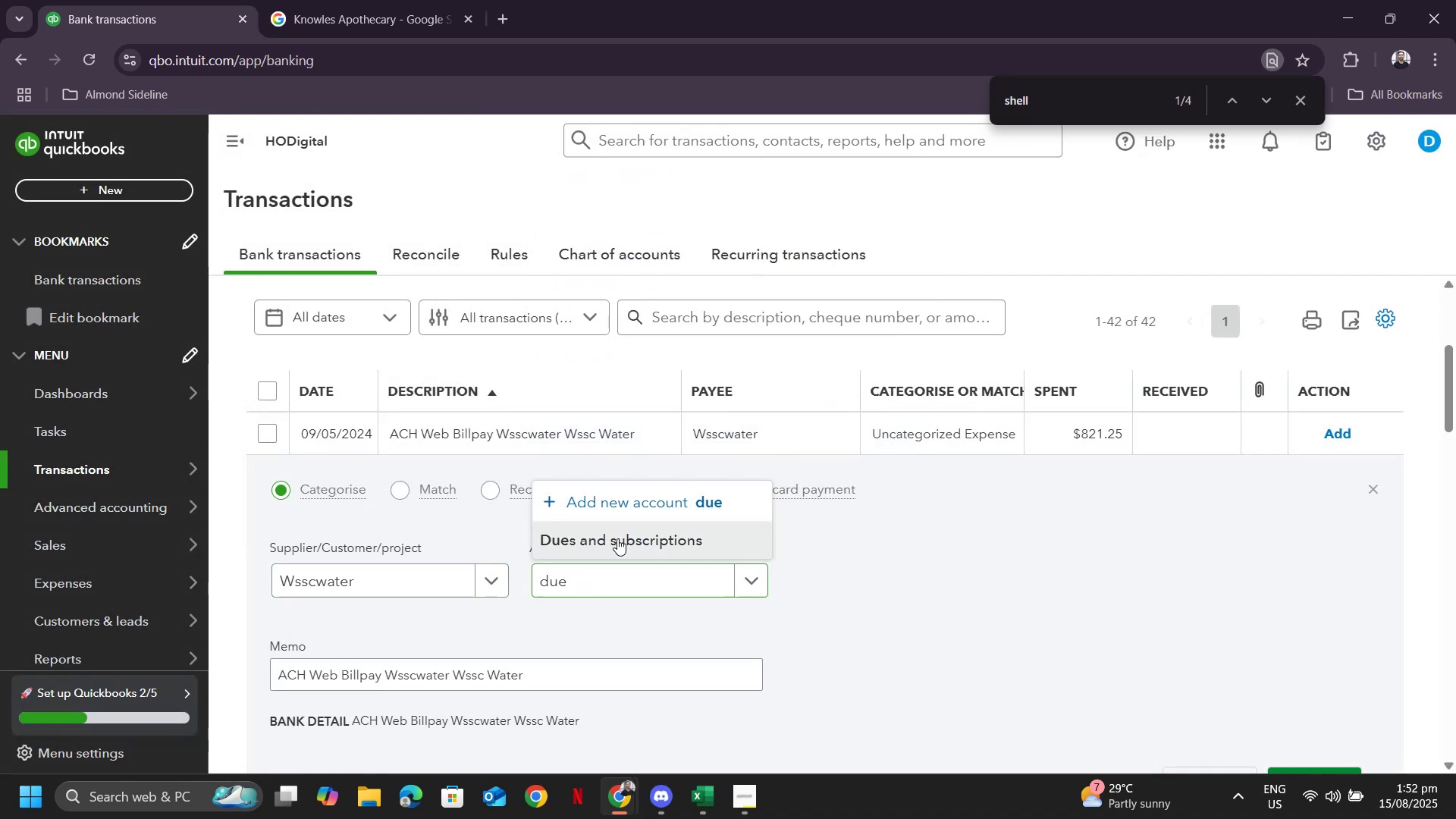 
scroll: coordinate [1142, 606], scroll_direction: down, amount: 1.0
 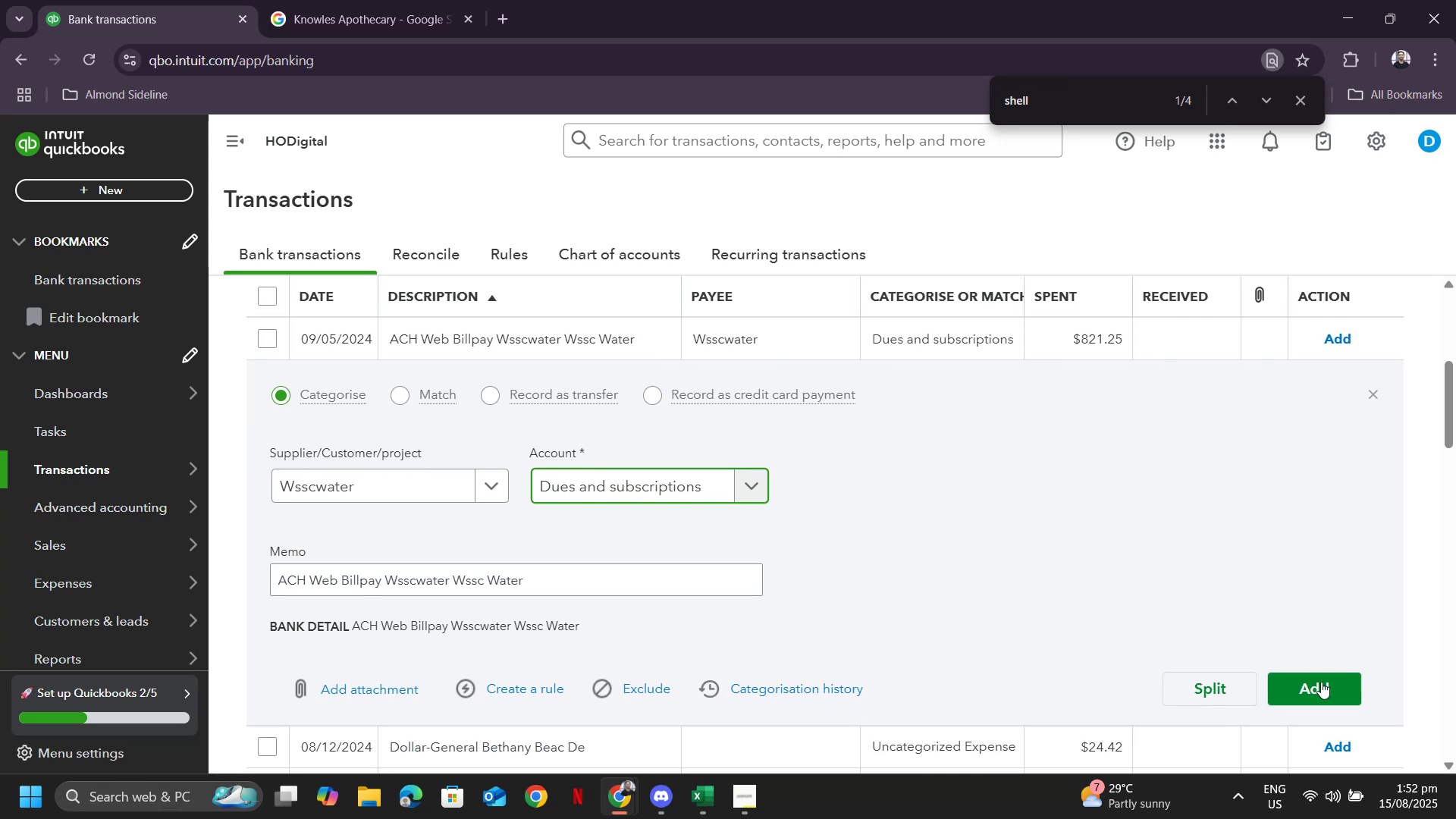 
left_click([1321, 682])
 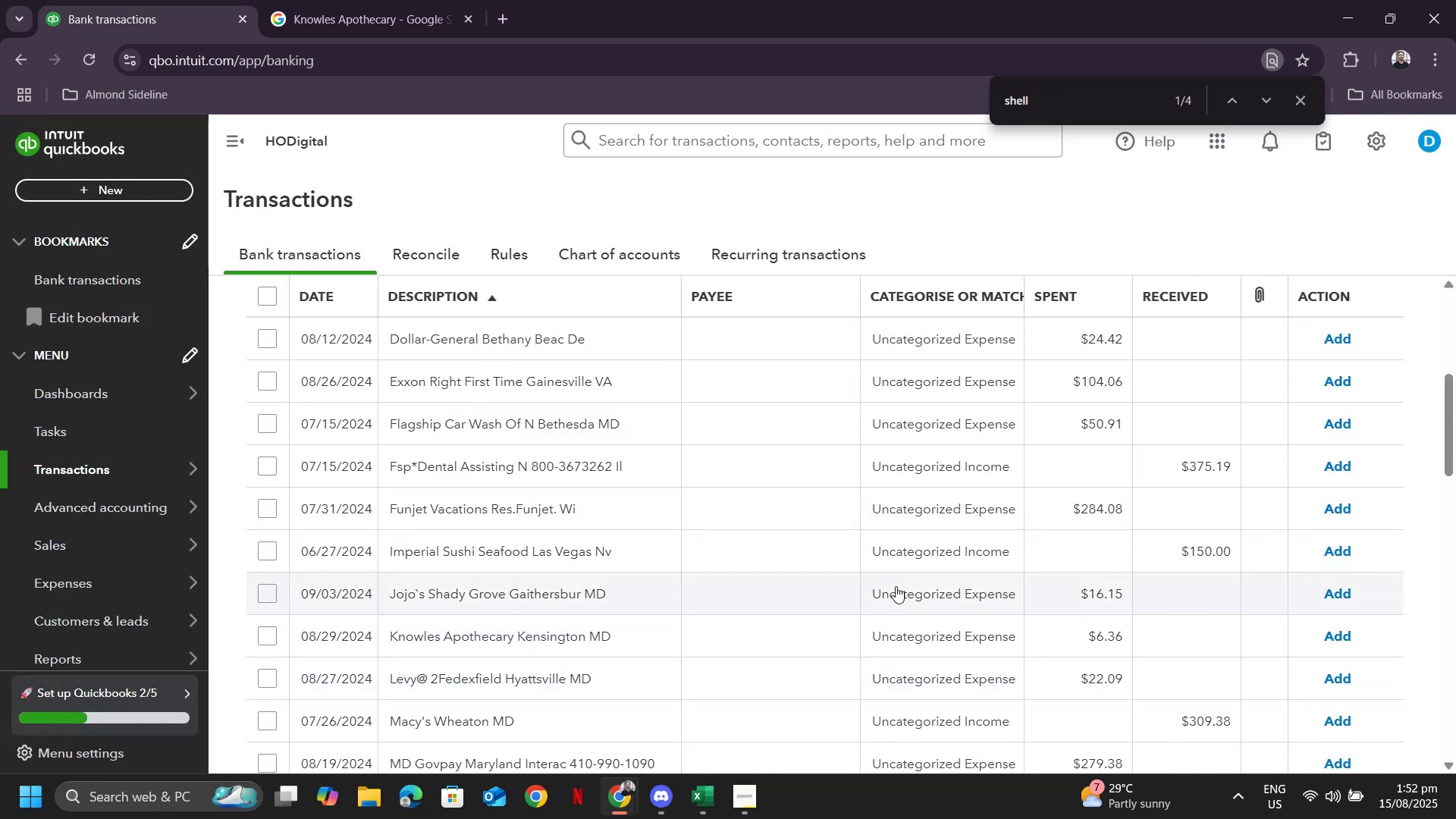 
wait(11.12)
 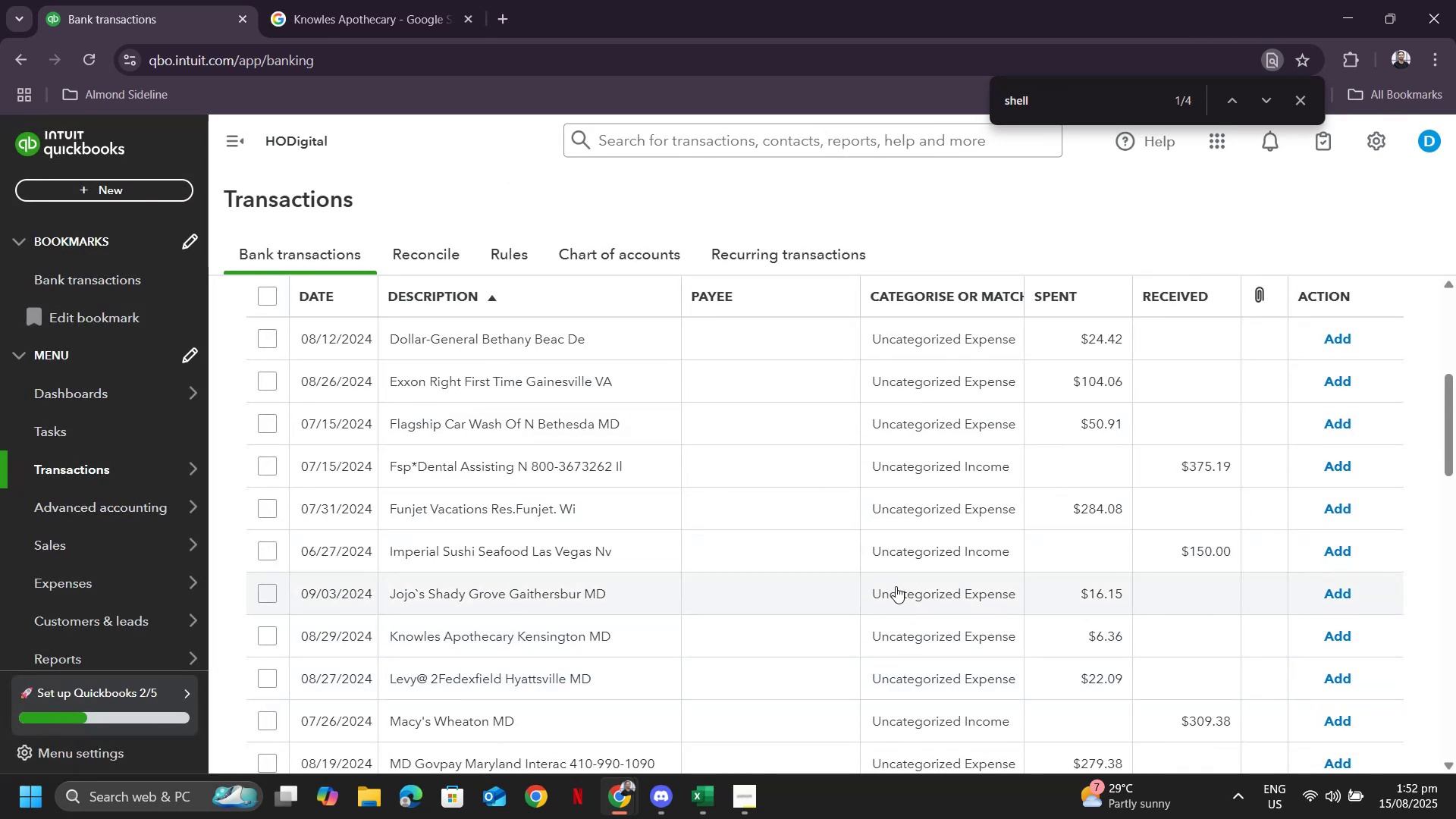 
left_click([442, 636])
 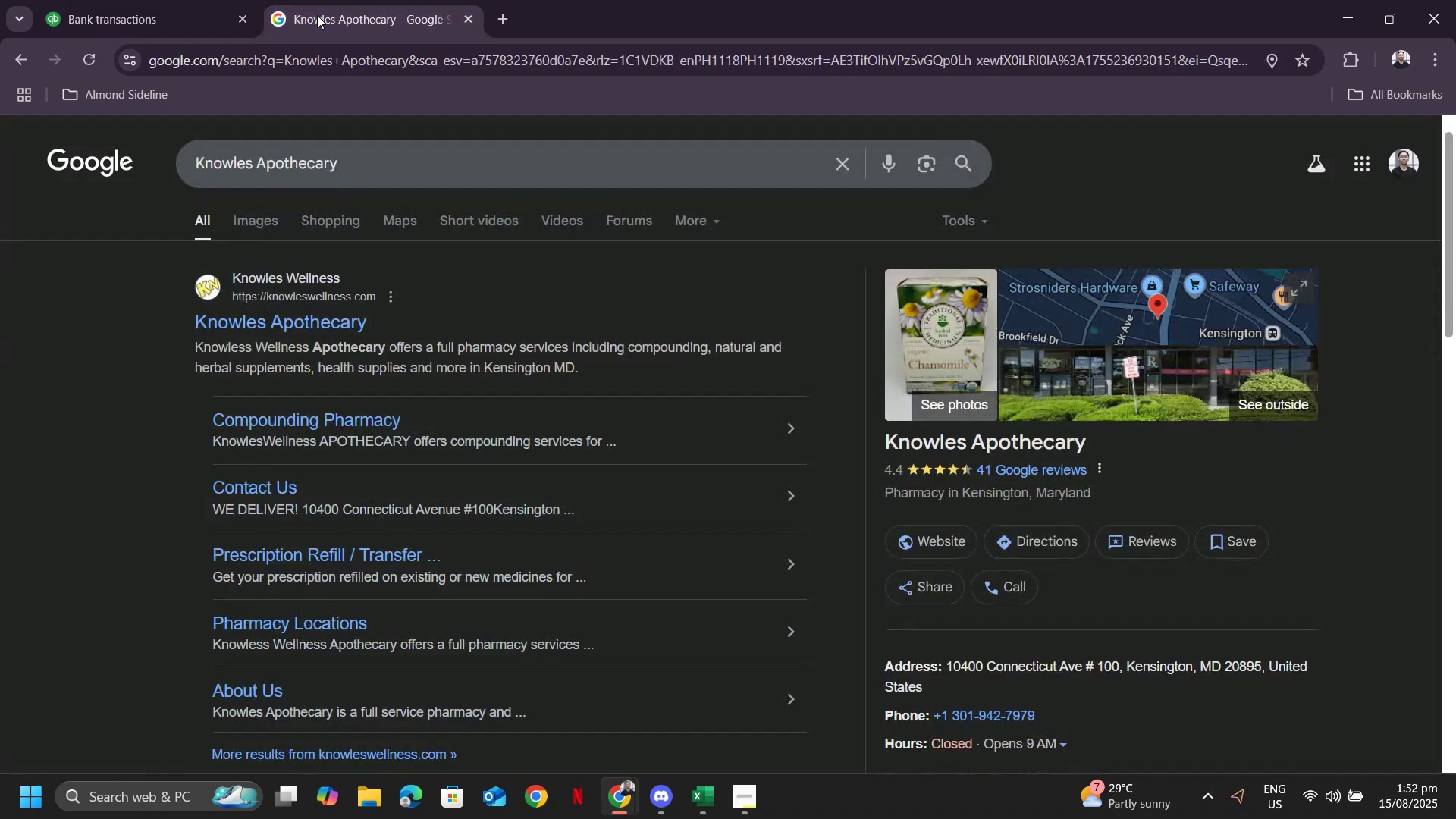 
double_click([115, 12])
 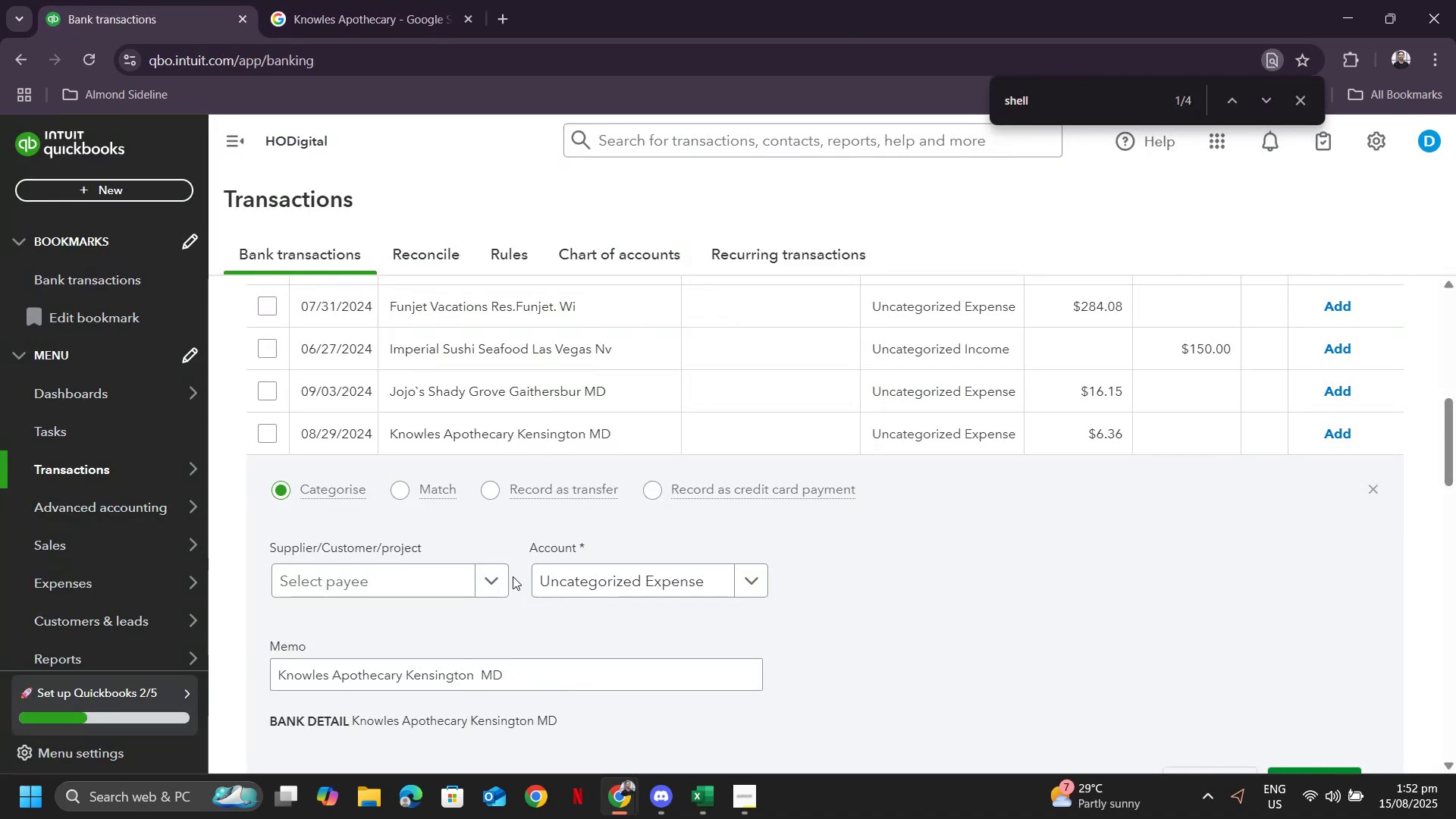 
left_click([422, 570])
 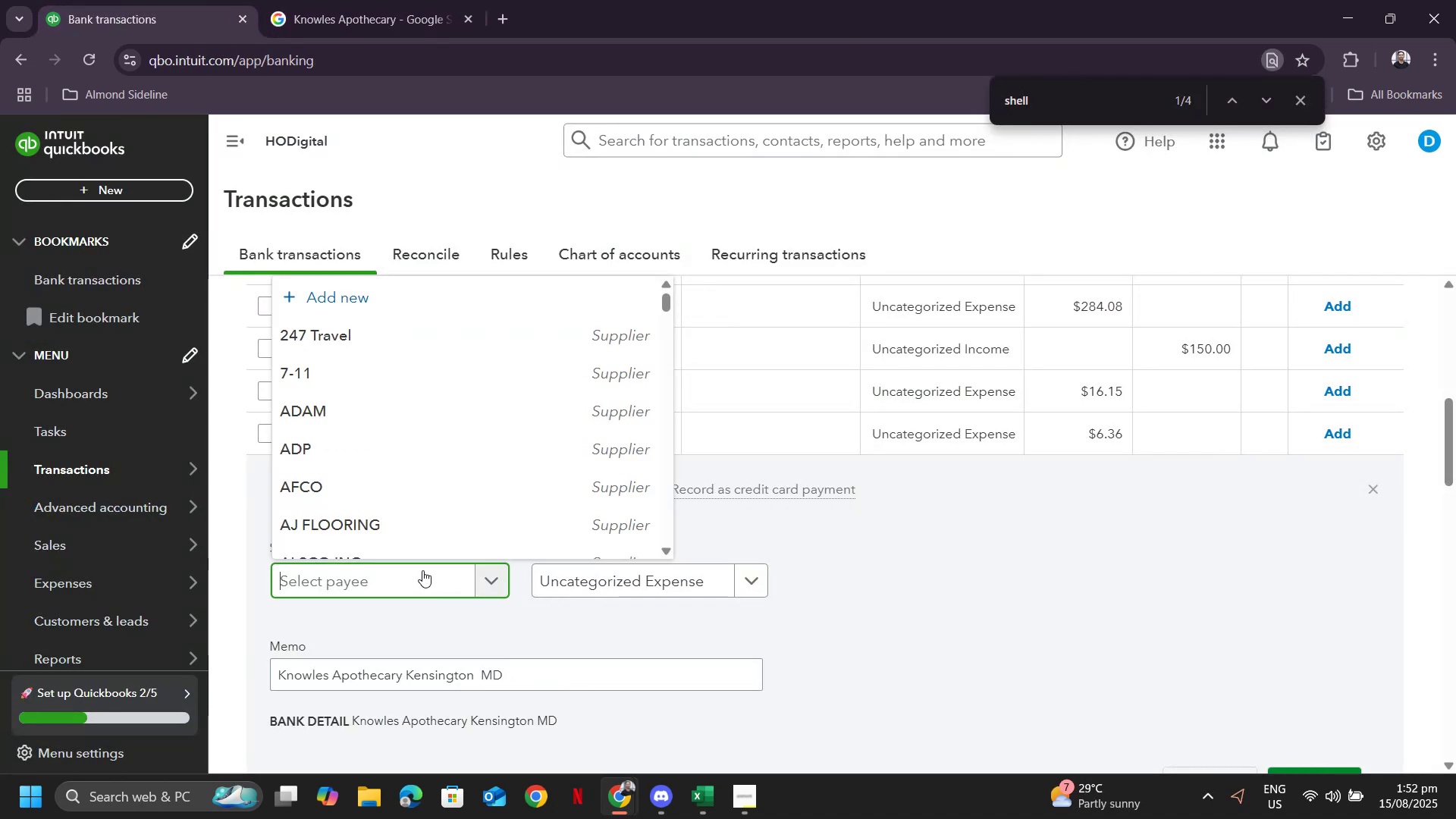 
type(kni)
key(Backspace)
 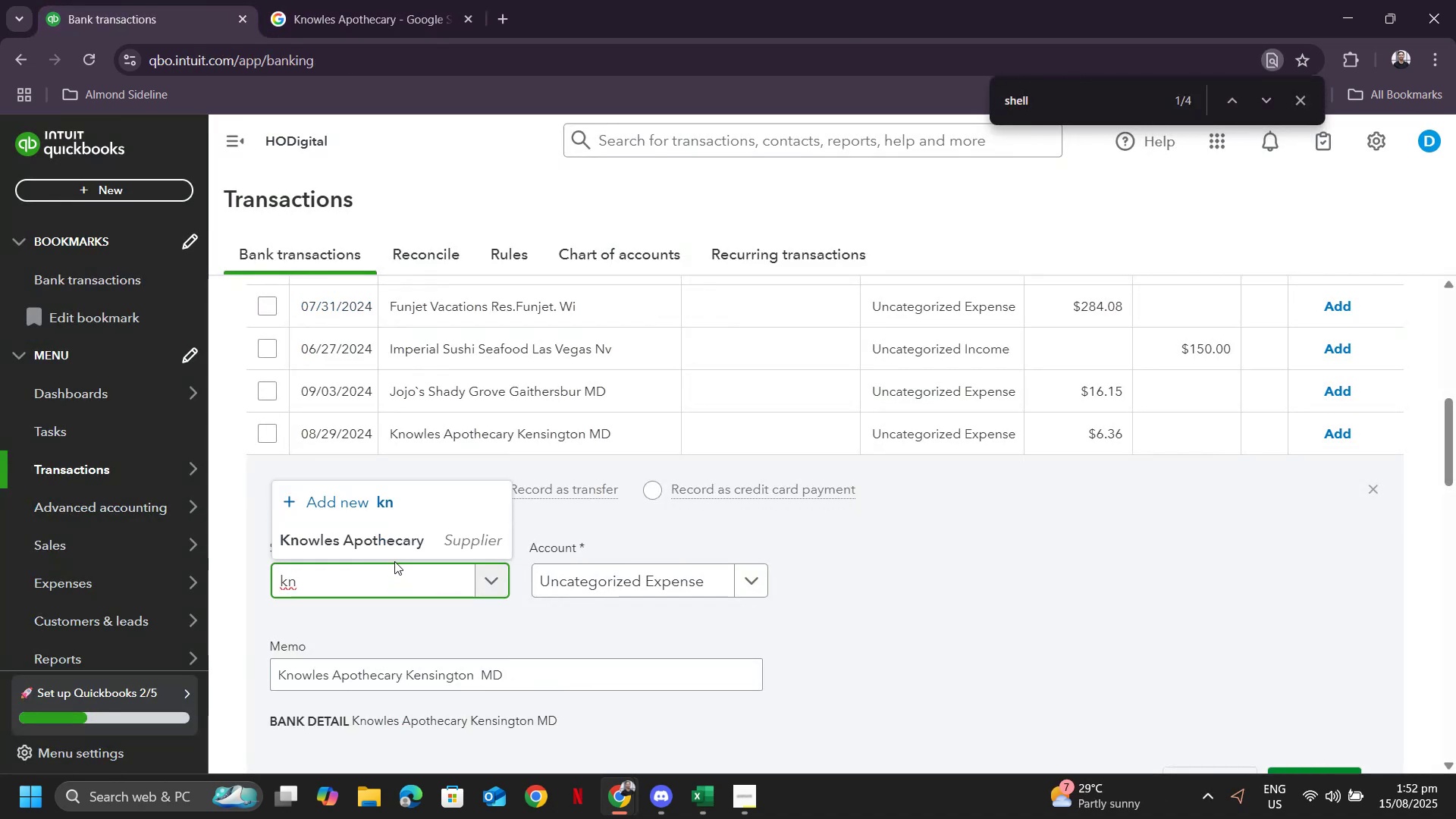 
left_click([404, 533])
 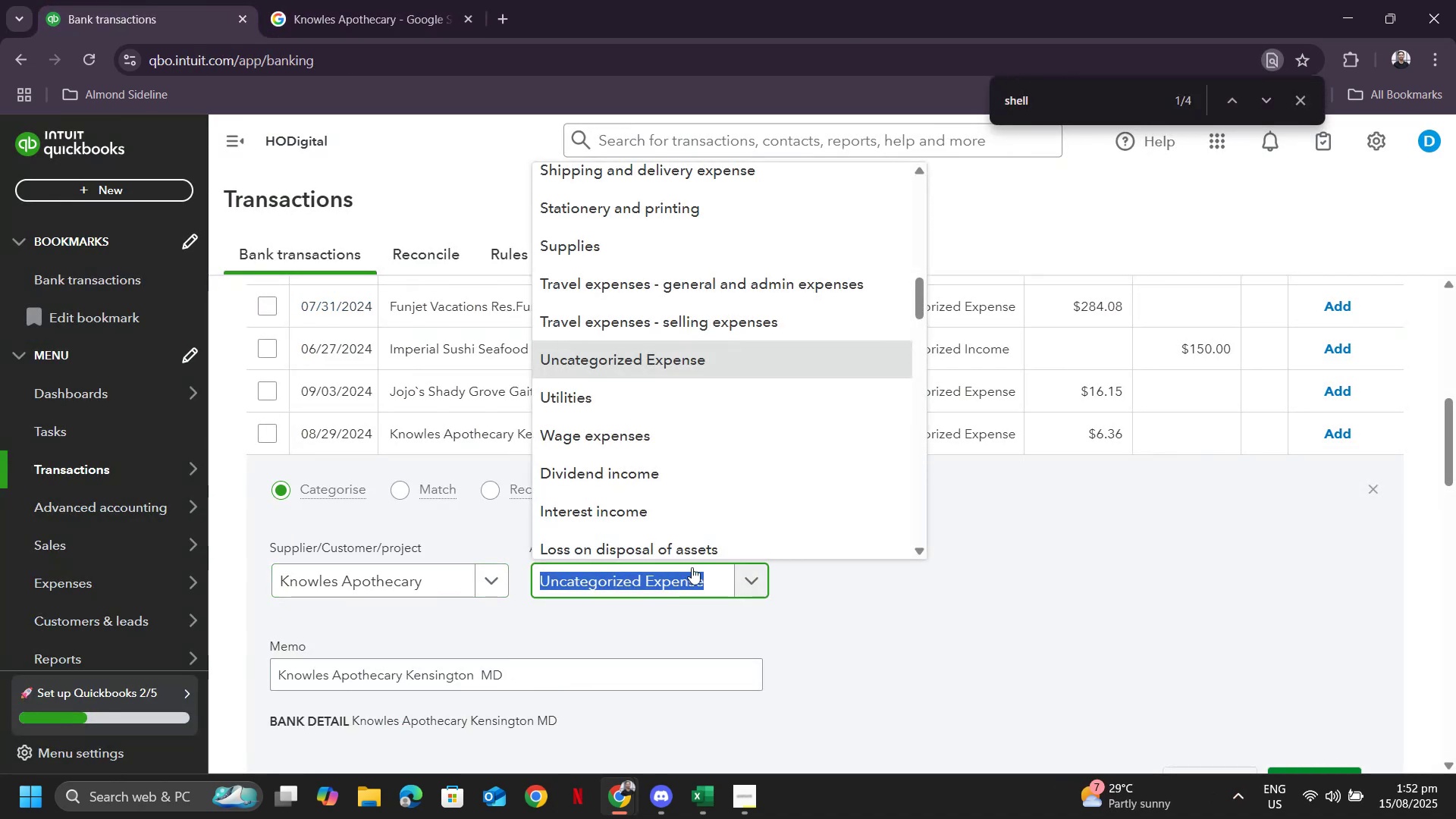 
type(suppl)
 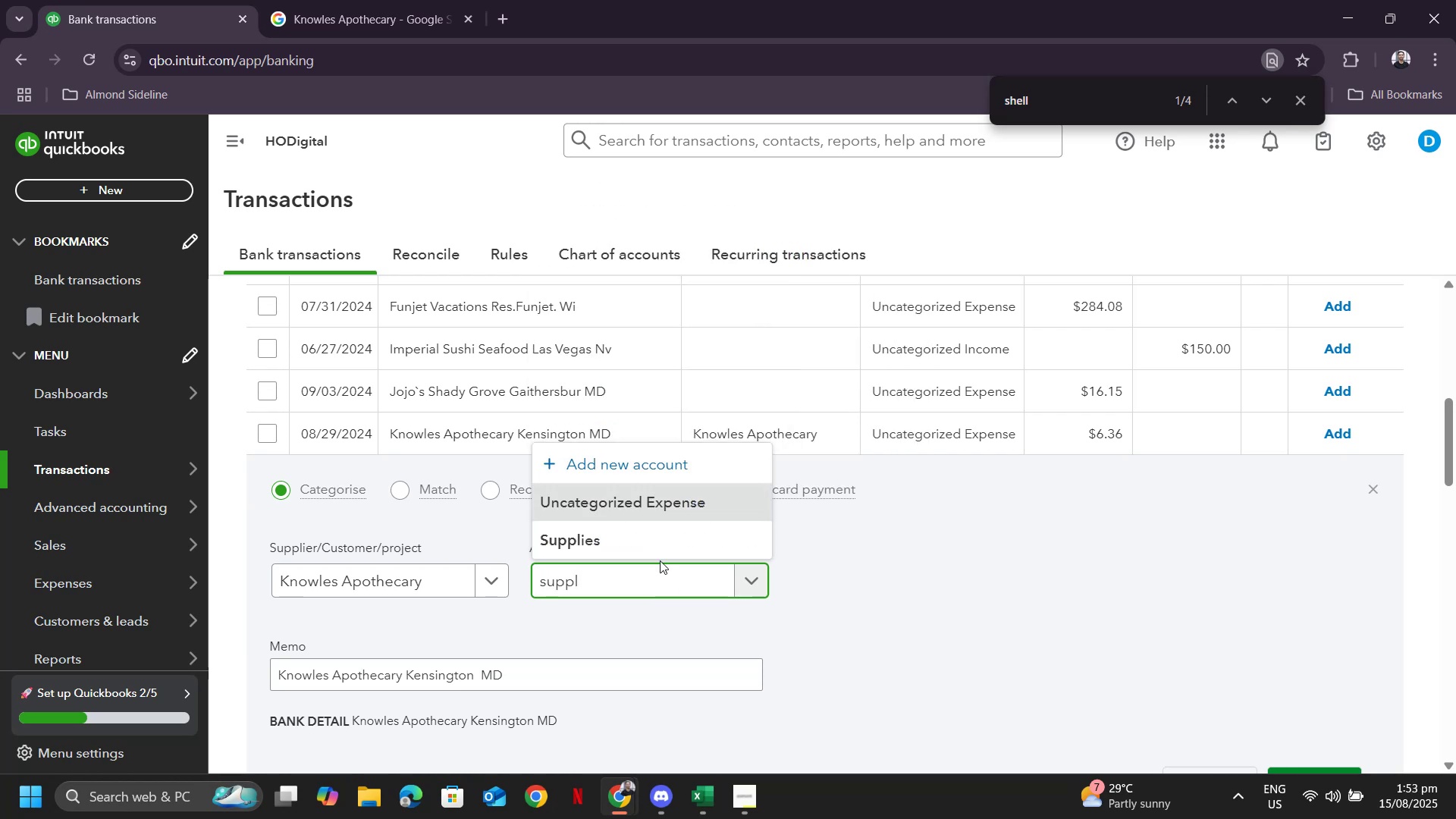 
left_click([660, 543])
 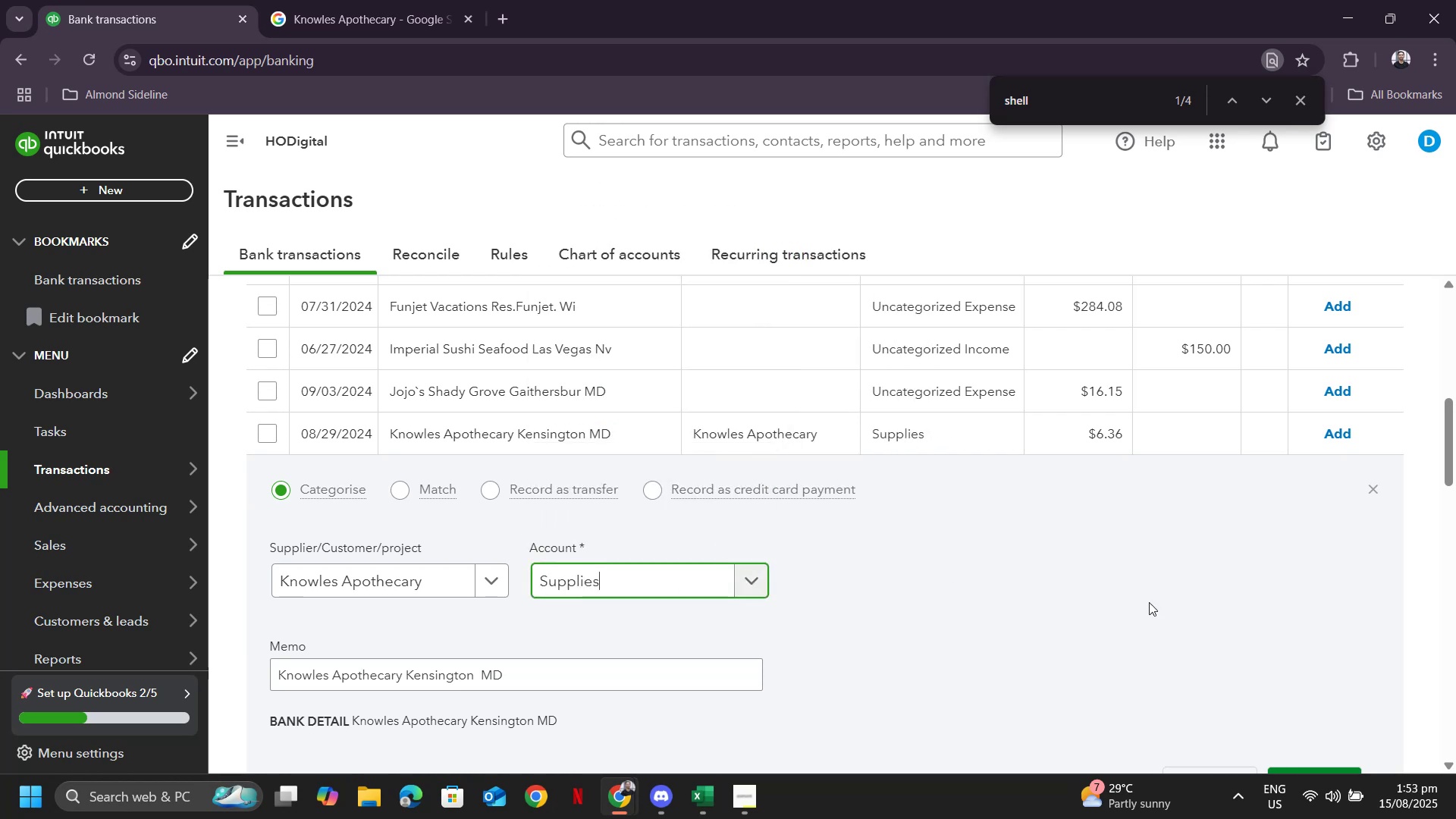 
scroll: coordinate [1194, 626], scroll_direction: down, amount: 1.0
 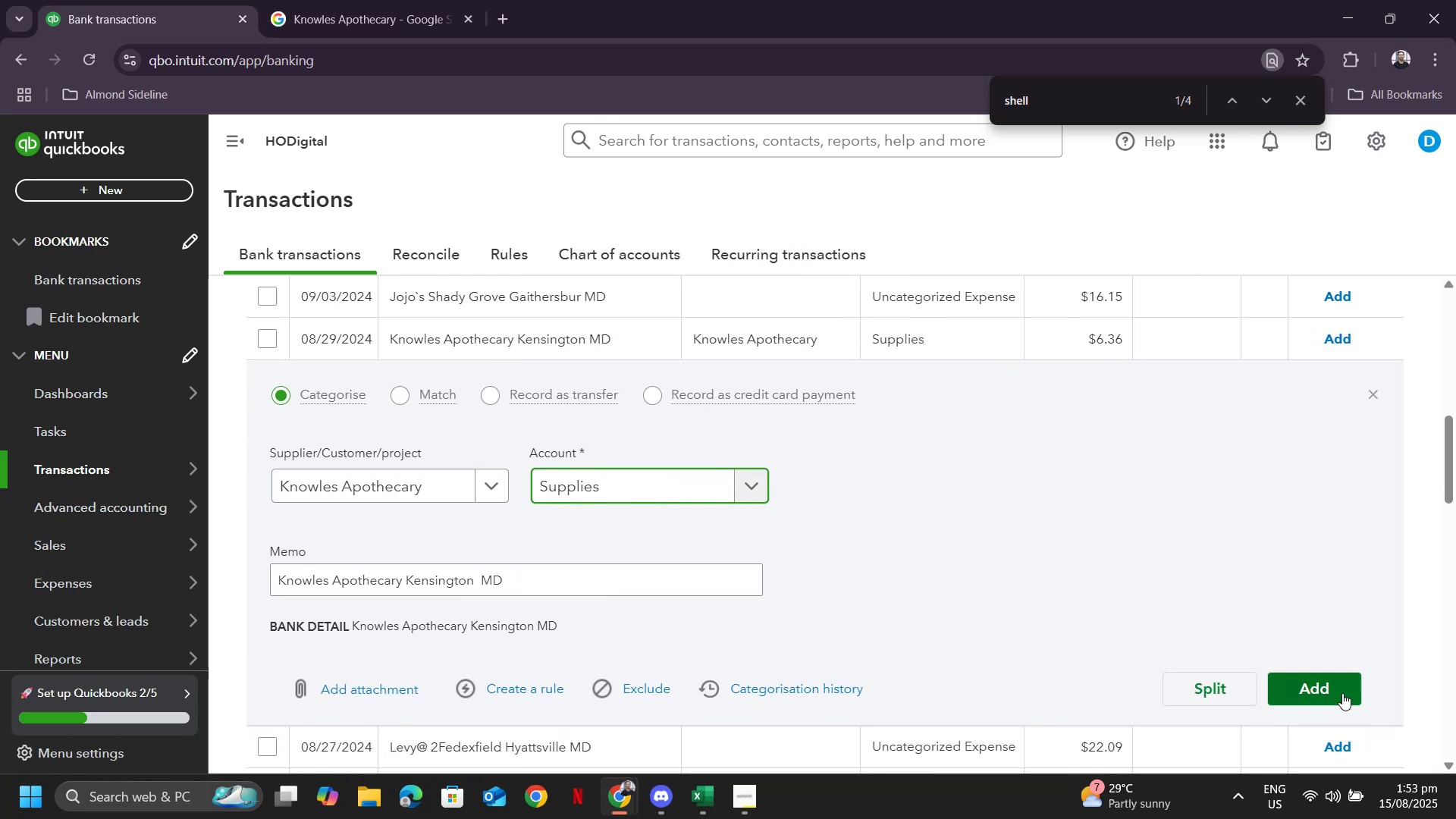 
left_click([1342, 692])
 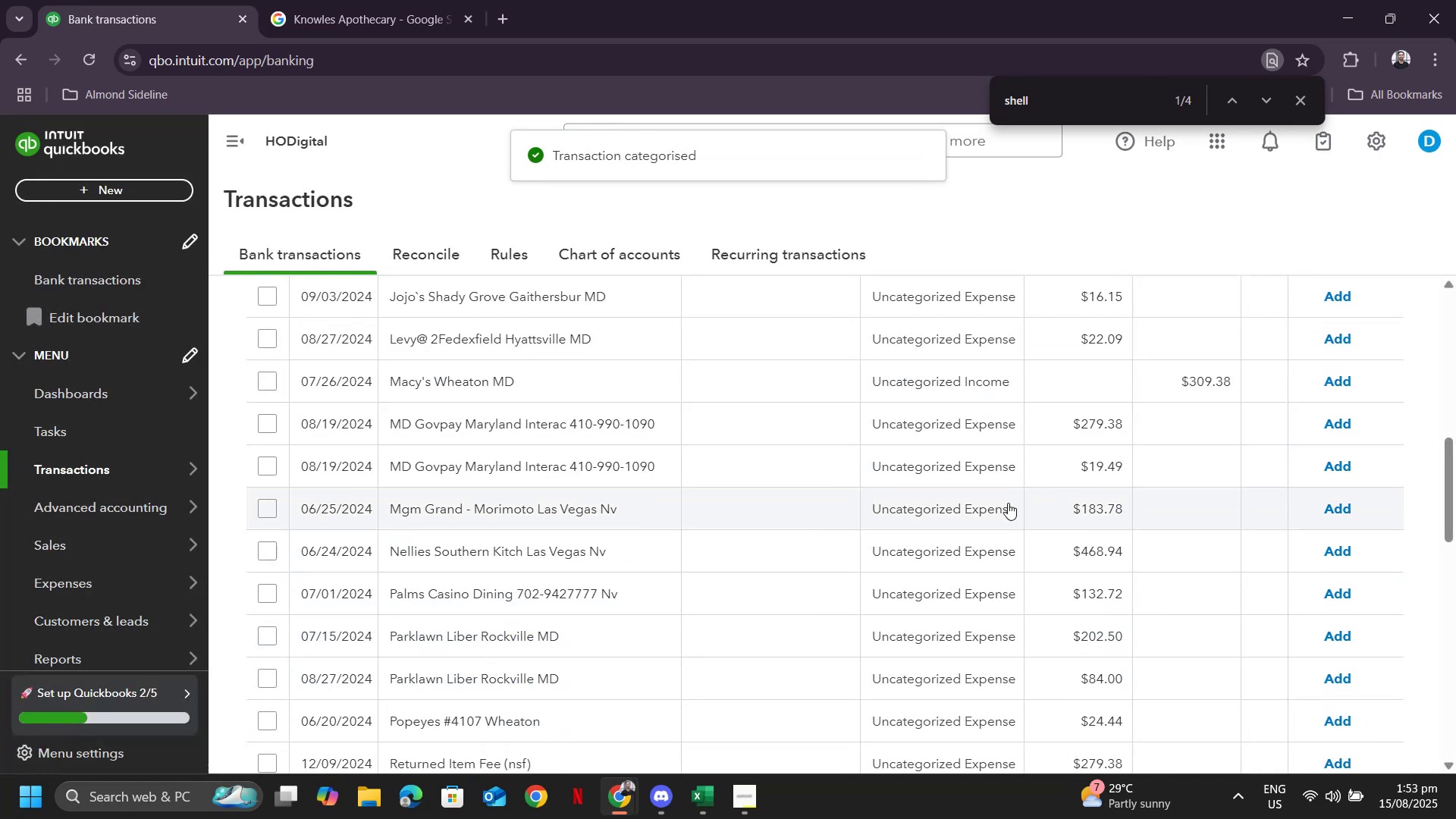 
scroll: coordinate [1008, 475], scroll_direction: up, amount: 3.0
 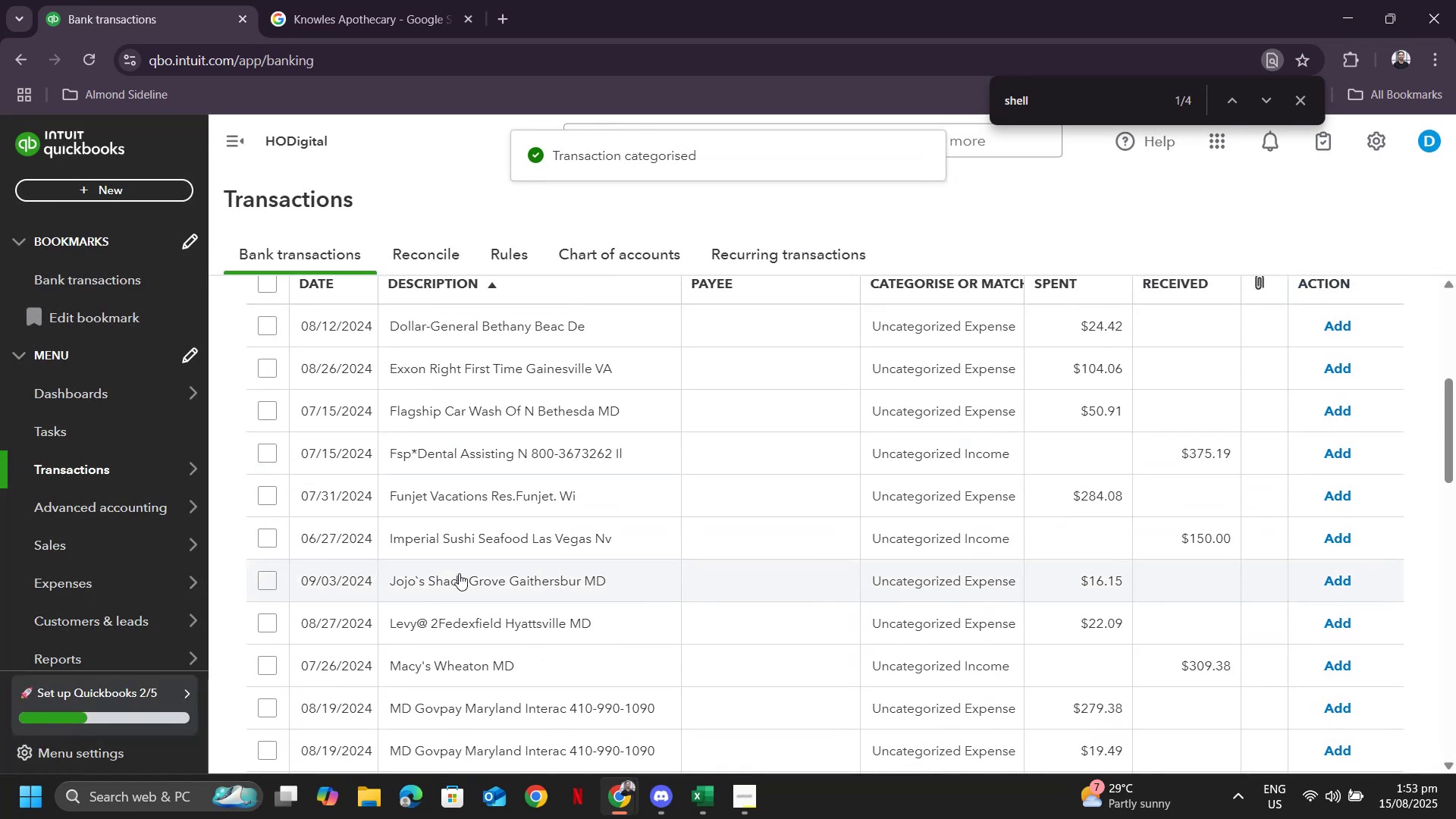 
left_click([461, 532])
 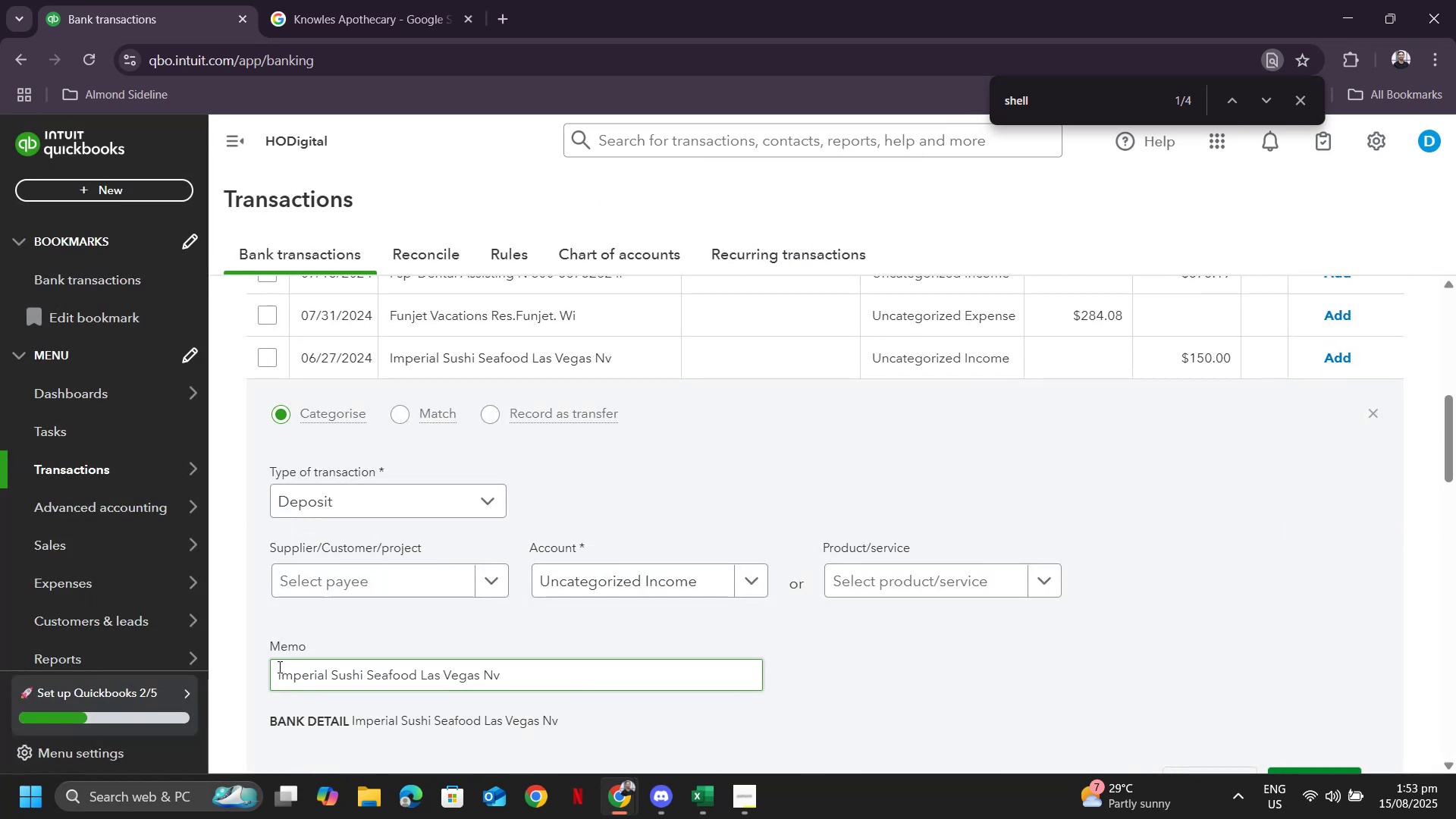 
left_click_drag(start_coordinate=[275, 672], to_coordinate=[414, 661])
 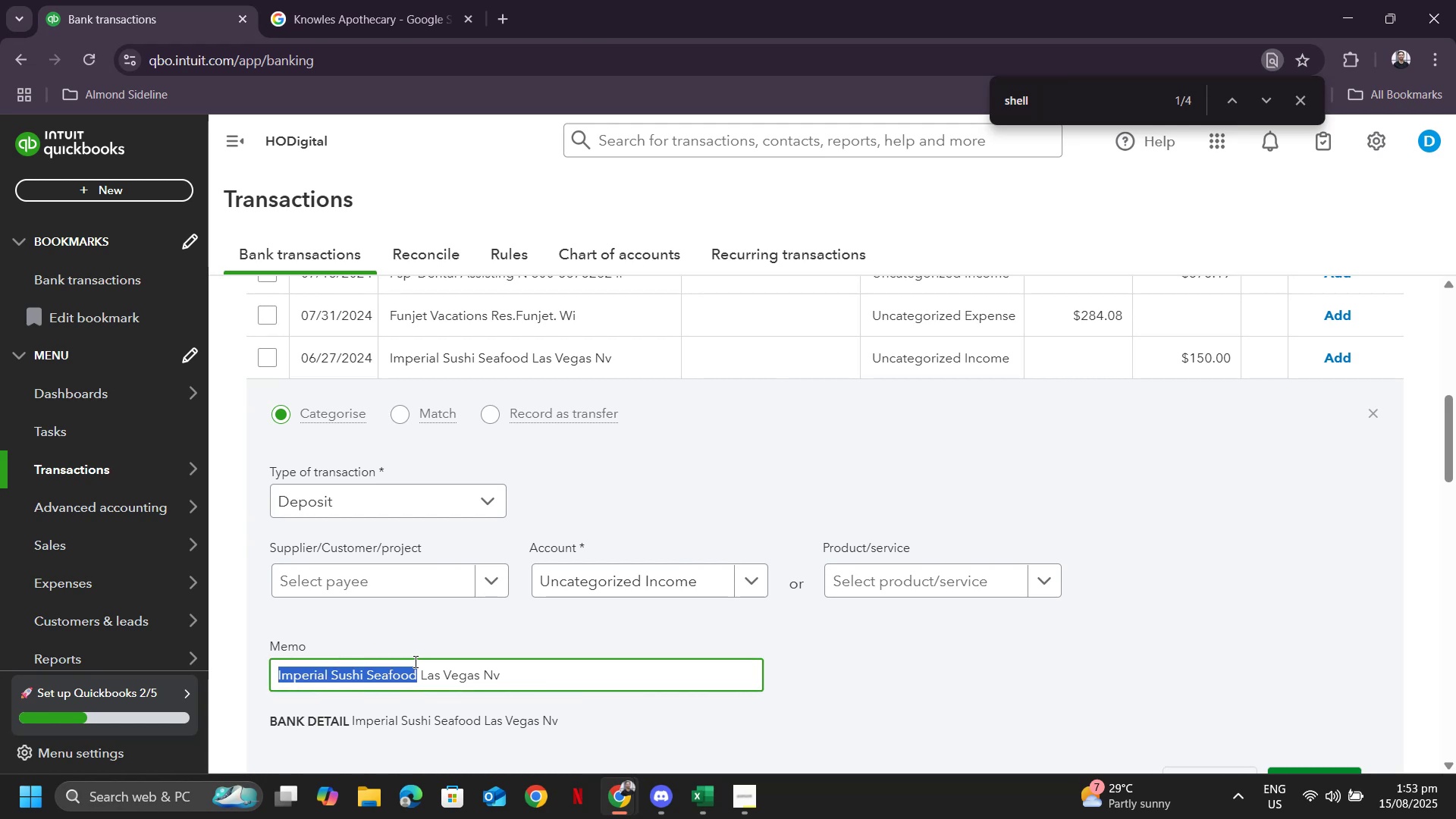 
key(Control+ControlLeft)
 